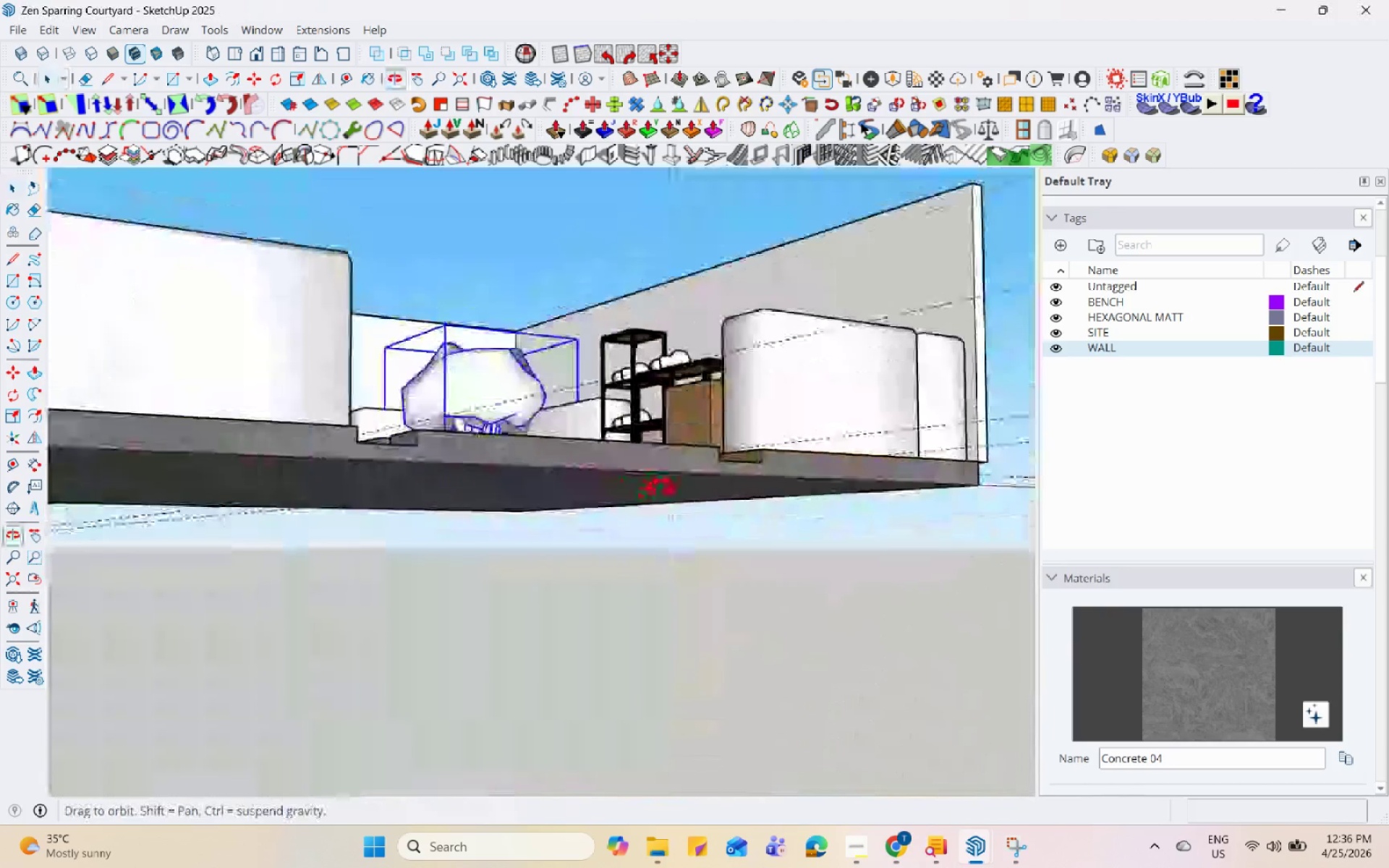 
scroll: coordinate [763, 472], scroll_direction: down, amount: 4.0
 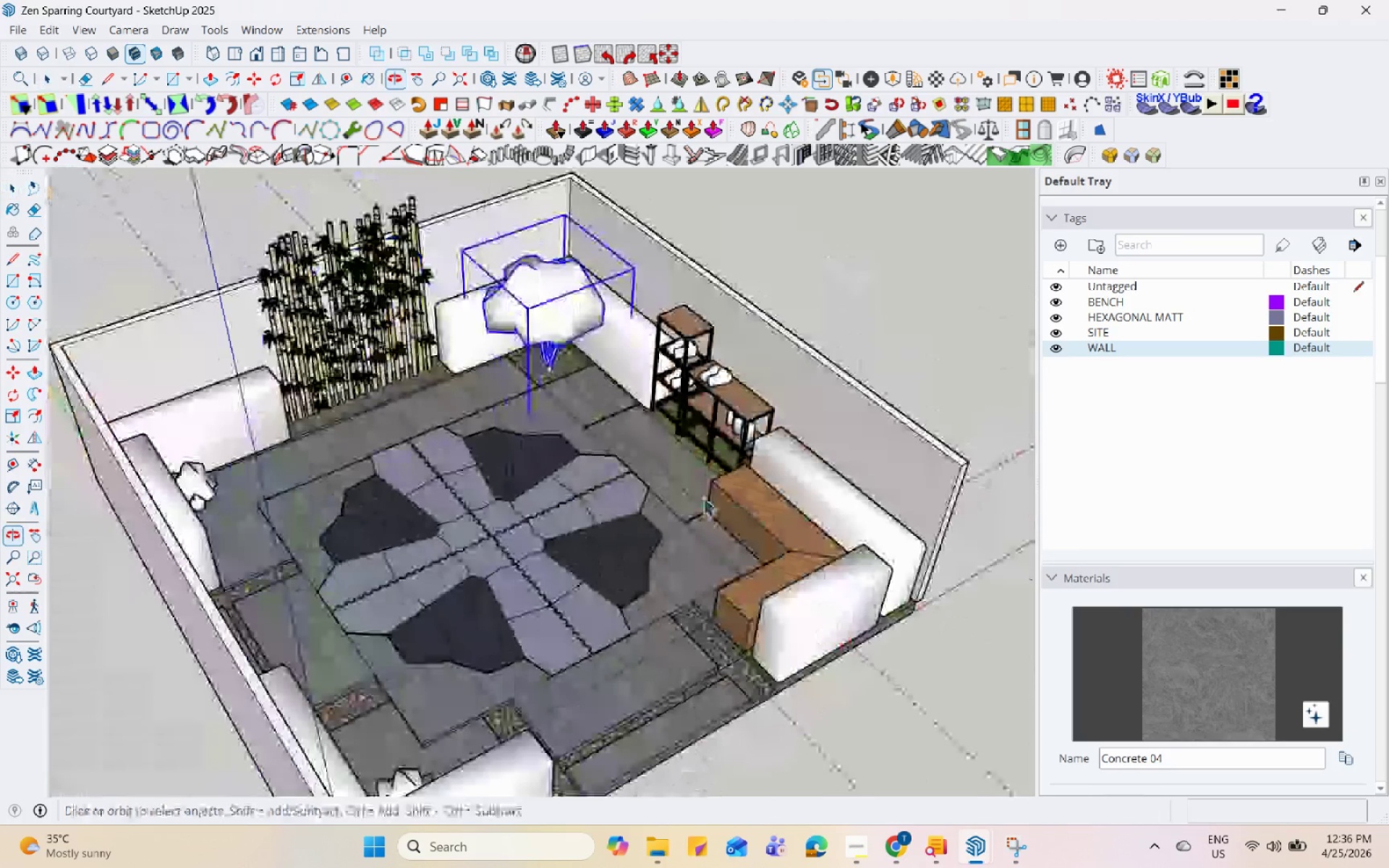 
left_click([1008, 272])
 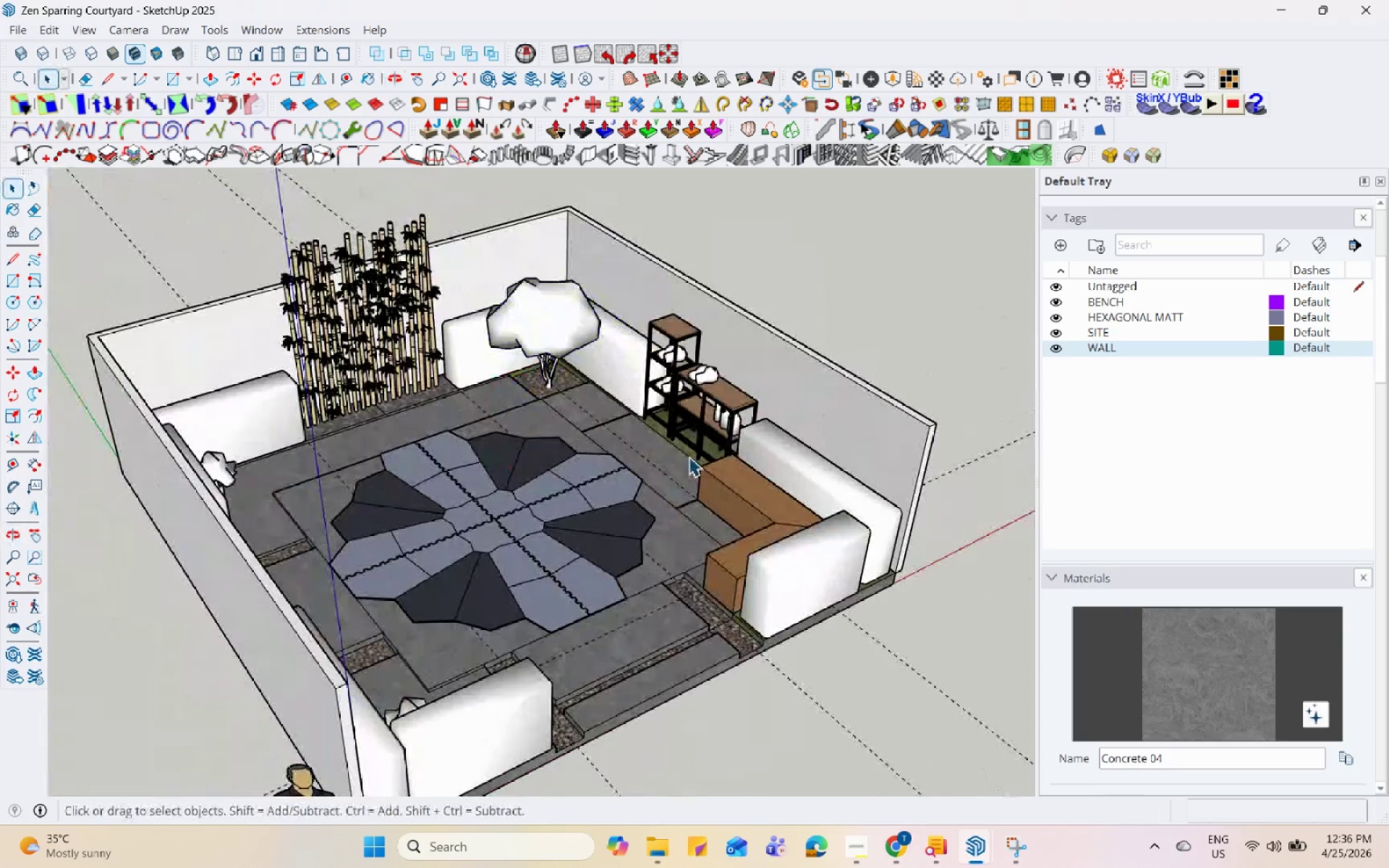 
scroll: coordinate [527, 379], scroll_direction: down, amount: 1.0
 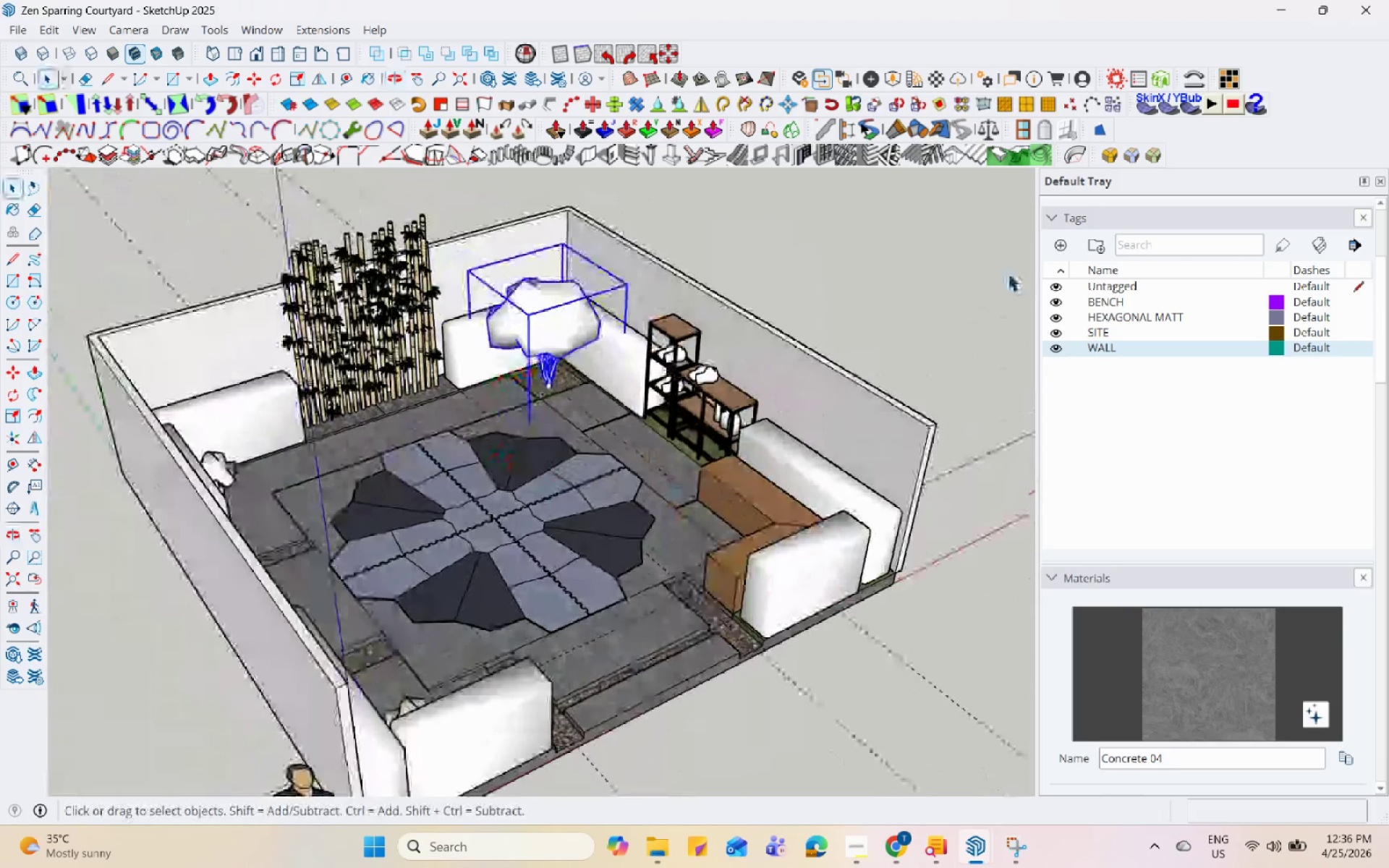 
scroll: coordinate [596, 611], scroll_direction: up, amount: 1.0
 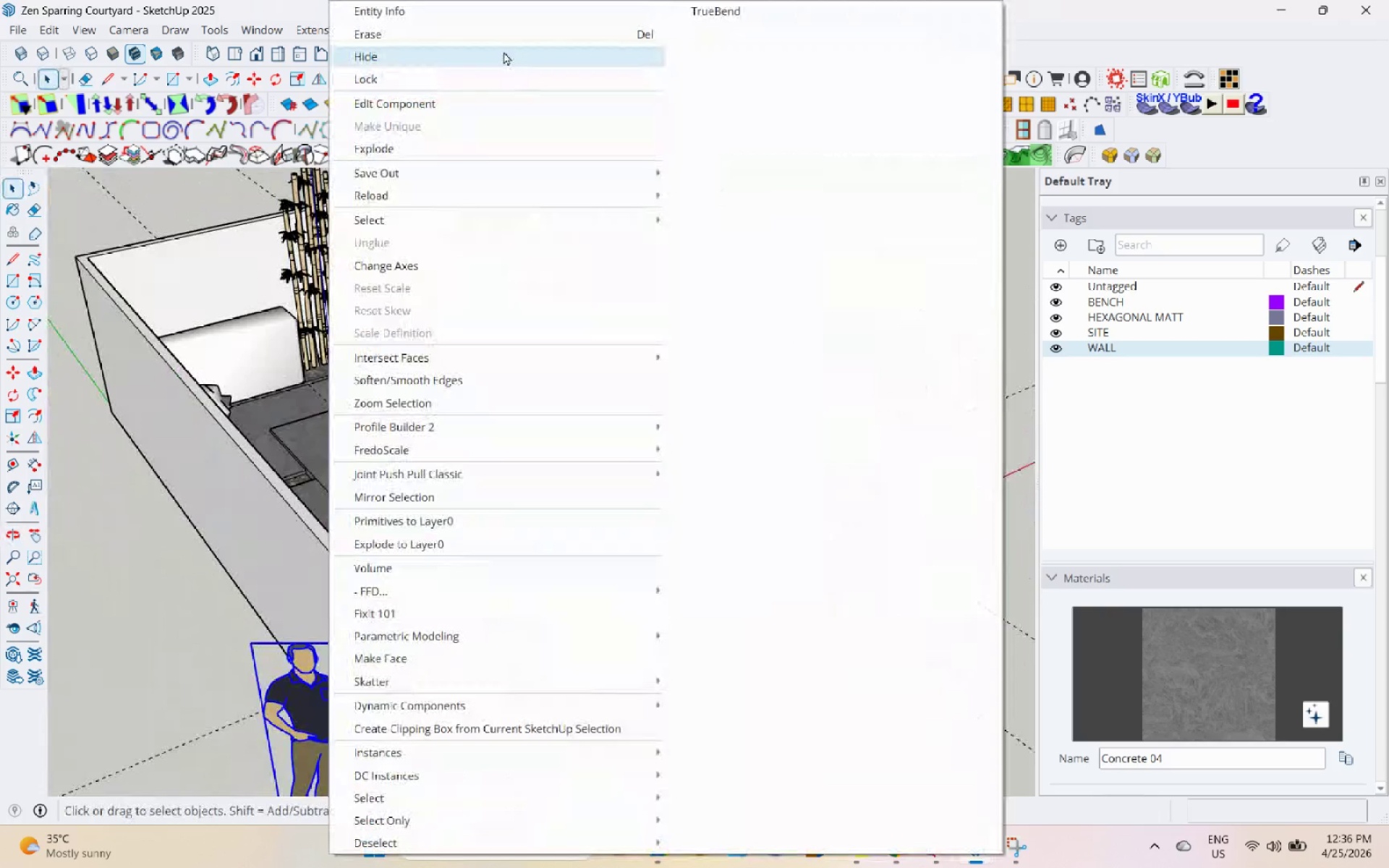 
left_click([504, 33])
 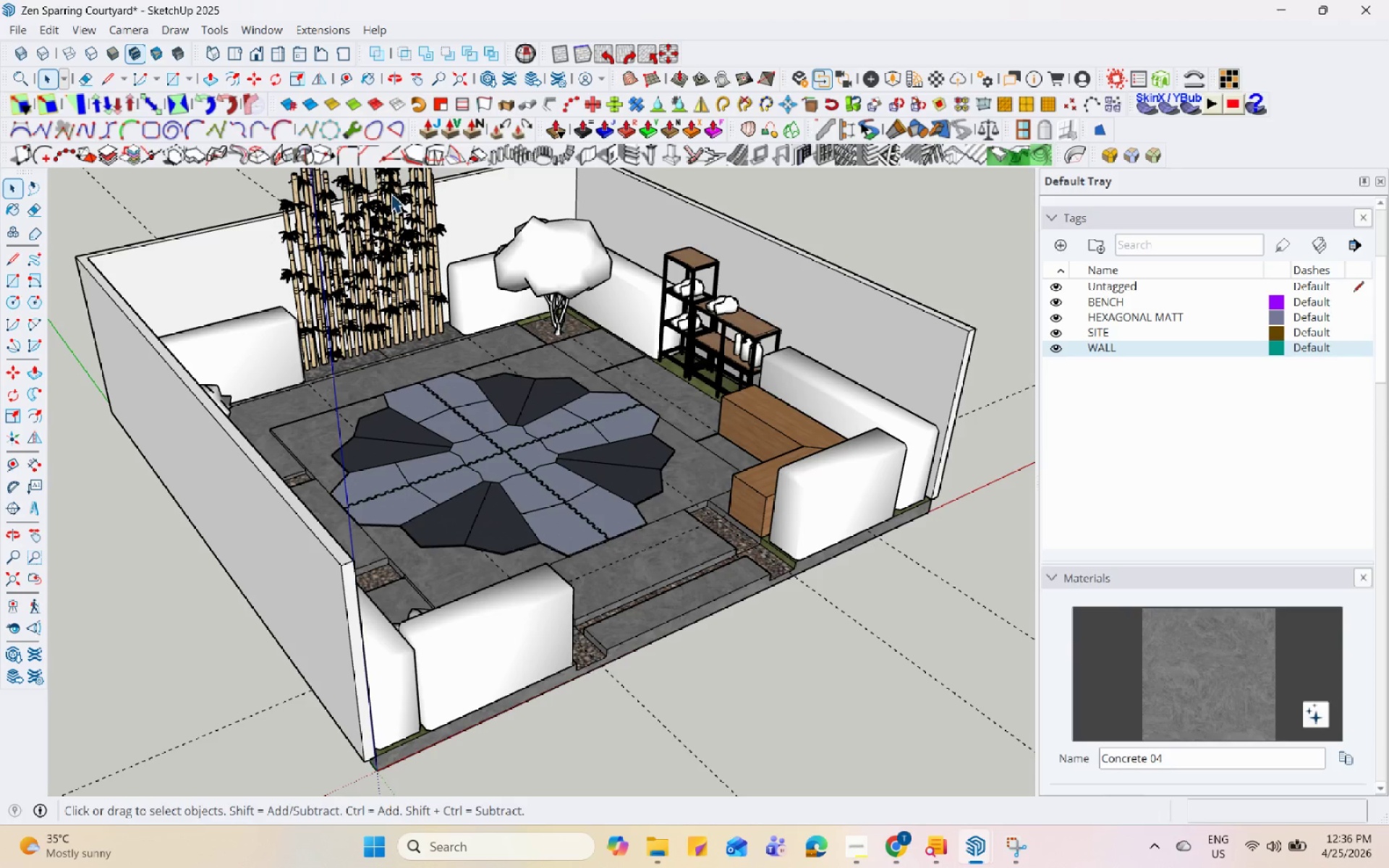 
key(Control+S)
 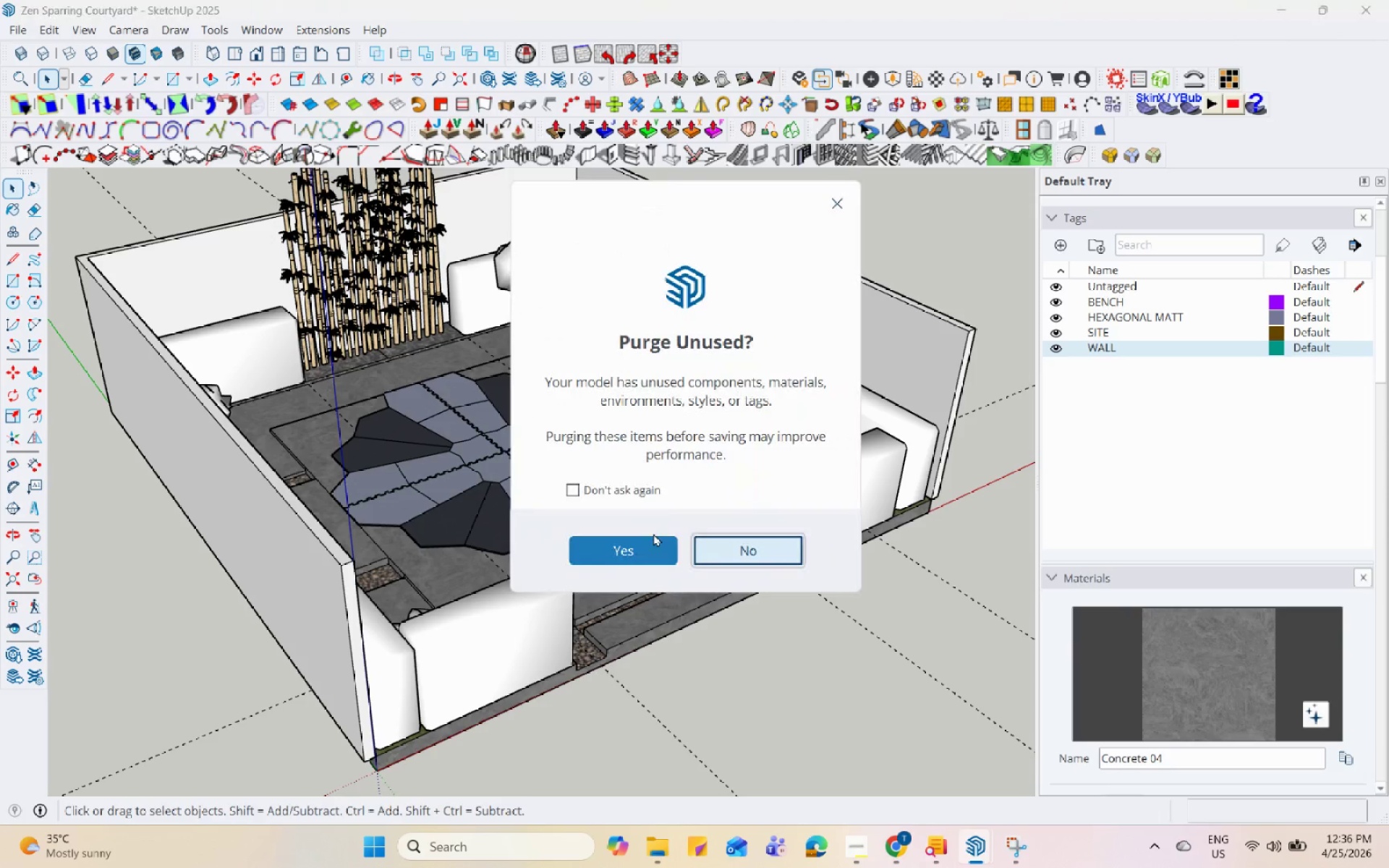 
left_click([645, 542])
 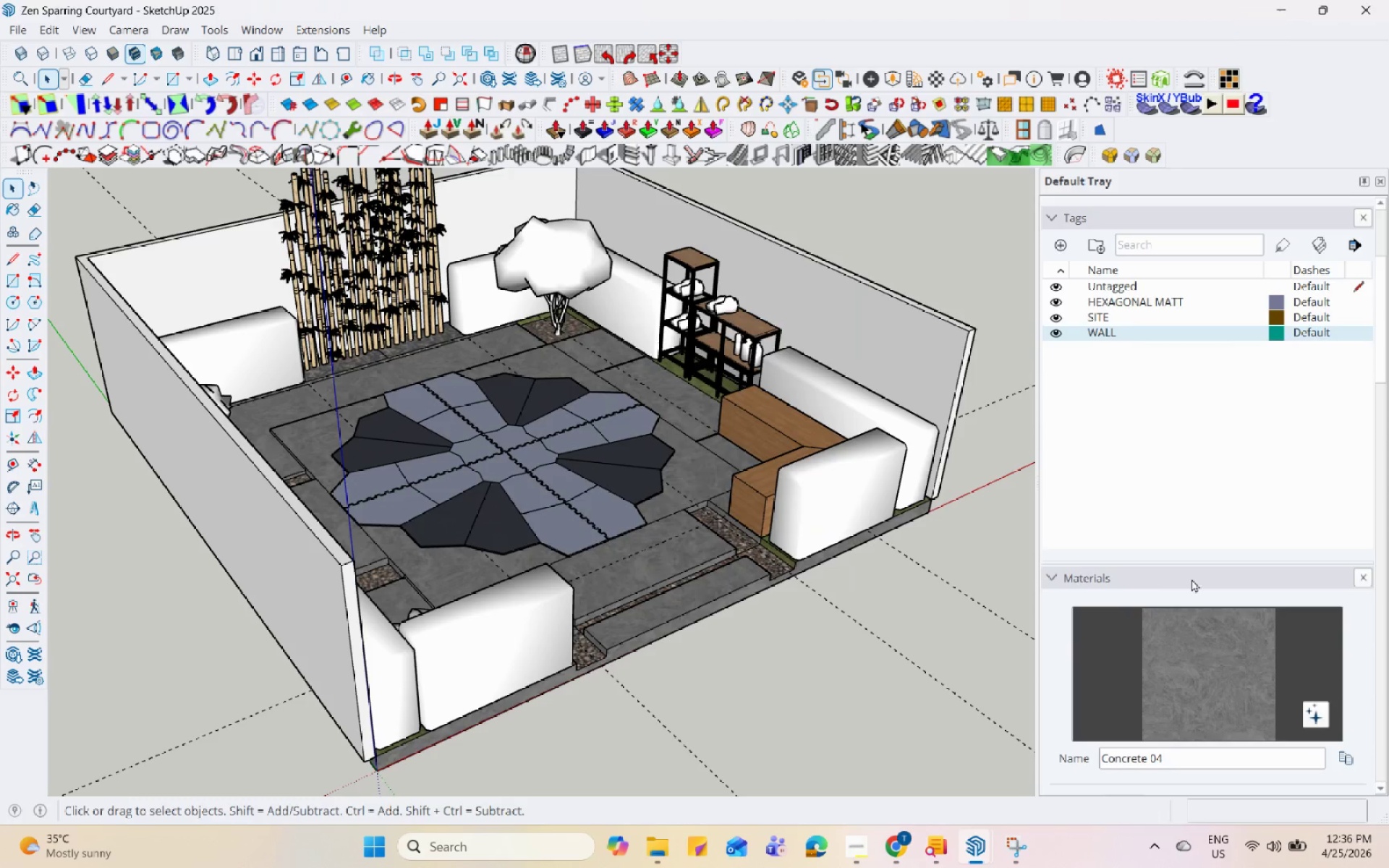 
scroll: coordinate [1172, 684], scroll_direction: down, amount: 15.0
 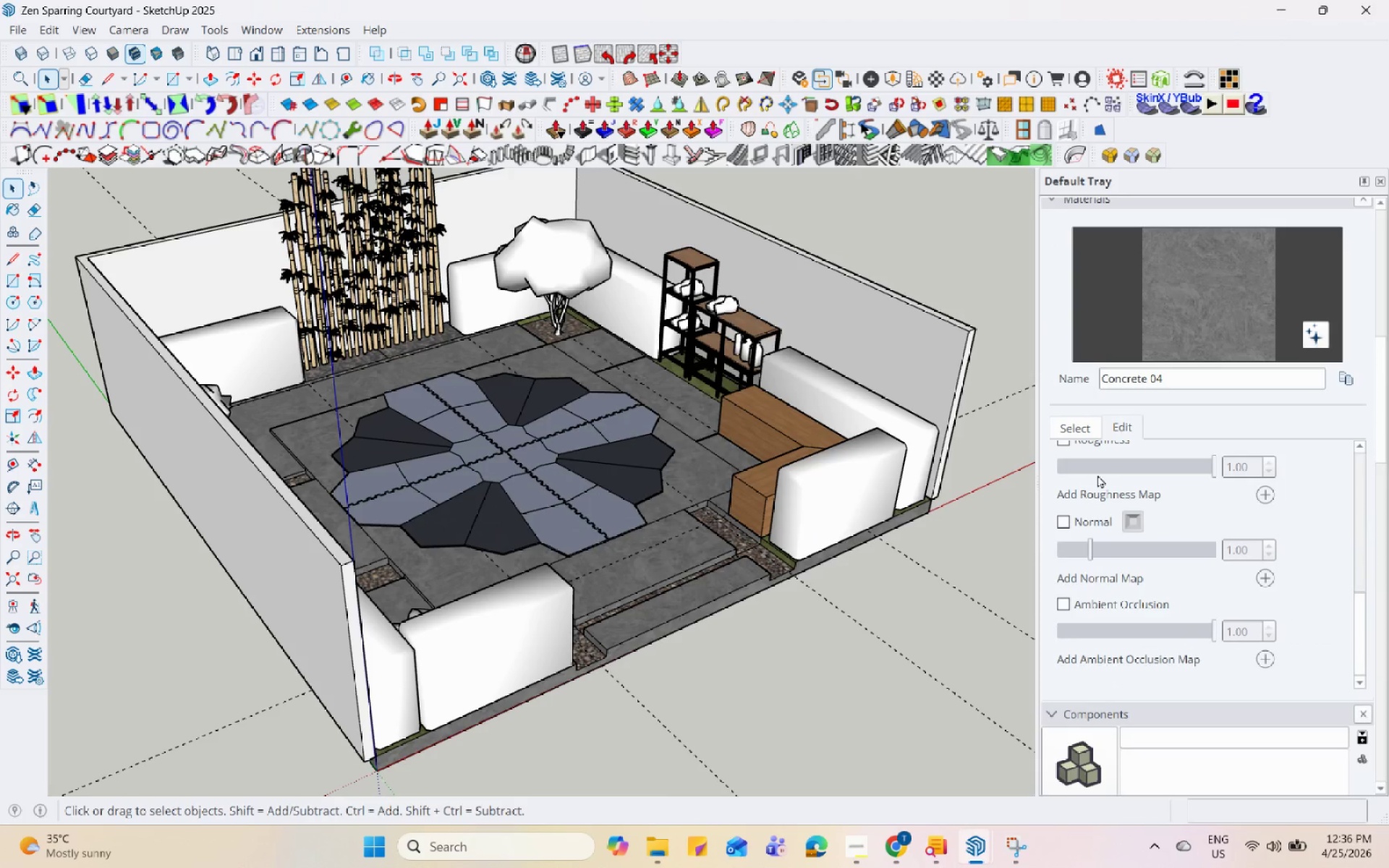 
scroll: coordinate [1131, 542], scroll_direction: up, amount: 12.0
 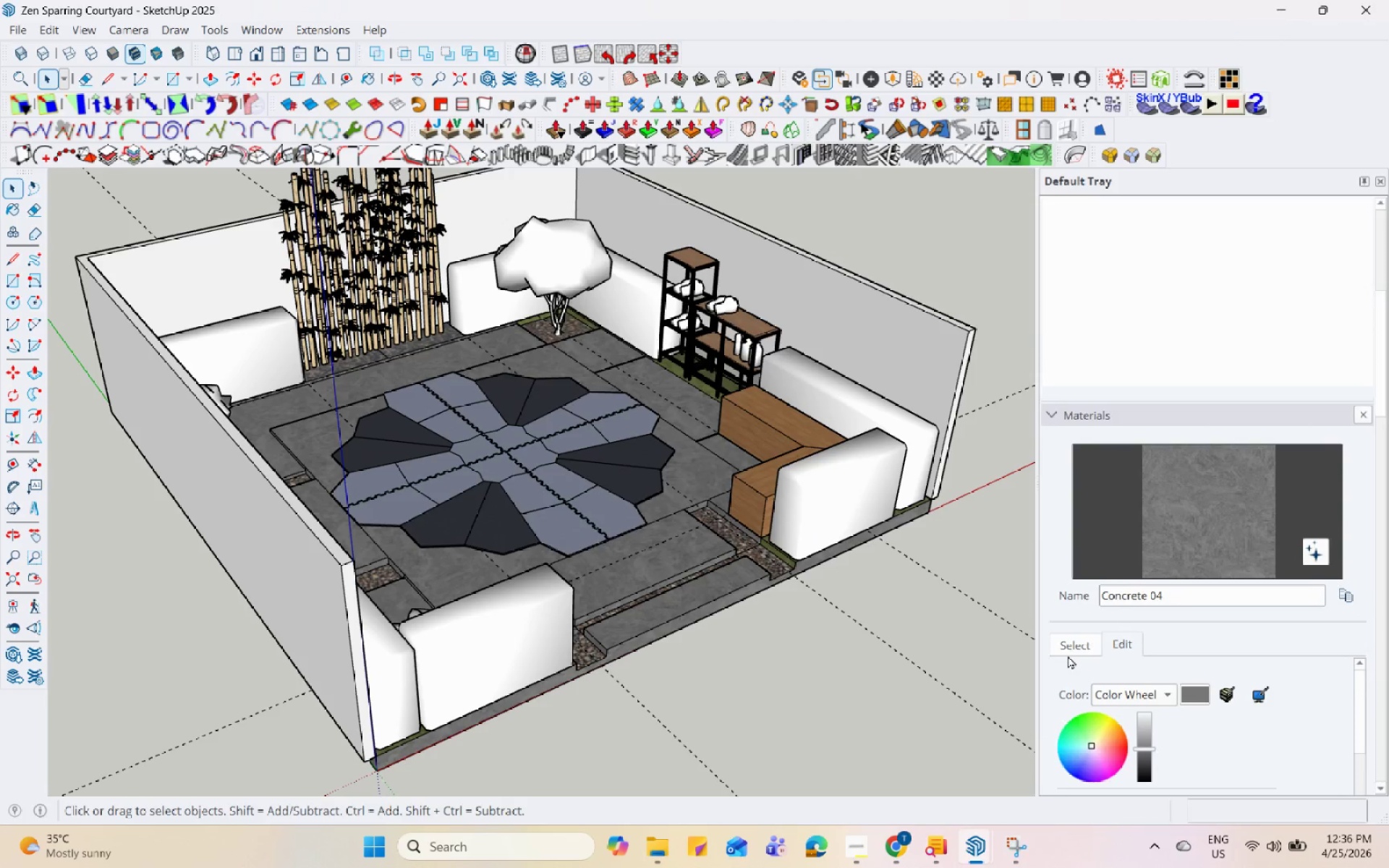 
left_click([1067, 650])
 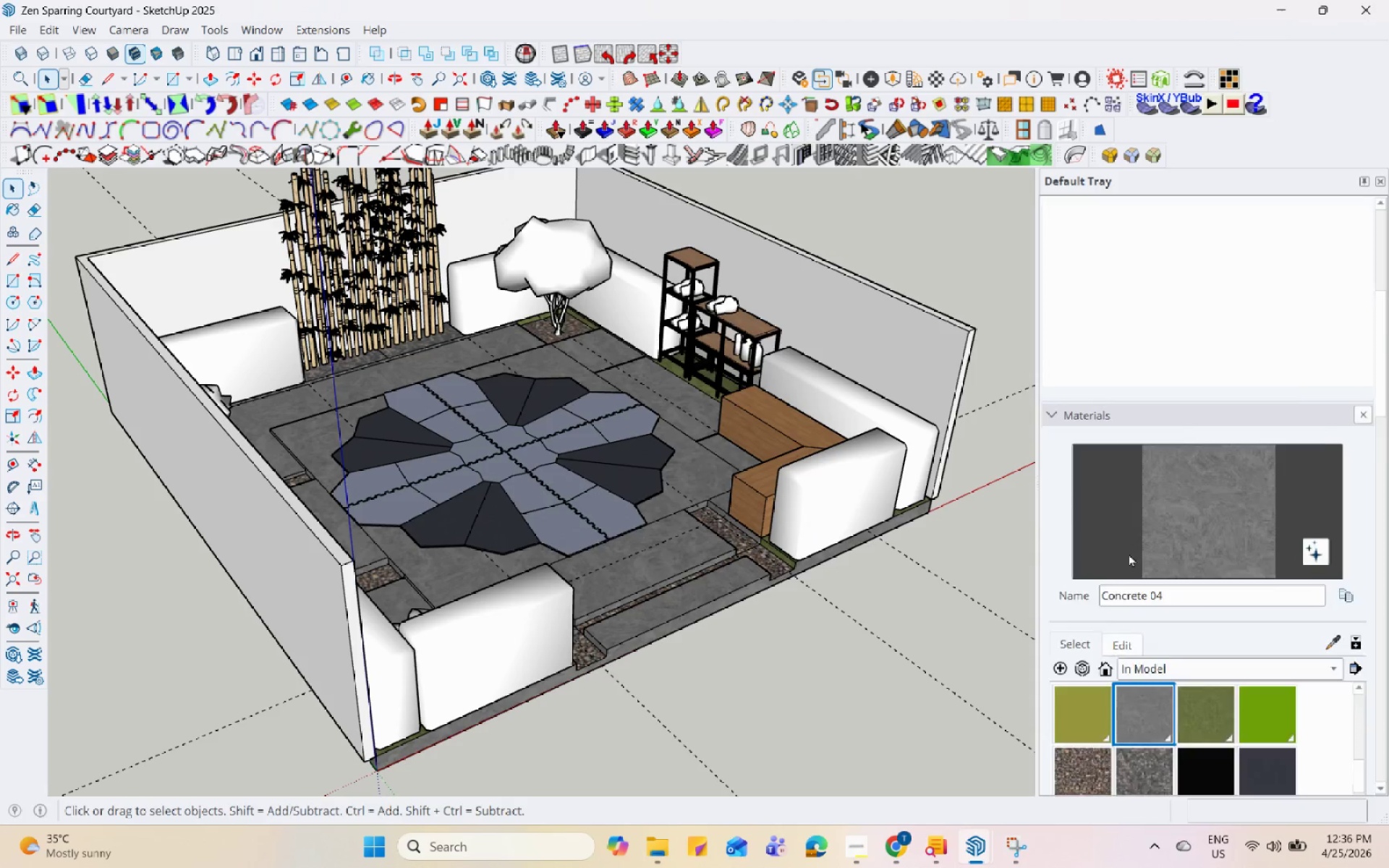 
scroll: coordinate [1236, 573], scroll_direction: down, amount: 3.0
 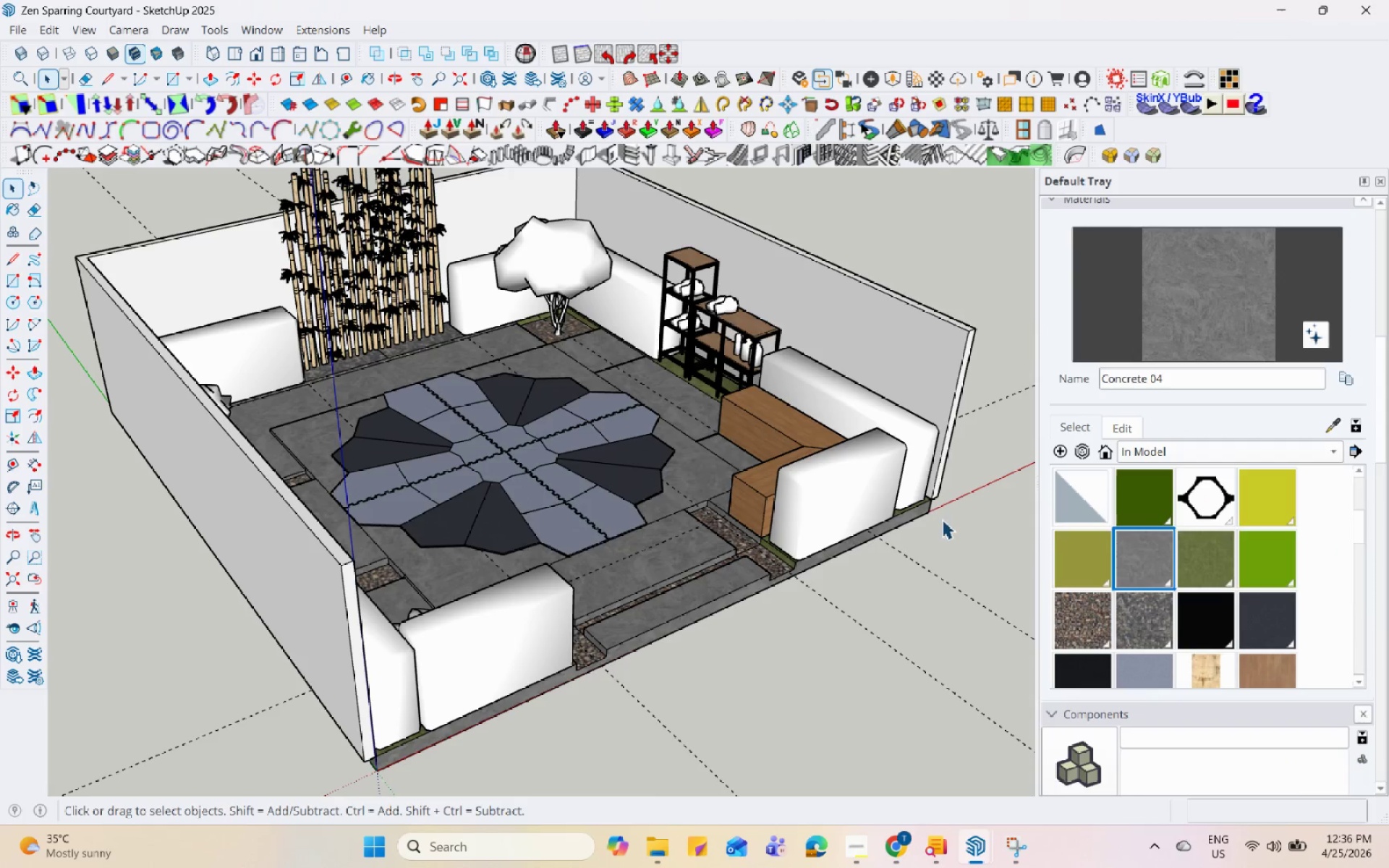 
scroll: coordinate [517, 514], scroll_direction: up, amount: 11.0
 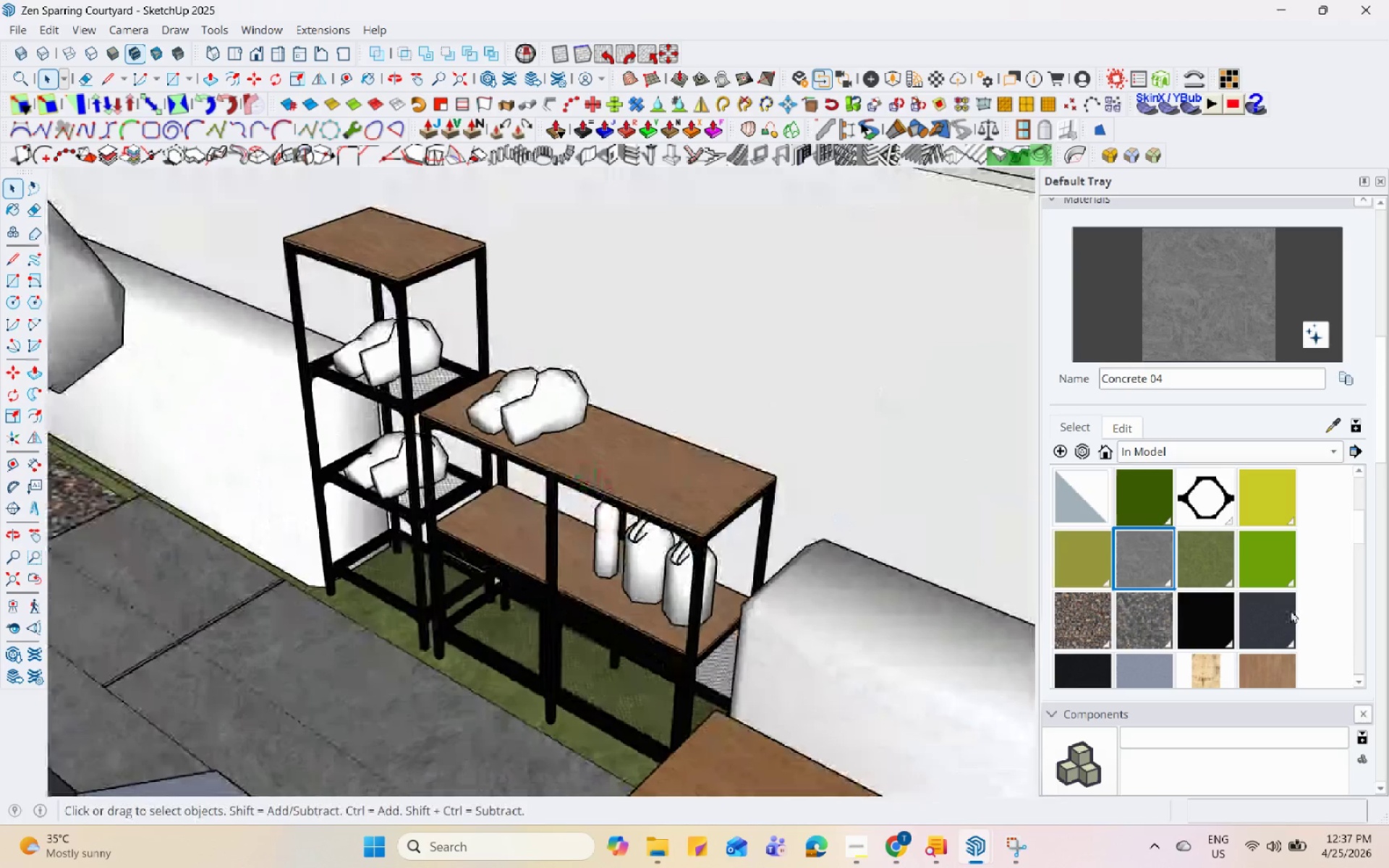 
scroll: coordinate [1105, 642], scroll_direction: down, amount: 2.0
 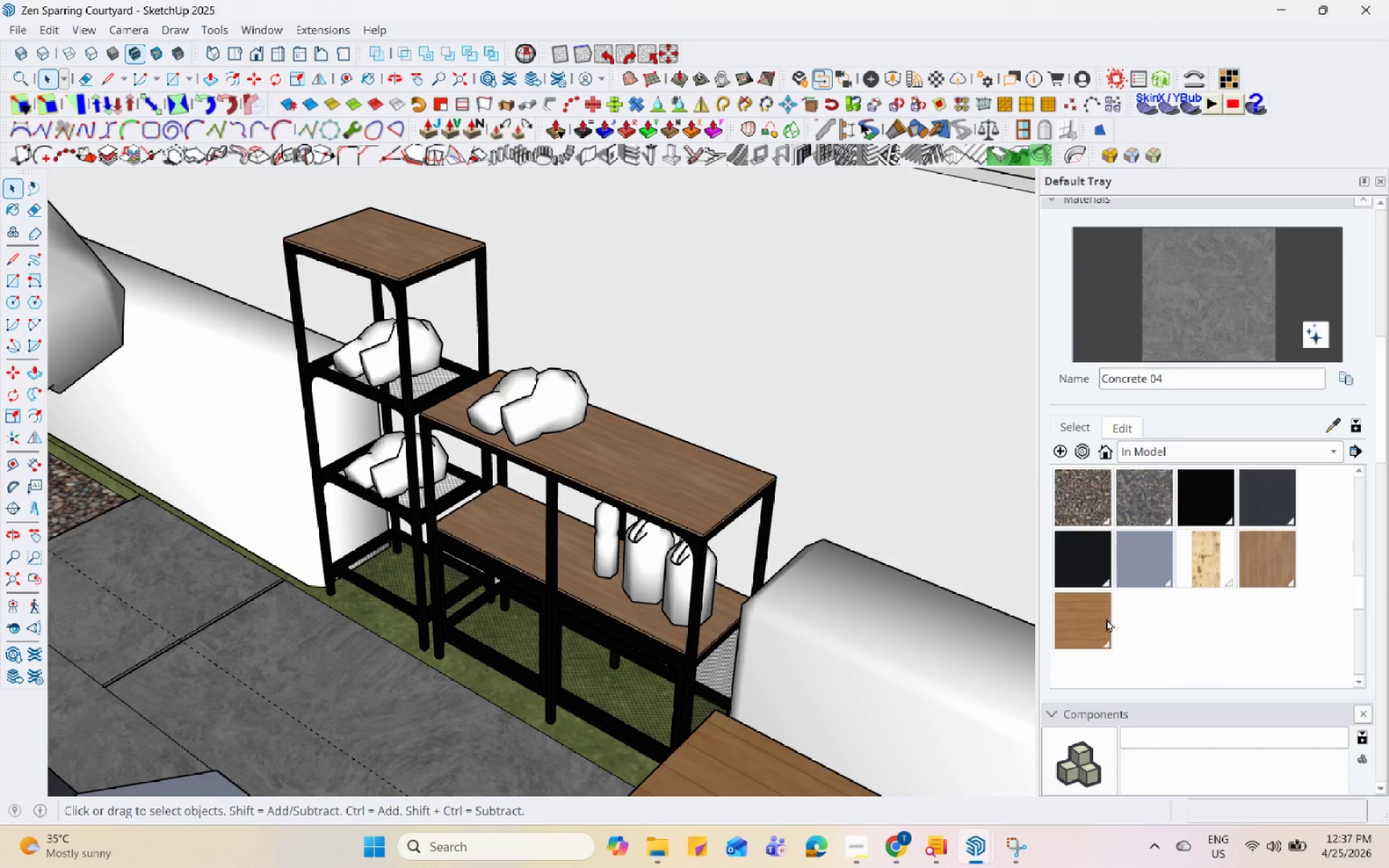 
scroll: coordinate [1113, 624], scroll_direction: up, amount: 3.0
 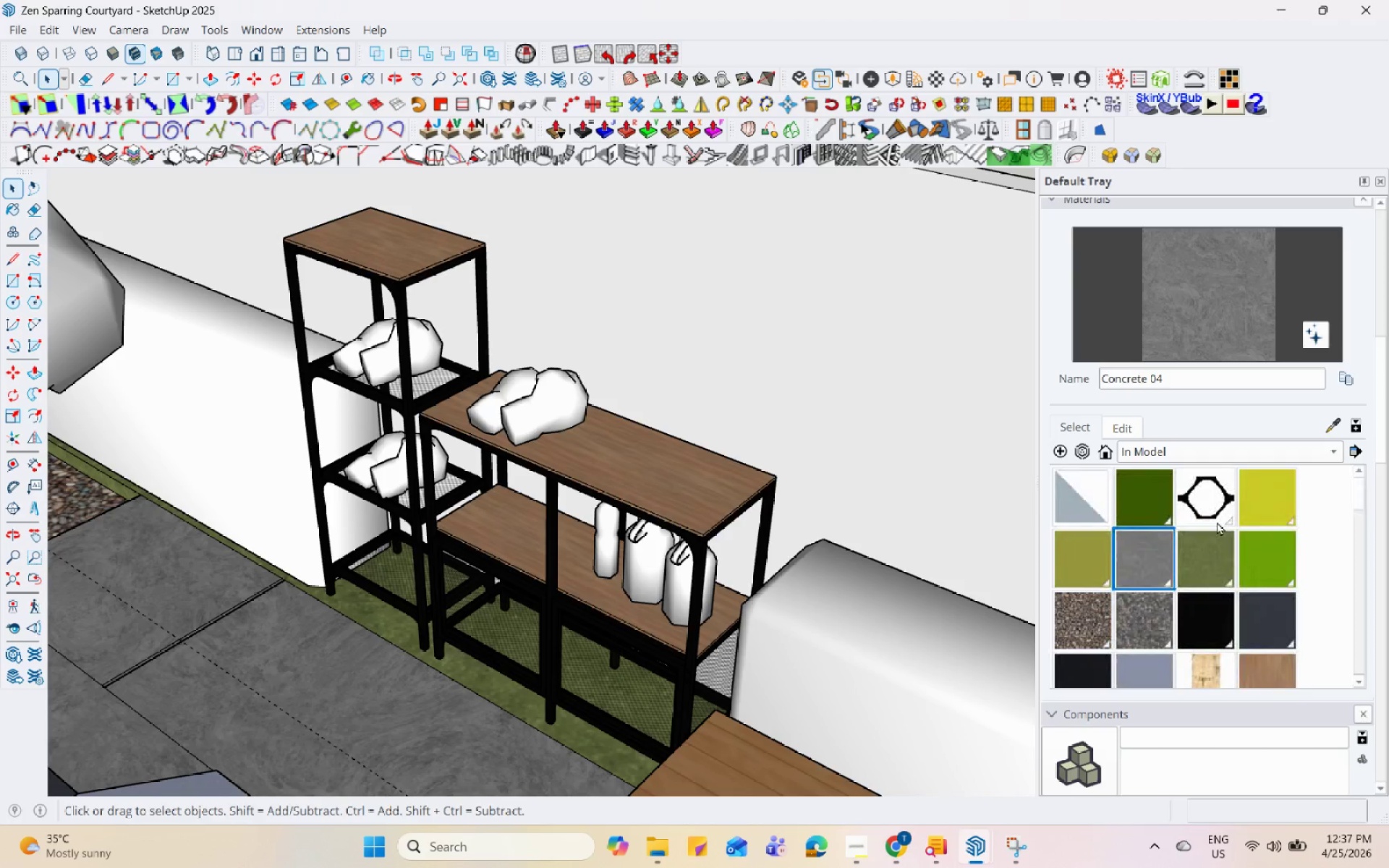 
left_click([1218, 503])
 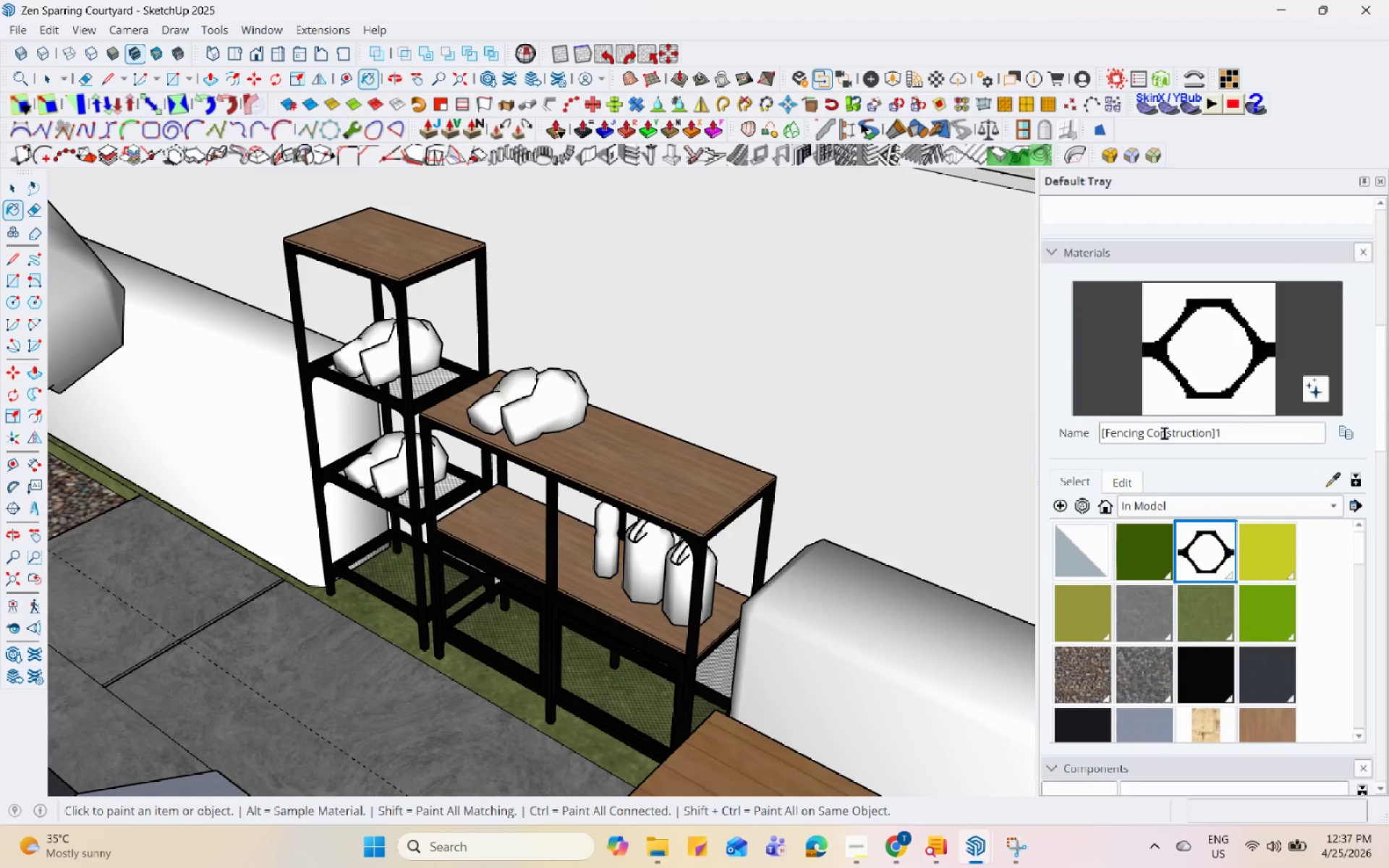 
left_click([918, 365])
 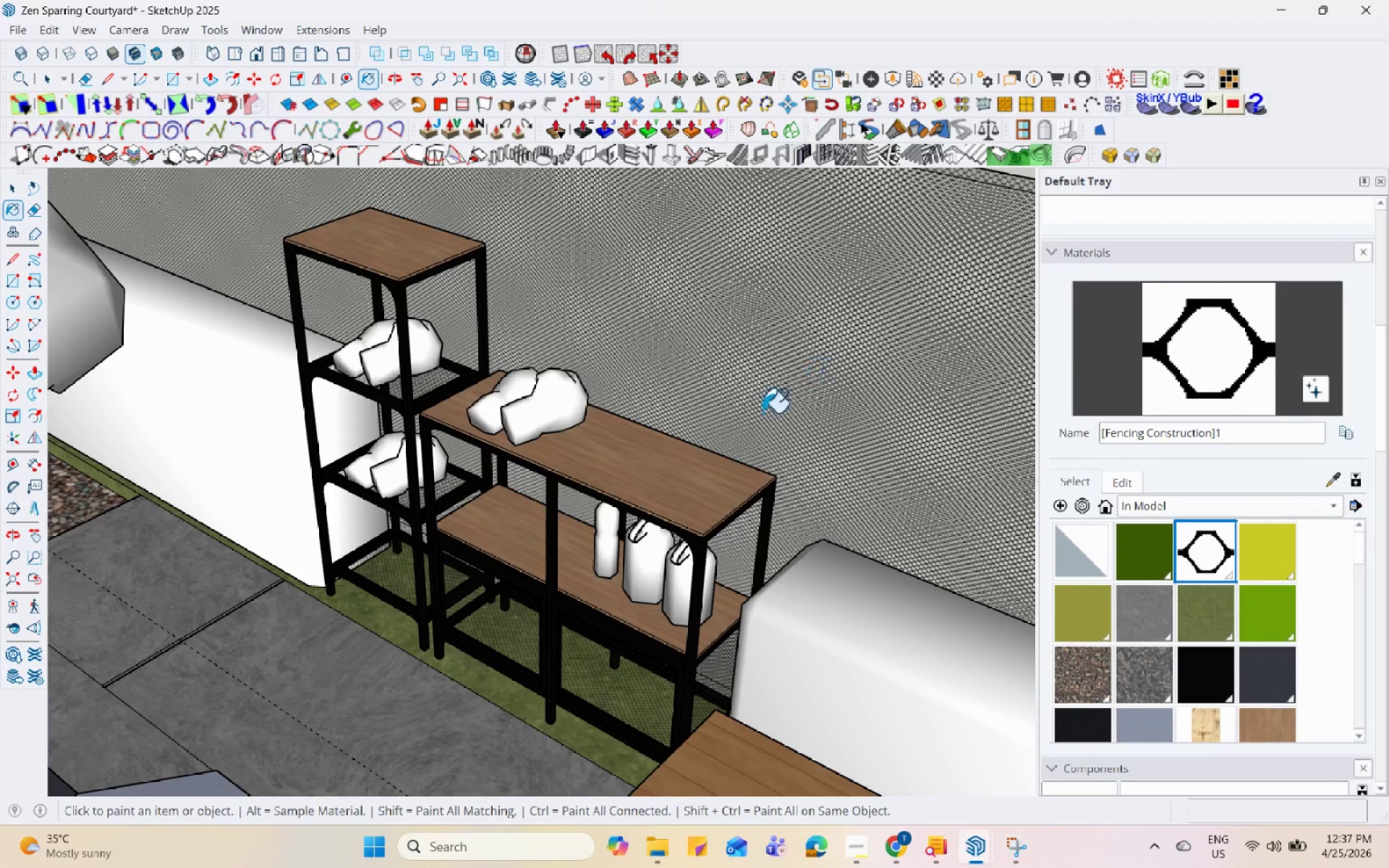 
key(Control+Z)
 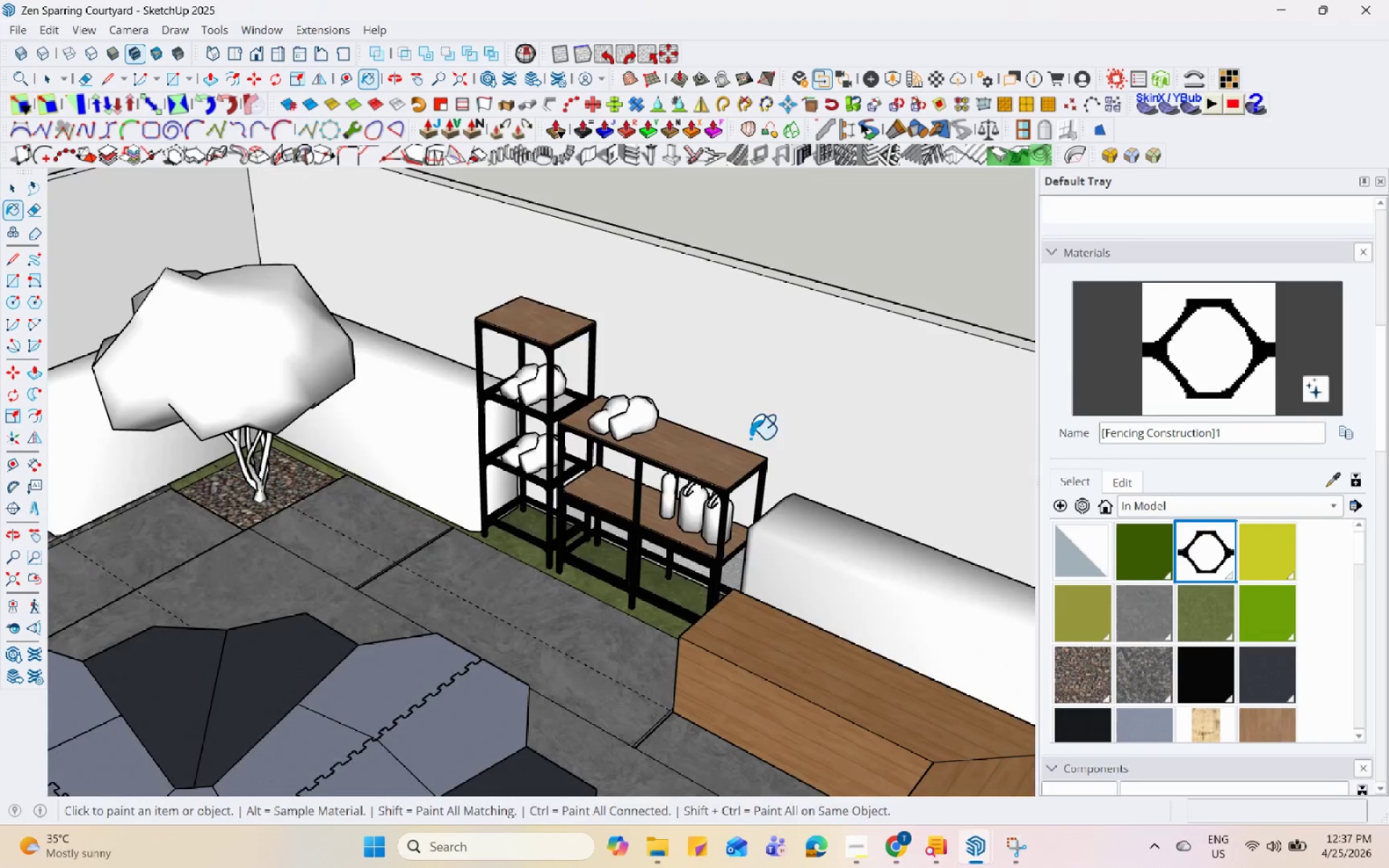 
scroll: coordinate [755, 435], scroll_direction: down, amount: 6.0
 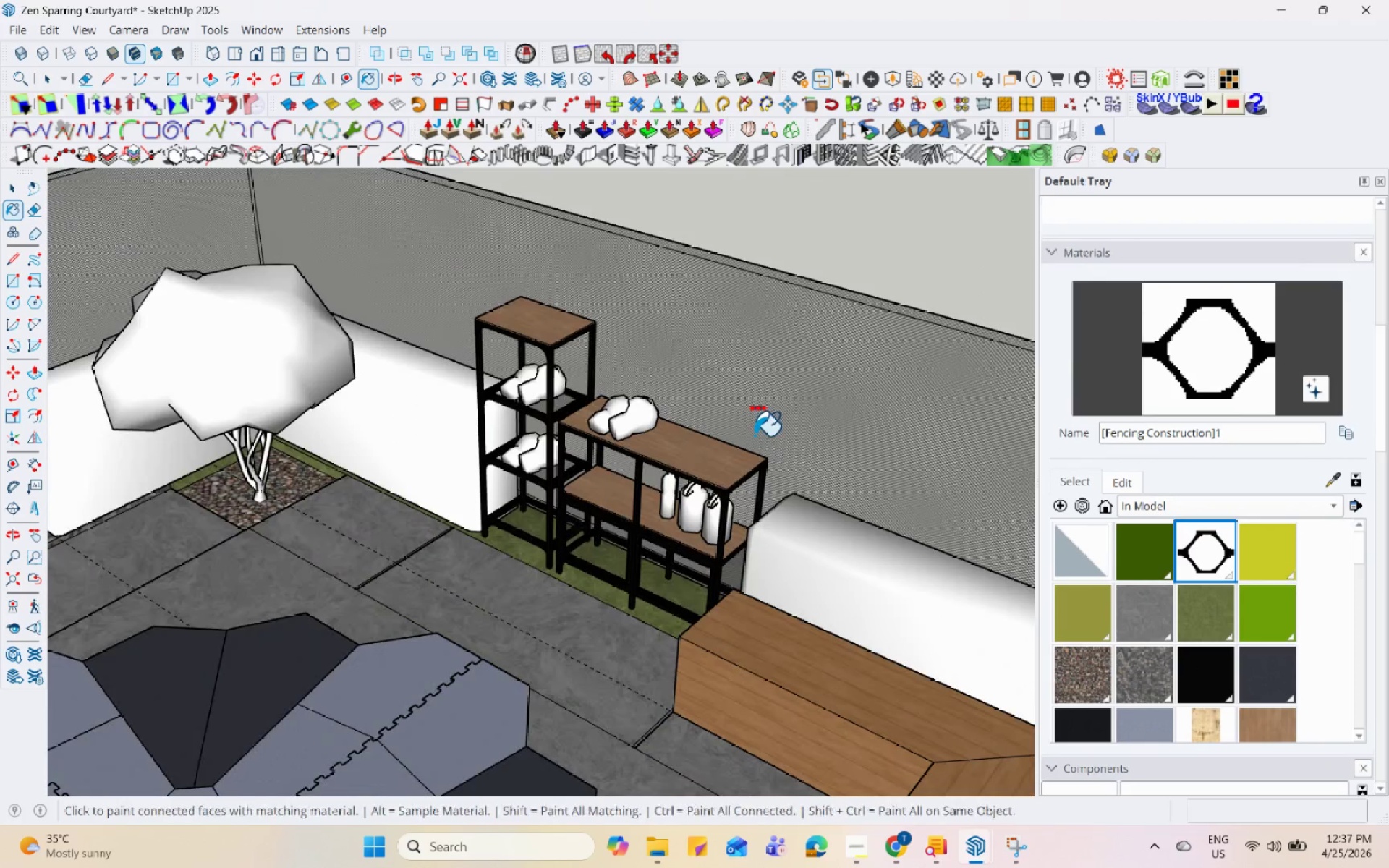 
key(Space)
 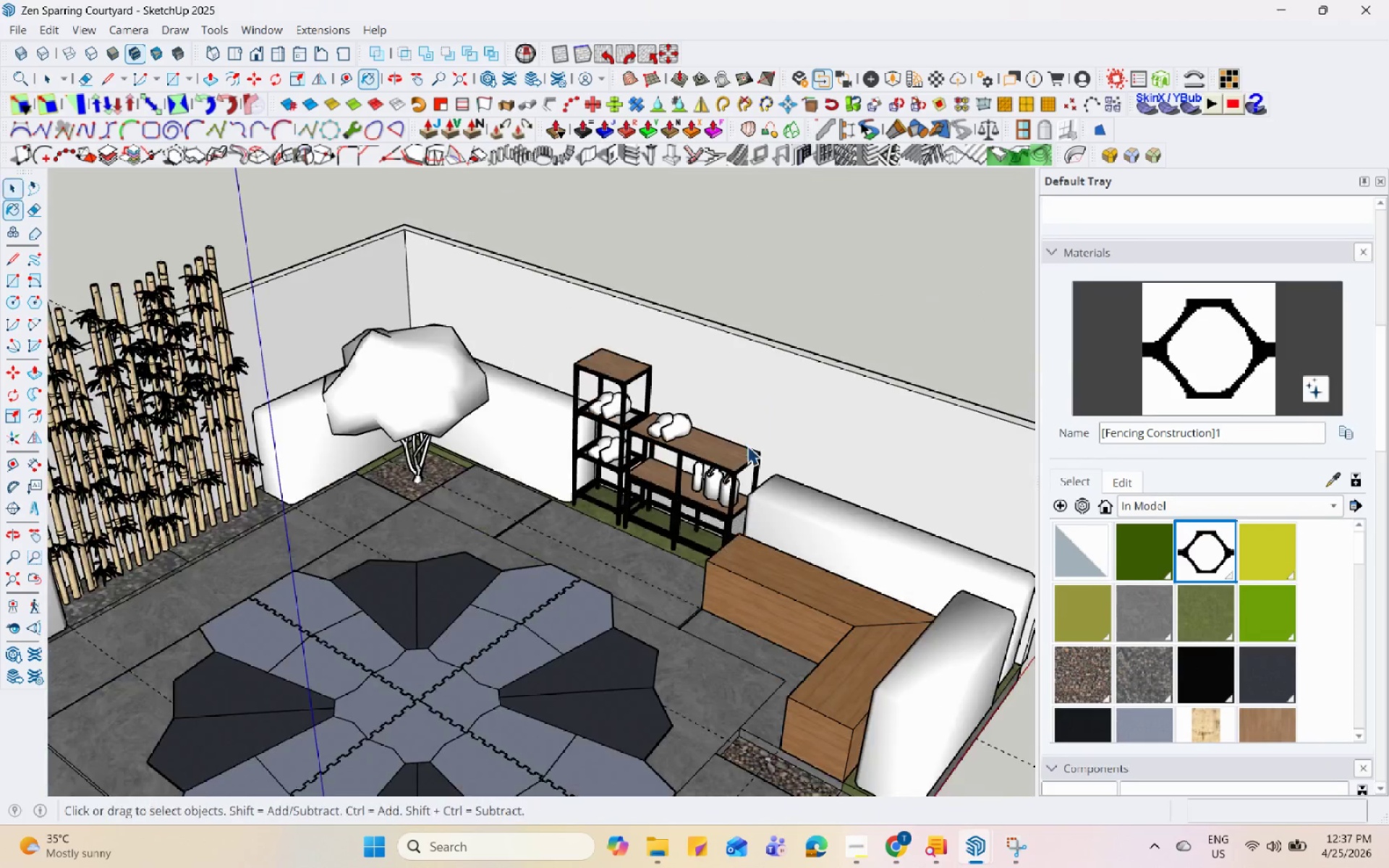 
left_click([791, 337])
 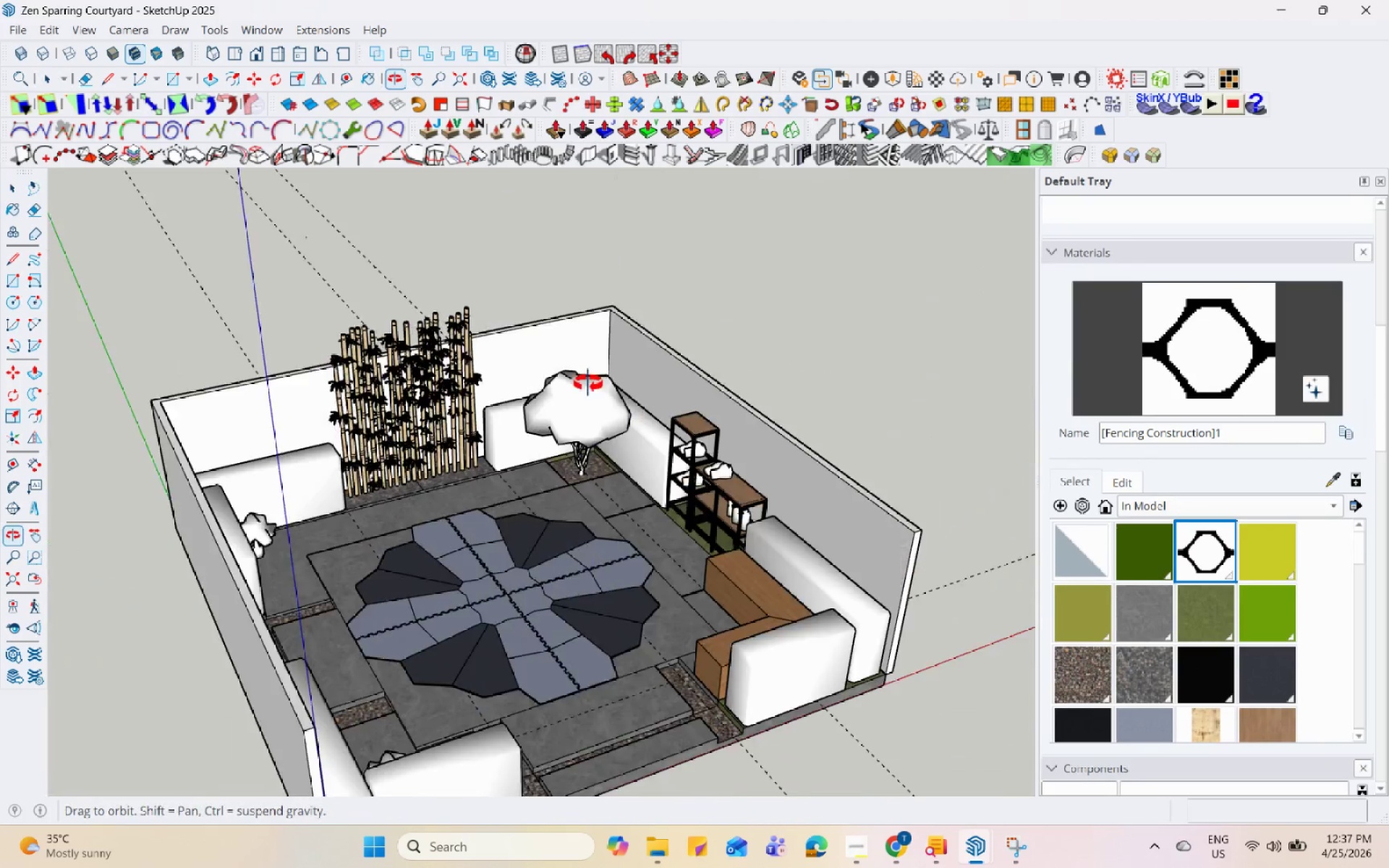 
scroll: coordinate [742, 448], scroll_direction: down, amount: 11.0
 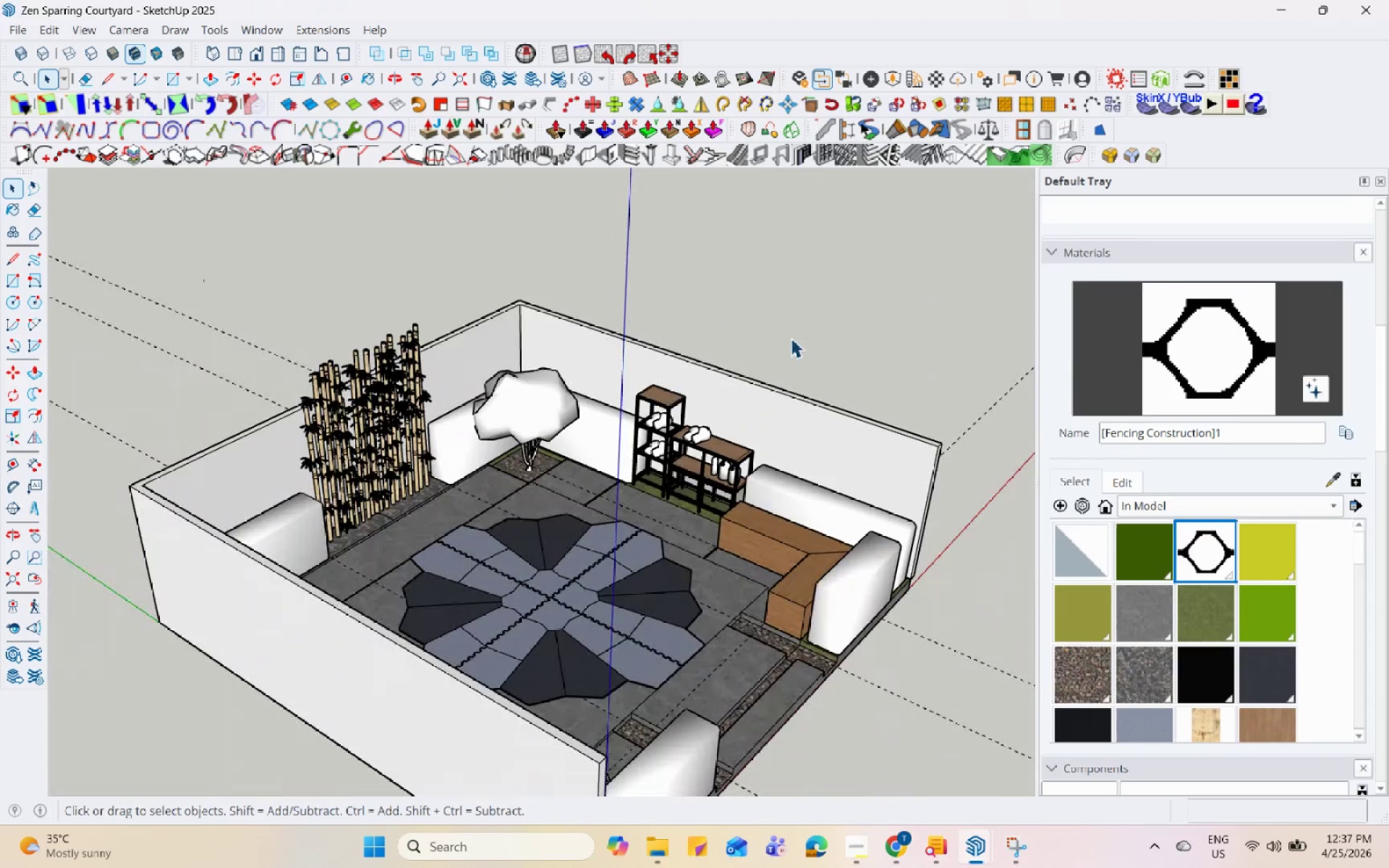 
scroll: coordinate [422, 379], scroll_direction: up, amount: 10.0
 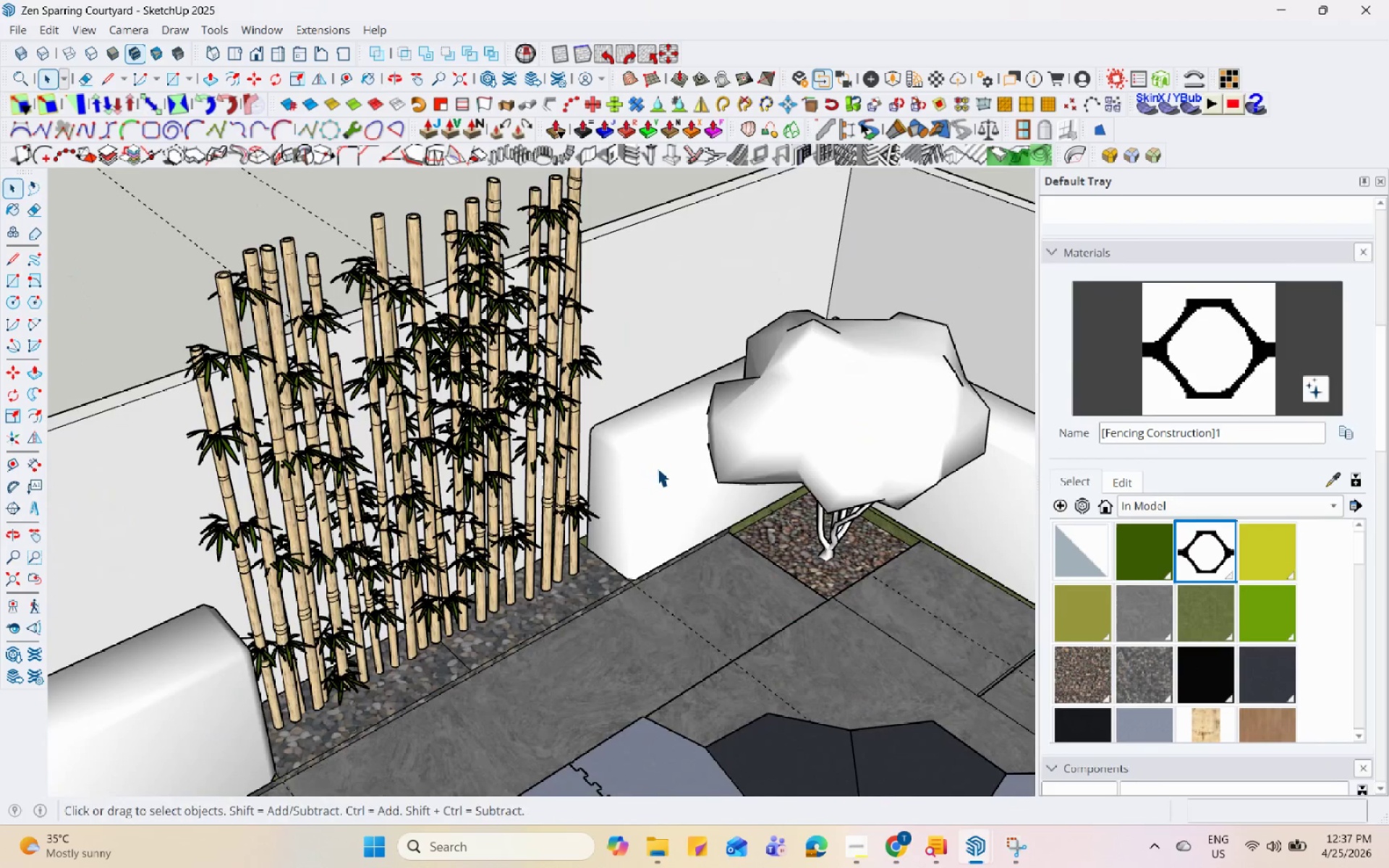 
left_click([923, 72])
 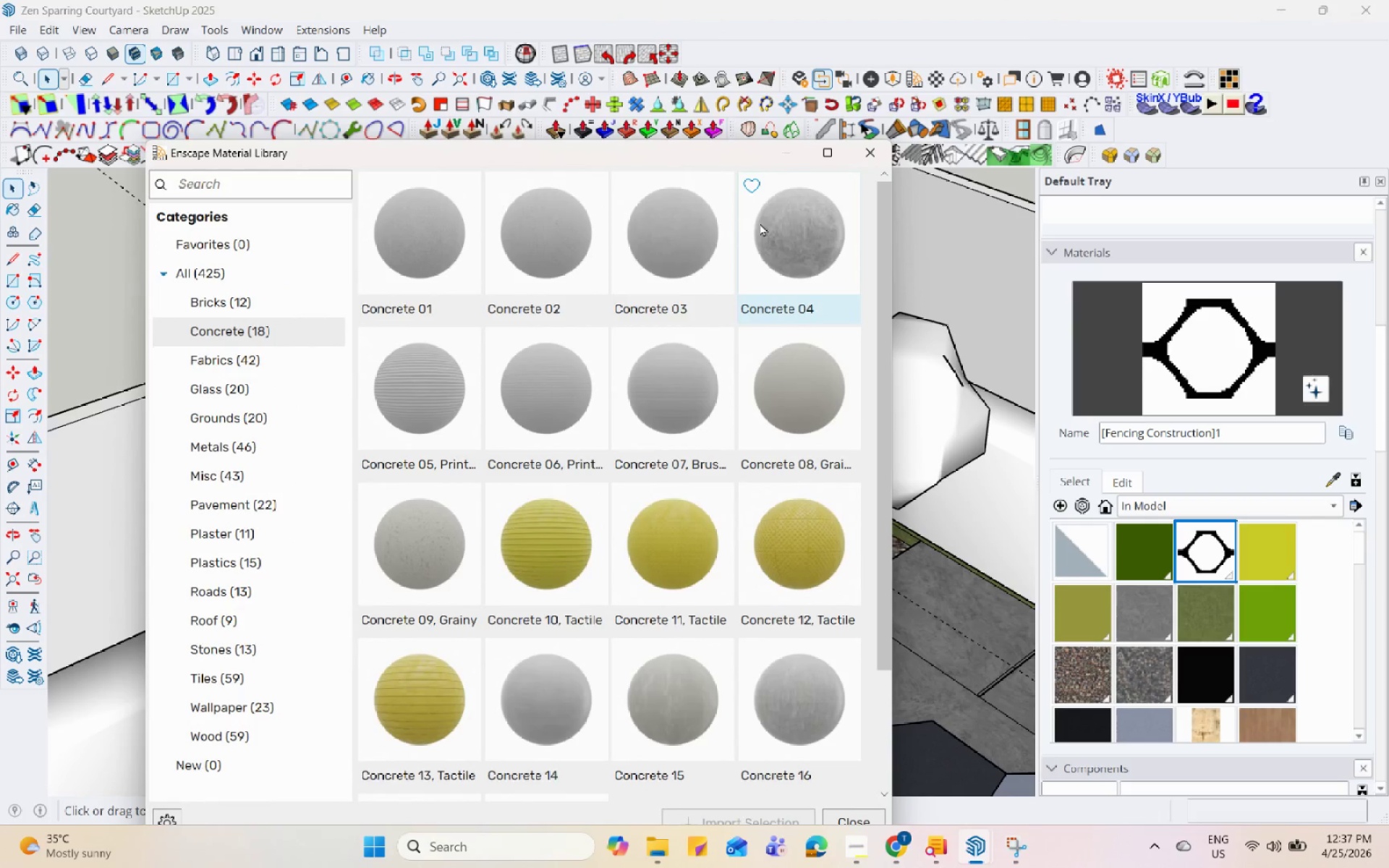 
left_click([782, 163])
 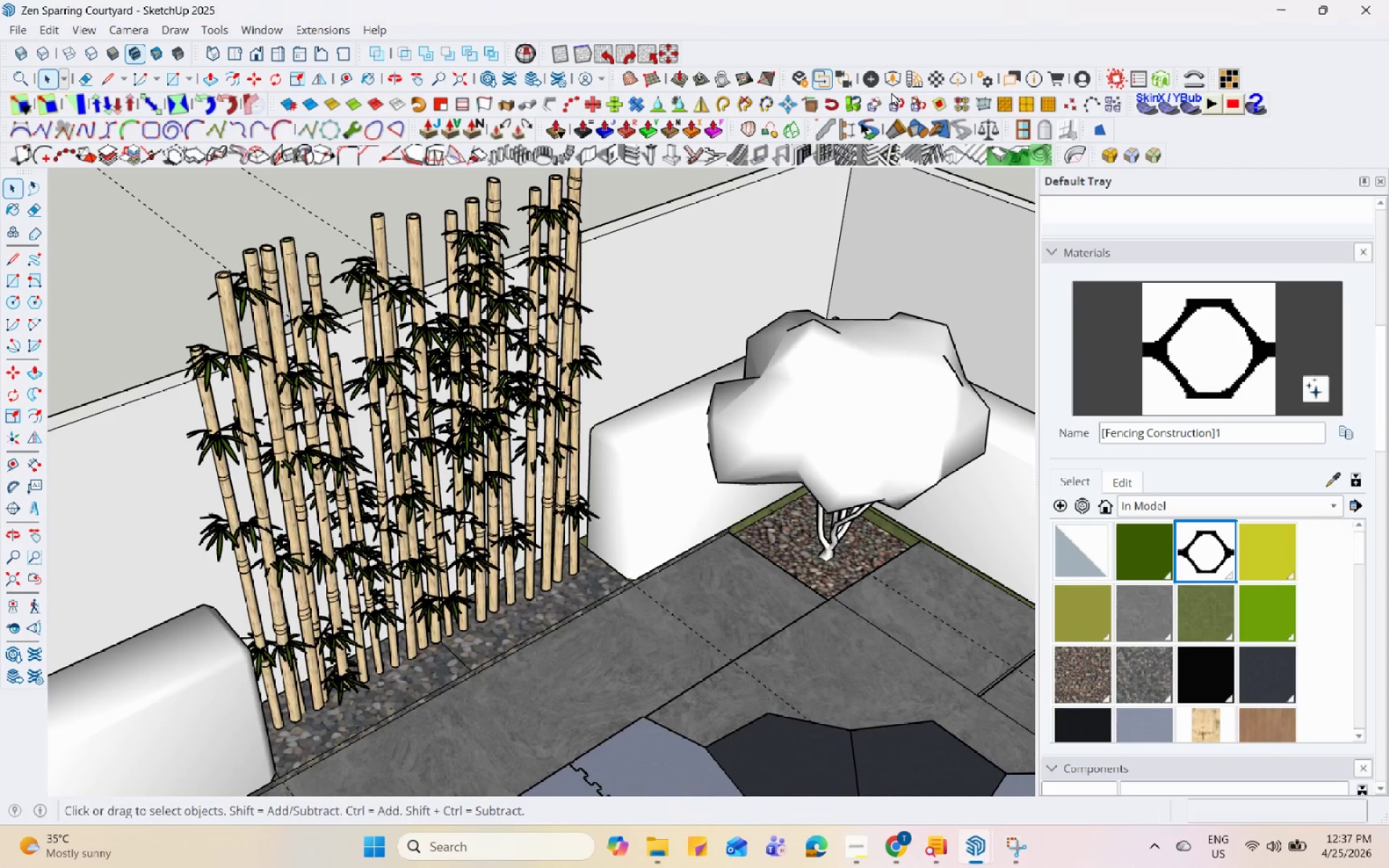 
left_click([895, 89])
 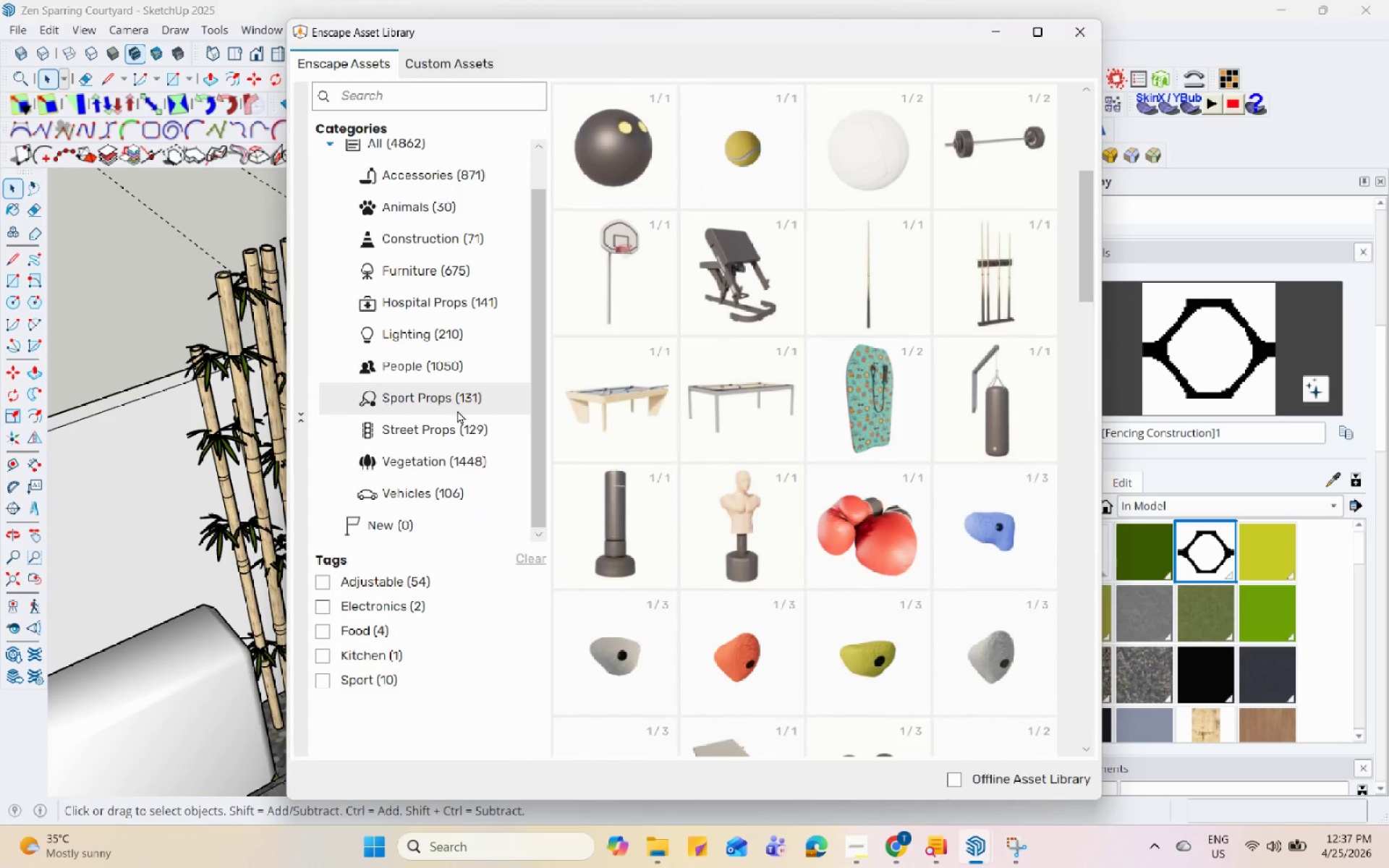 
left_click([457, 459])
 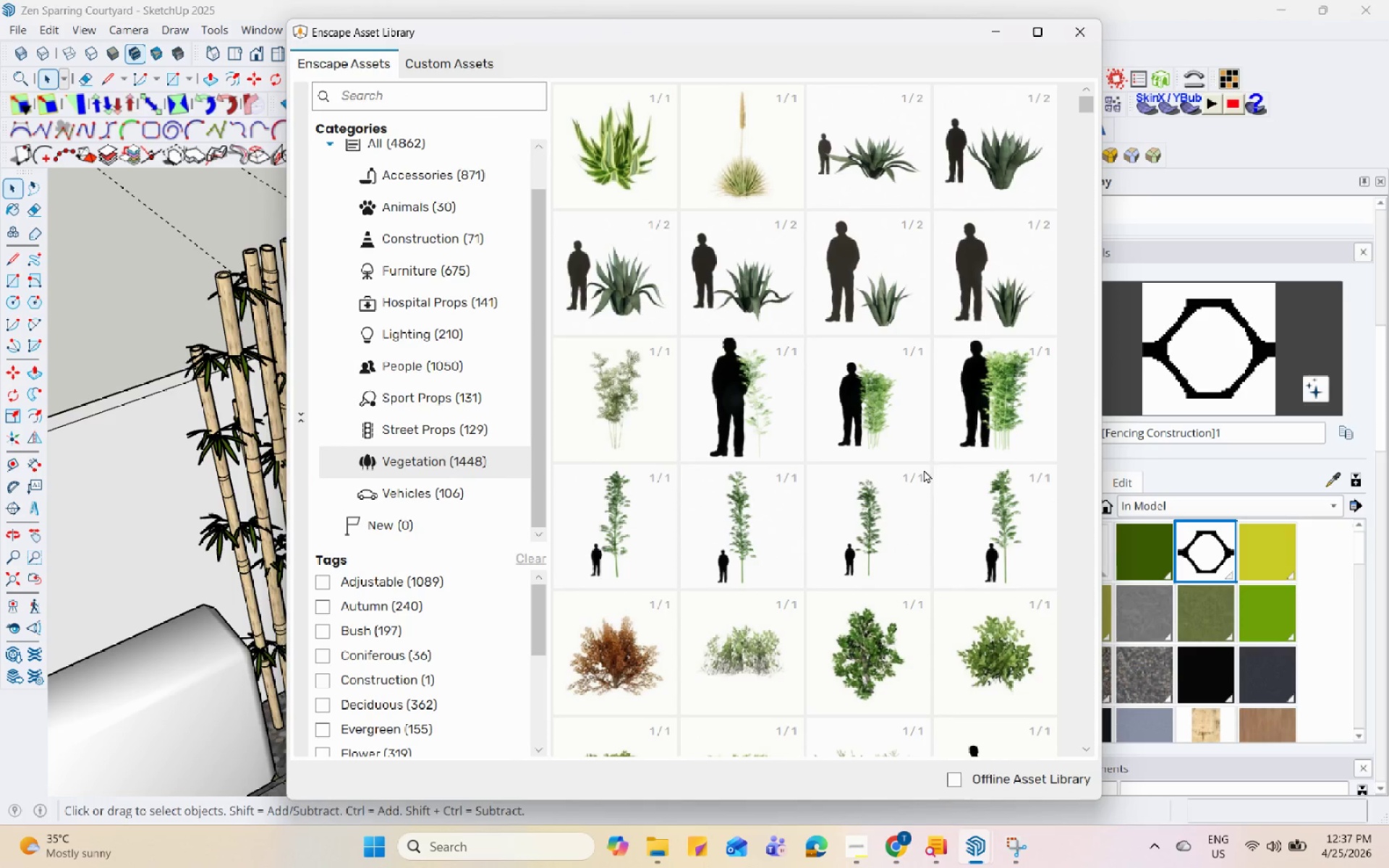 
wait(7.7)
 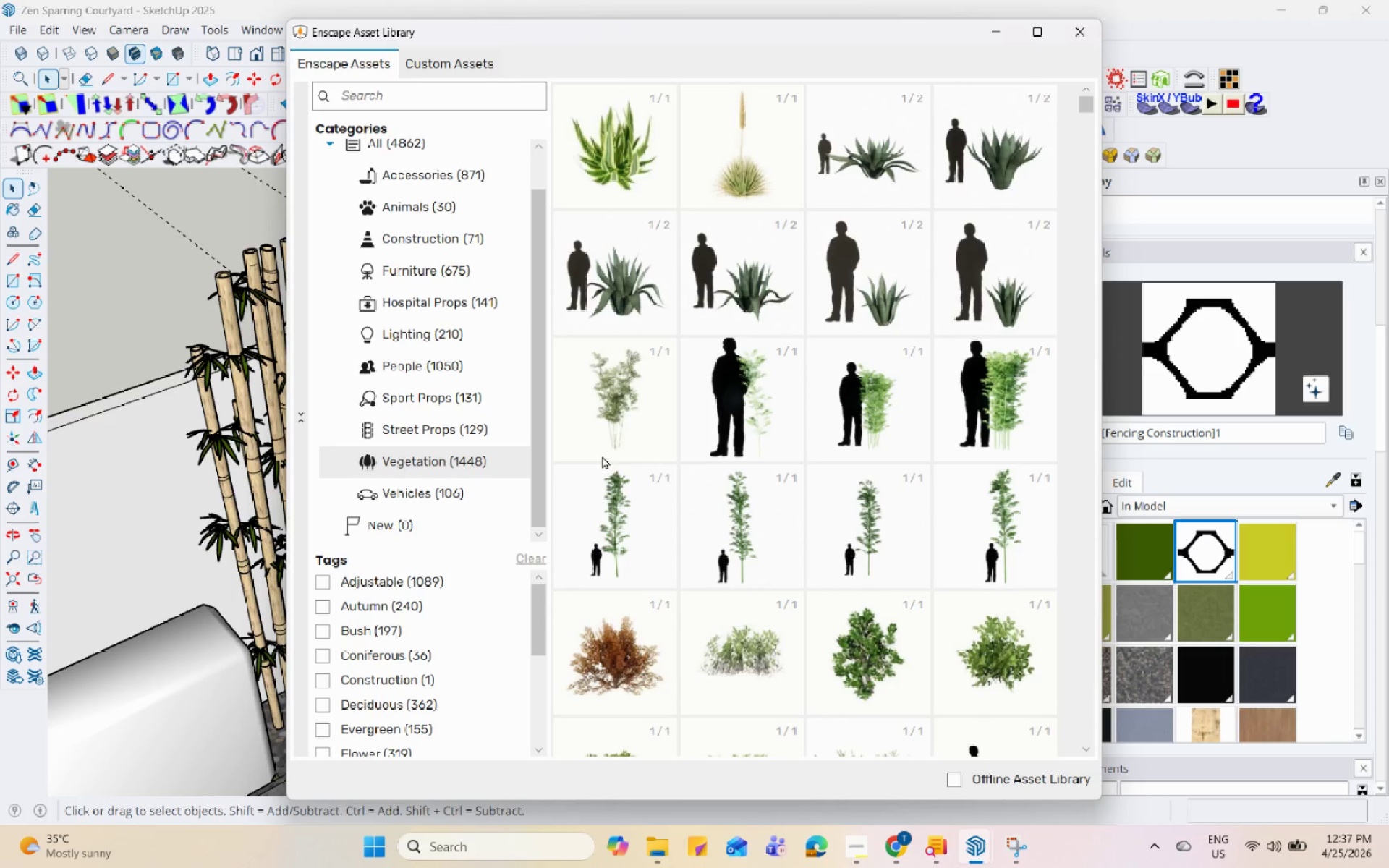 
left_click([623, 424])
 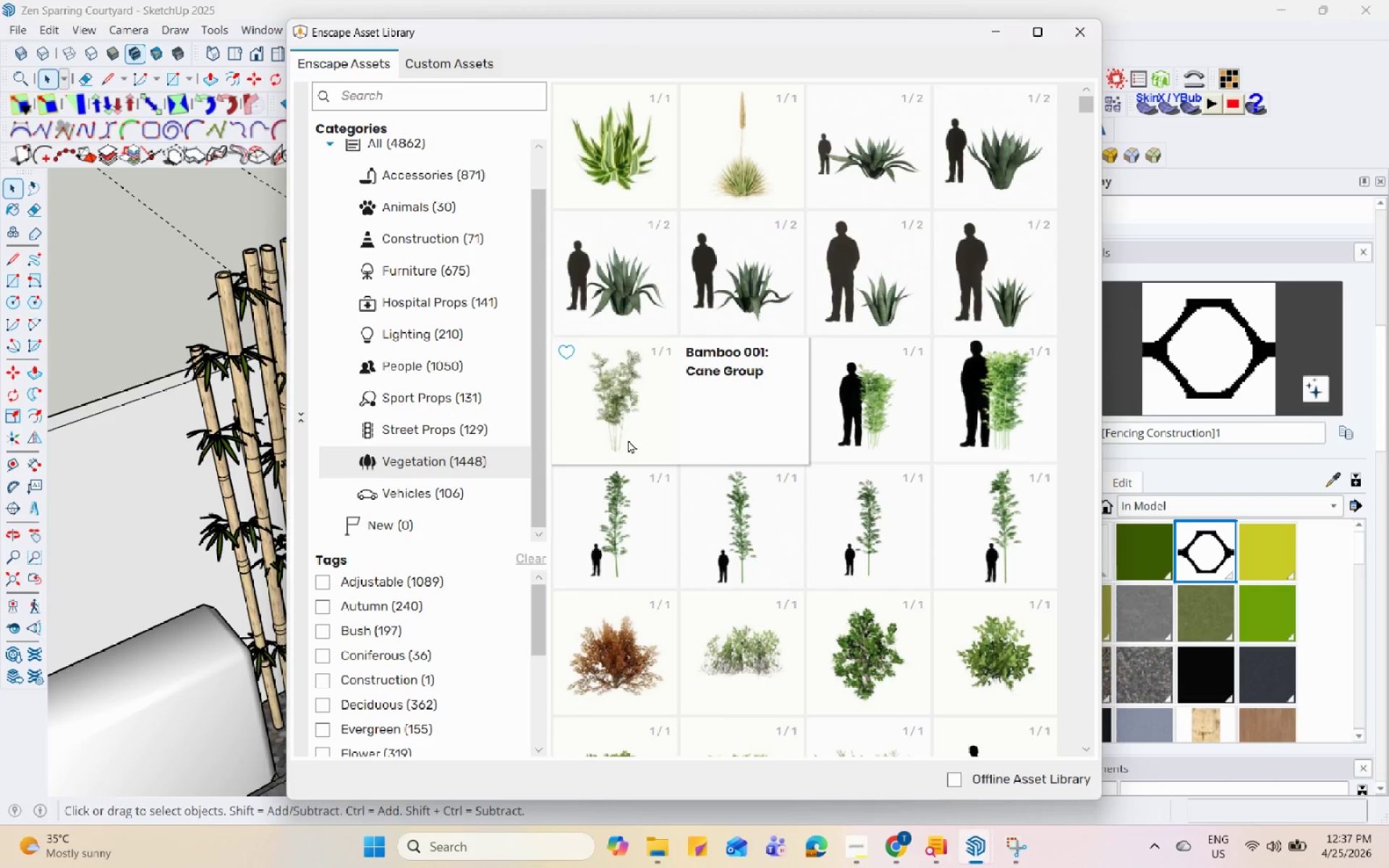 
left_click([628, 440])
 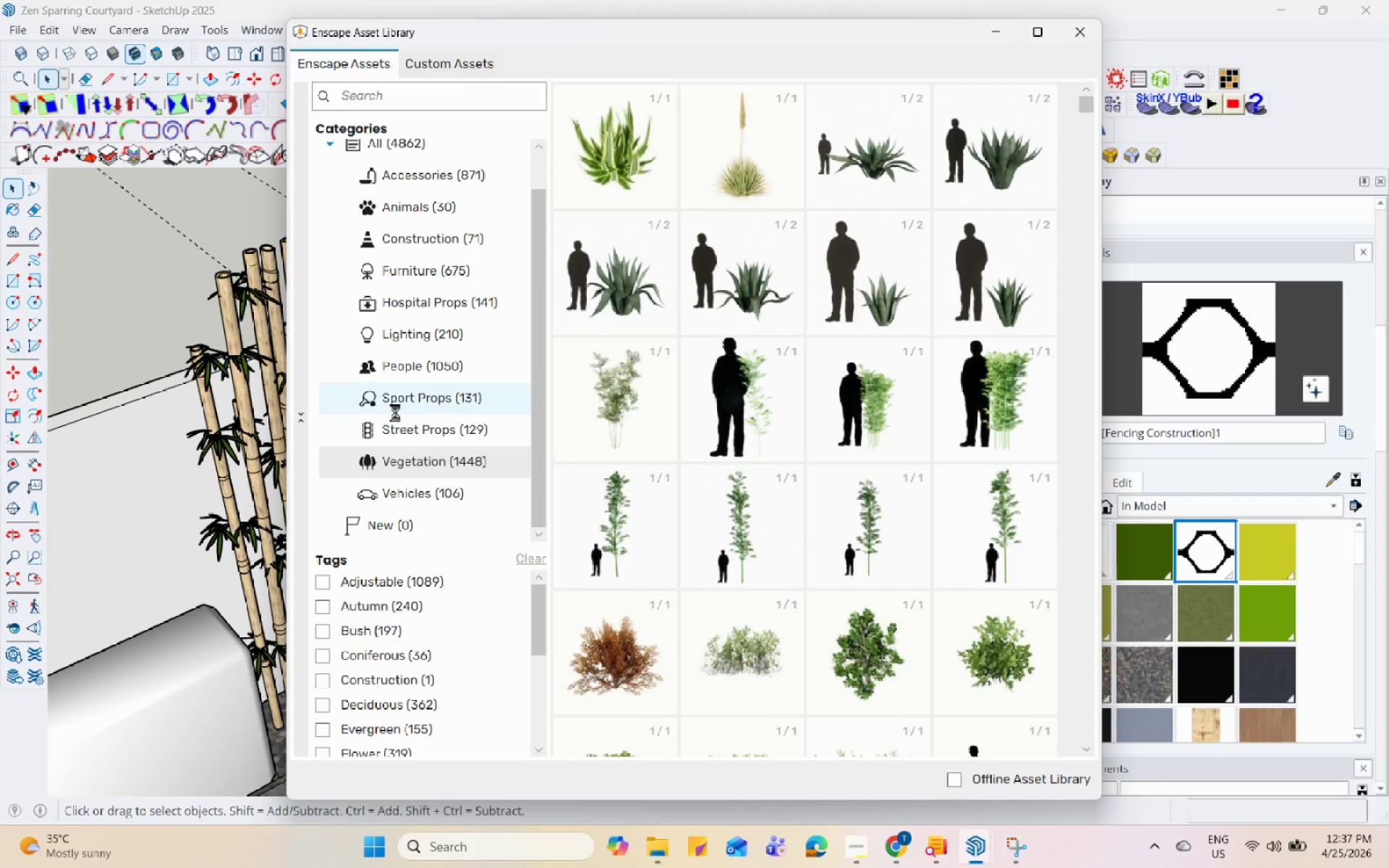 
scroll: coordinate [173, 480], scroll_direction: down, amount: 9.0
 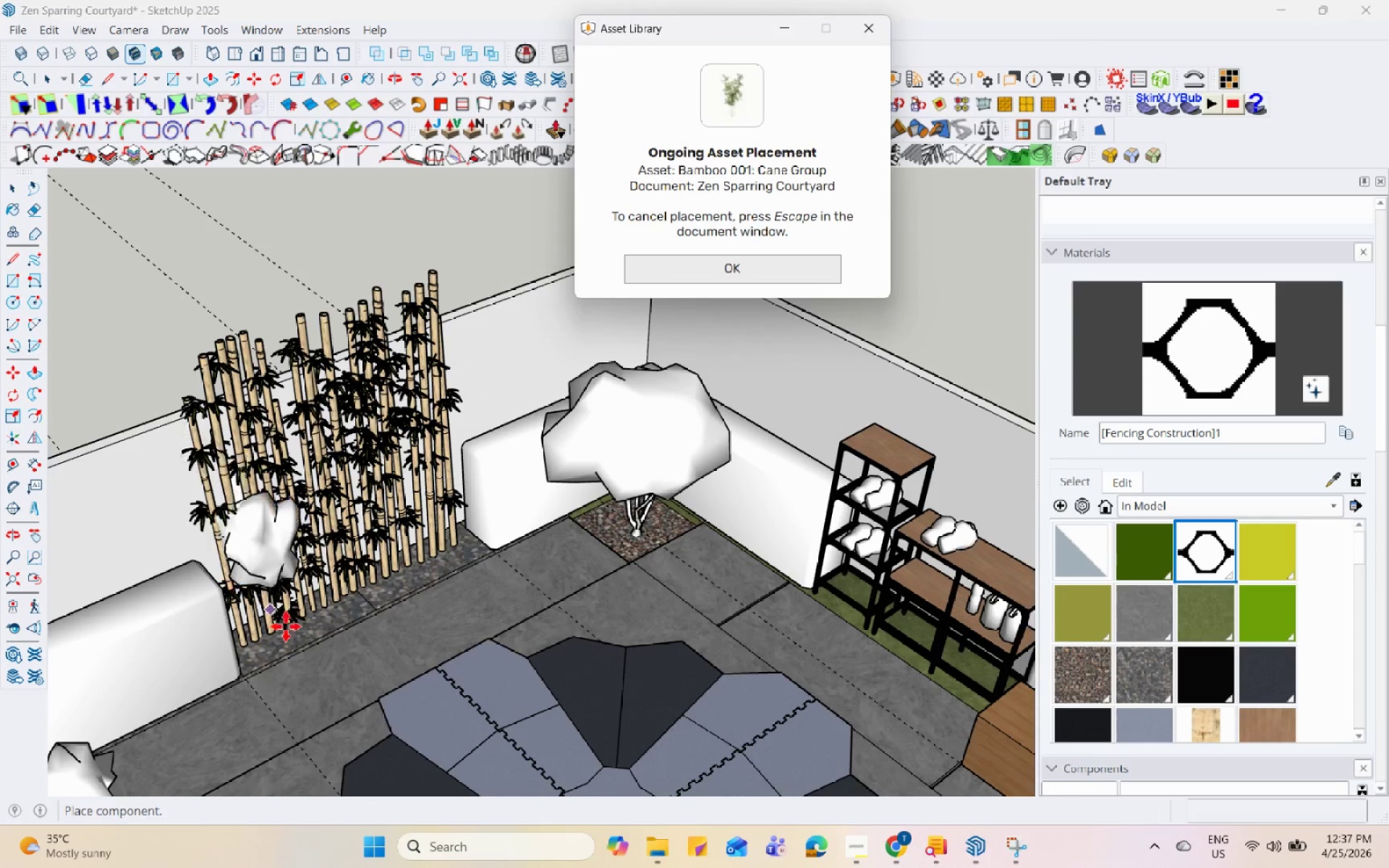 
left_click([276, 660])
 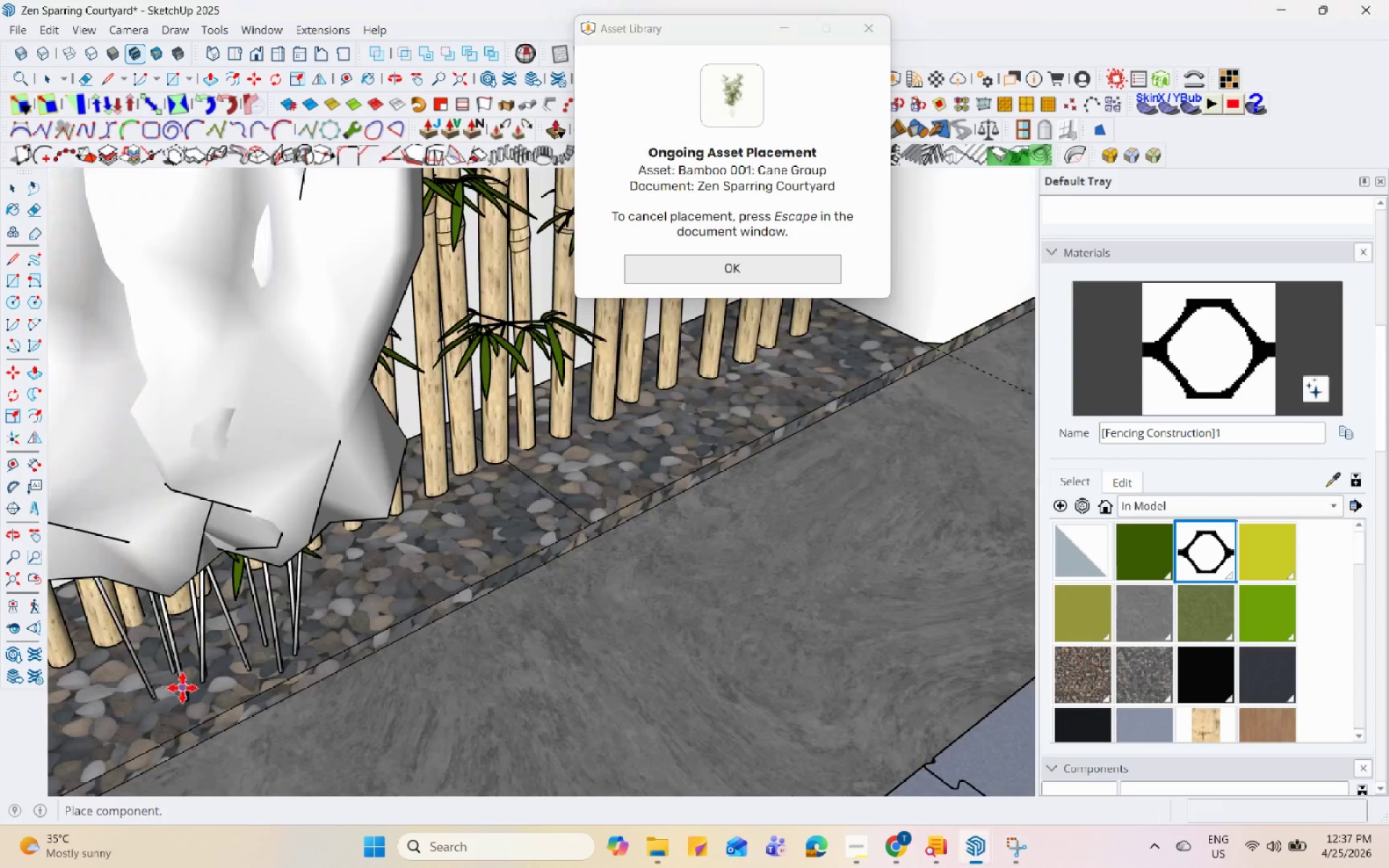 
scroll: coordinate [310, 642], scroll_direction: up, amount: 14.0
 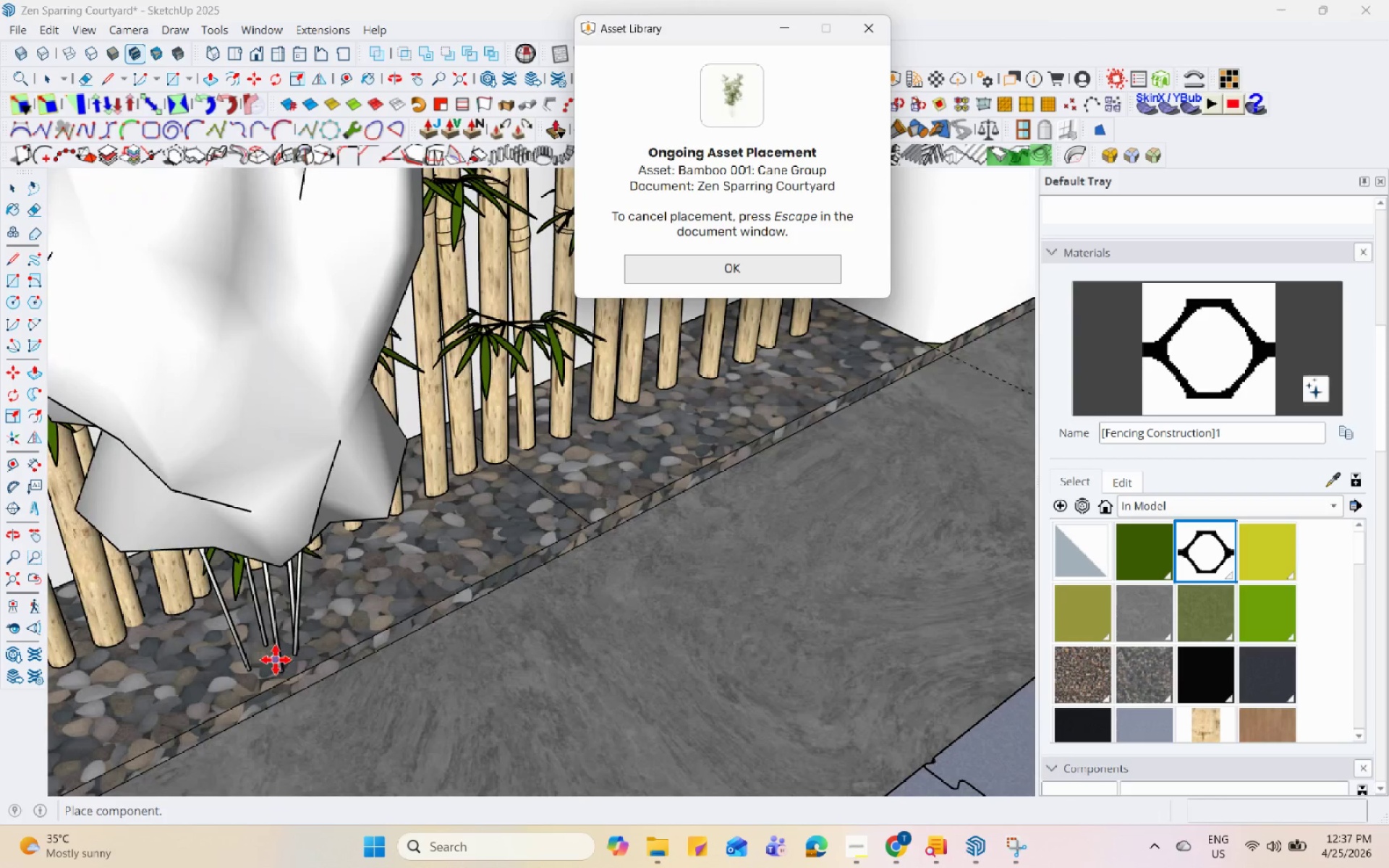 
scroll: coordinate [336, 581], scroll_direction: down, amount: 9.0
 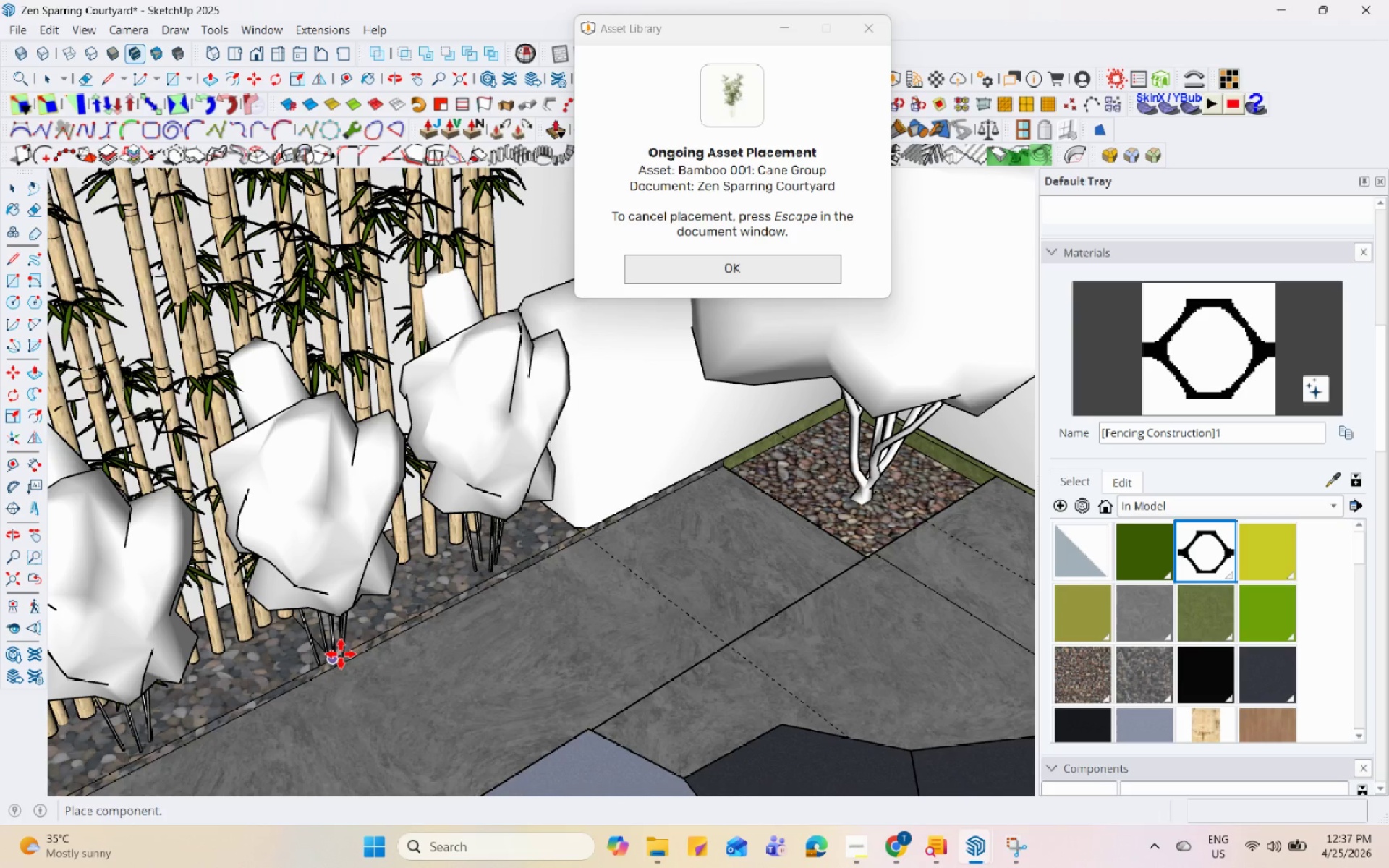 
left_click([328, 645])
 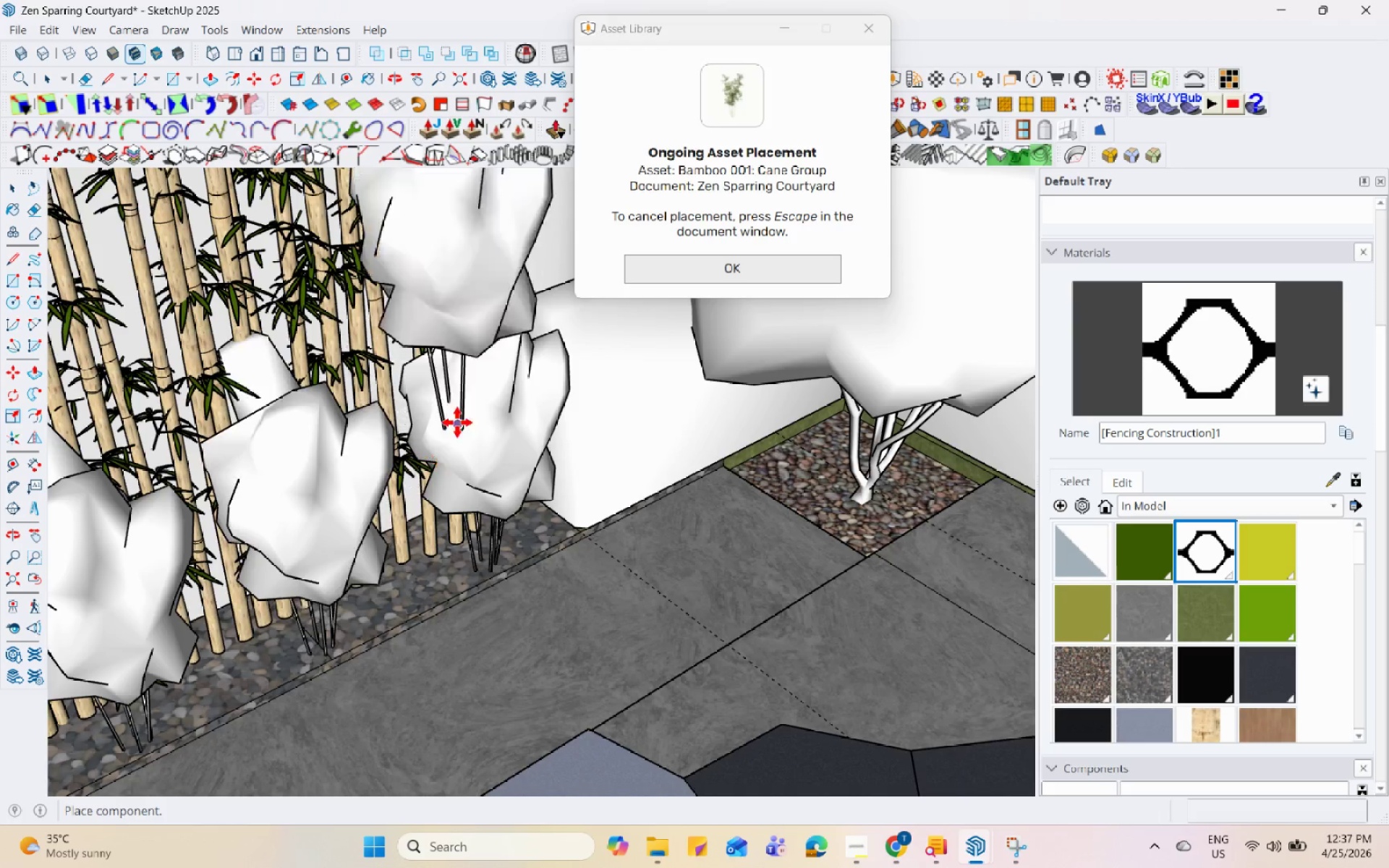 
scroll: coordinate [454, 432], scroll_direction: down, amount: 6.0
 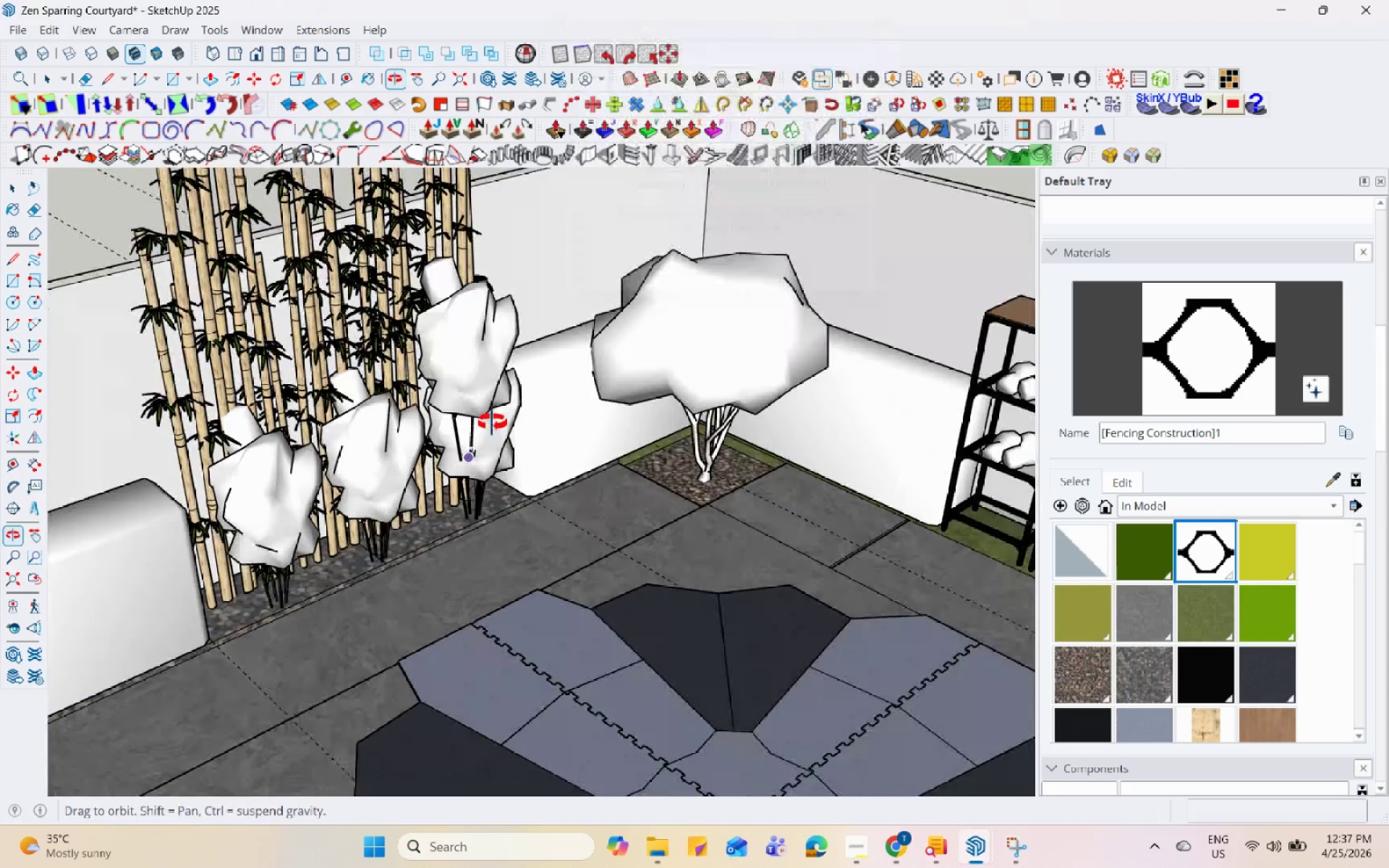 
key(Space)
 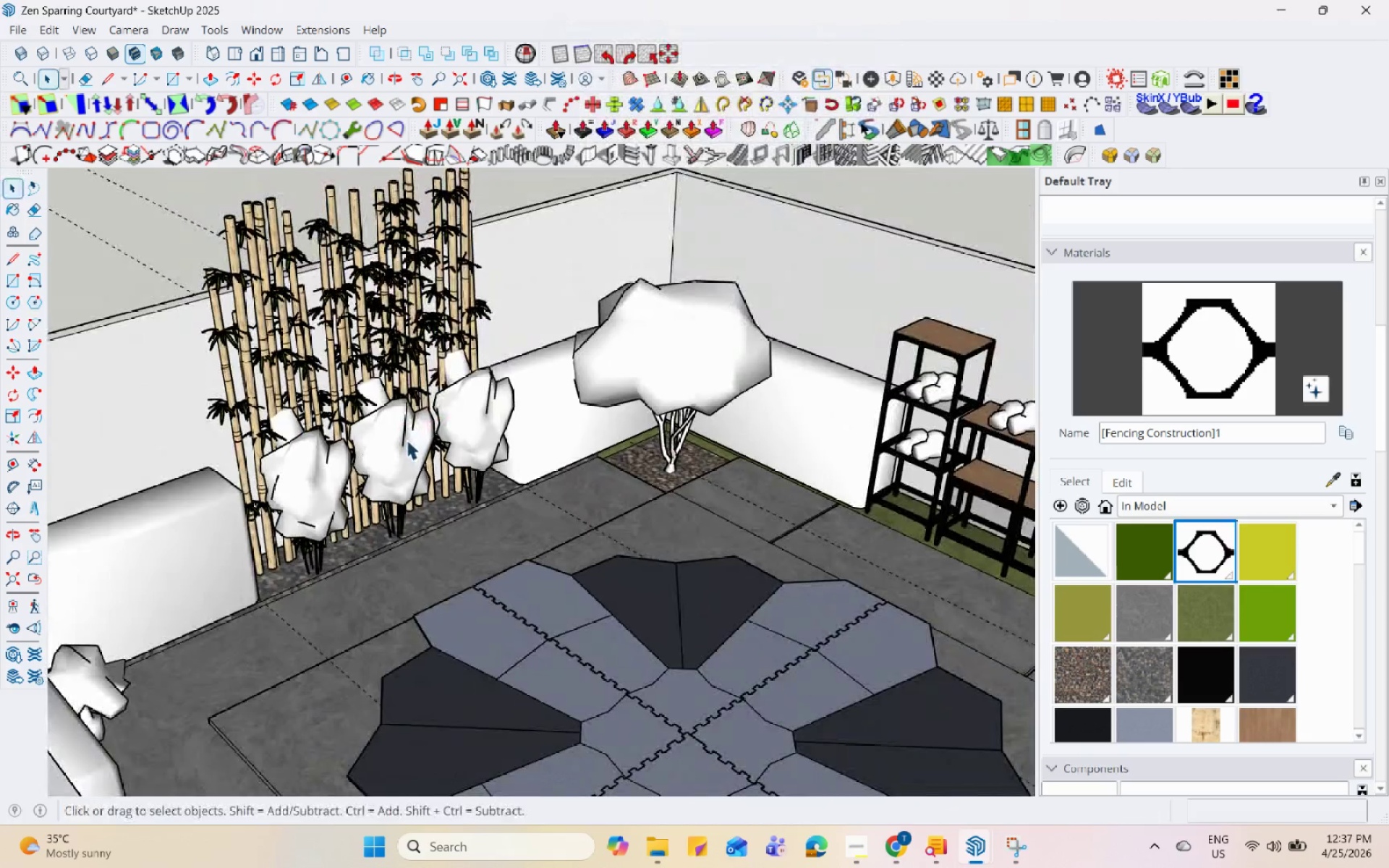 
scroll: coordinate [468, 421], scroll_direction: down, amount: 2.0
 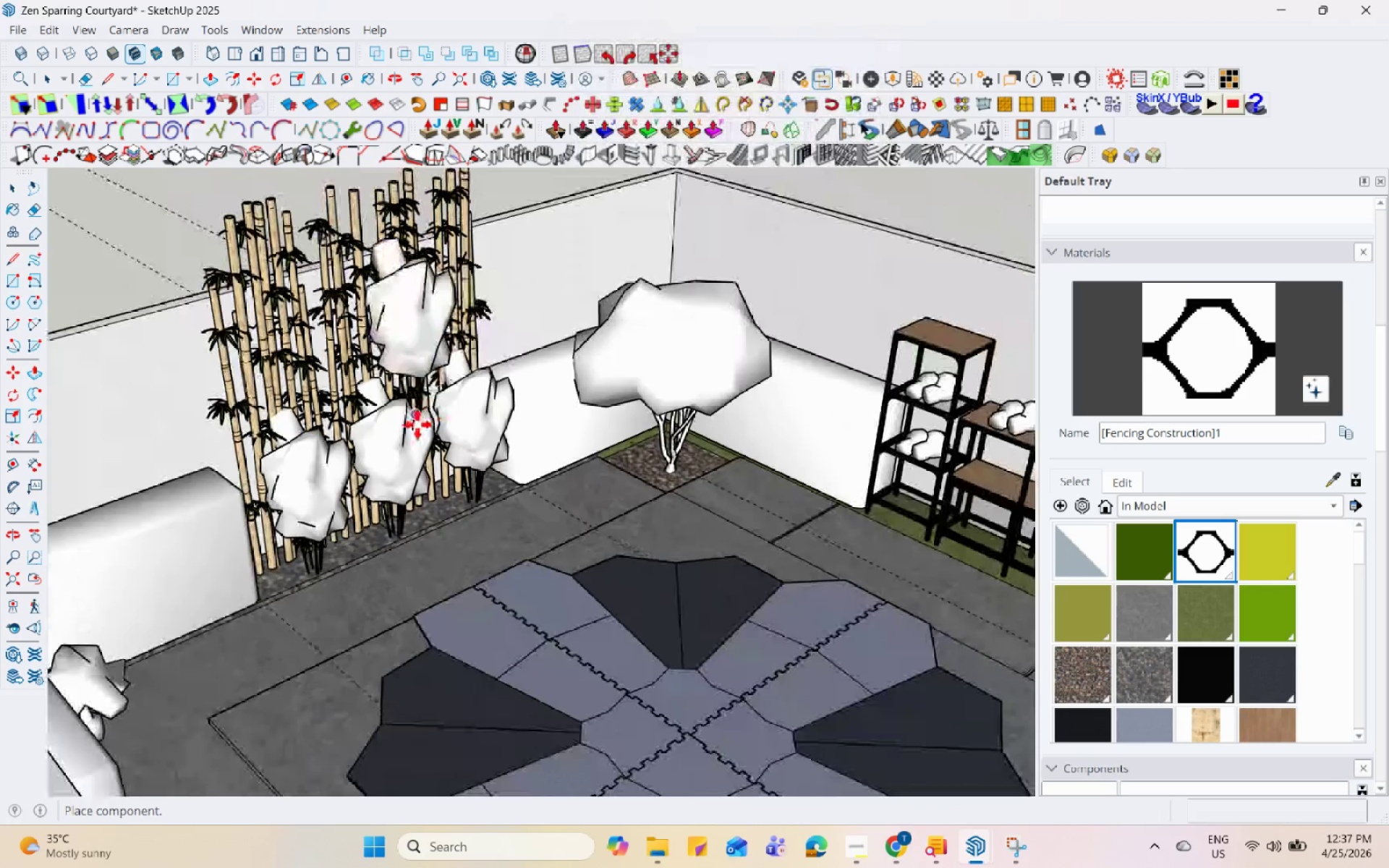 
left_click([407, 440])
 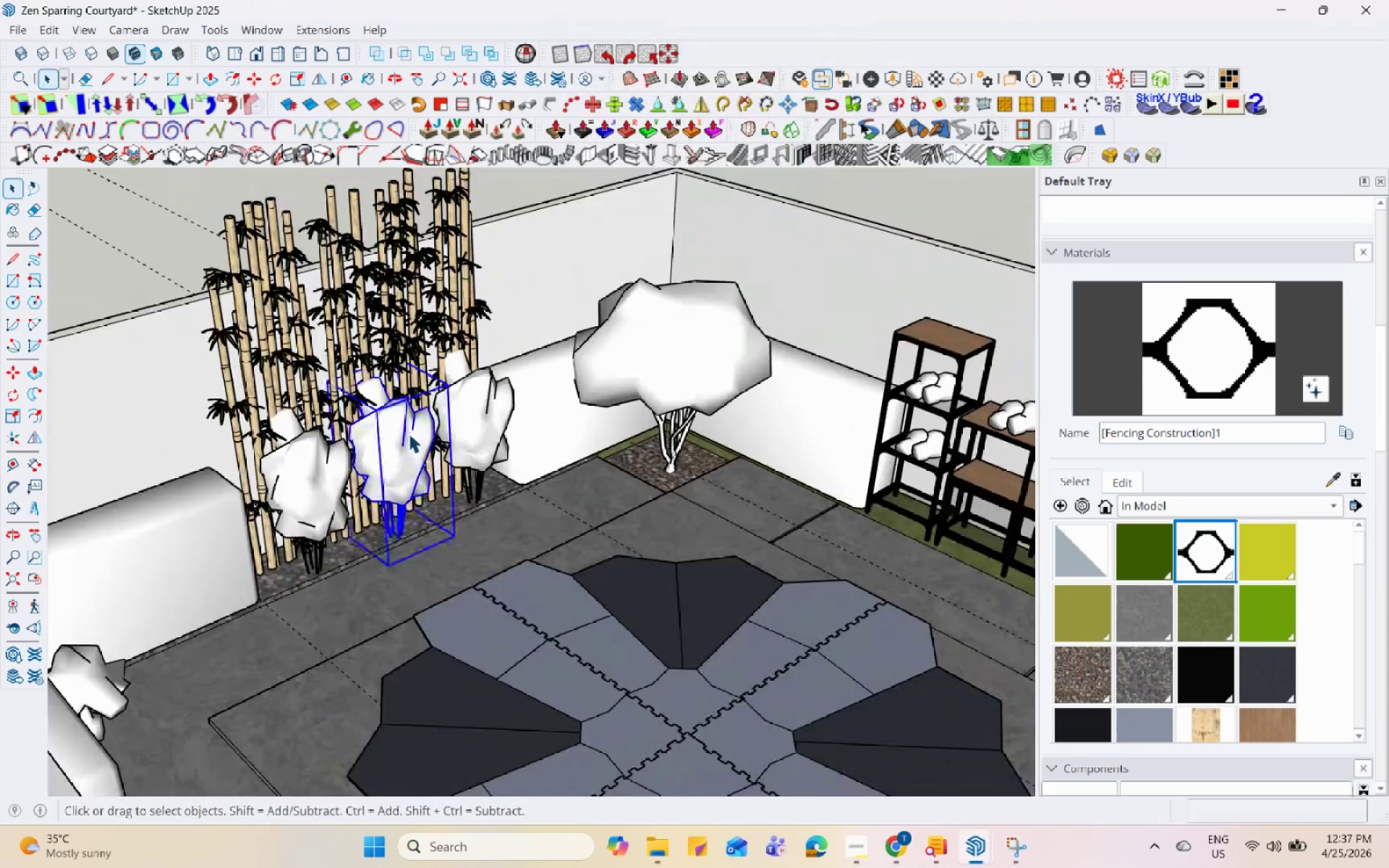 
scroll: coordinate [409, 433], scroll_direction: up, amount: 4.0
 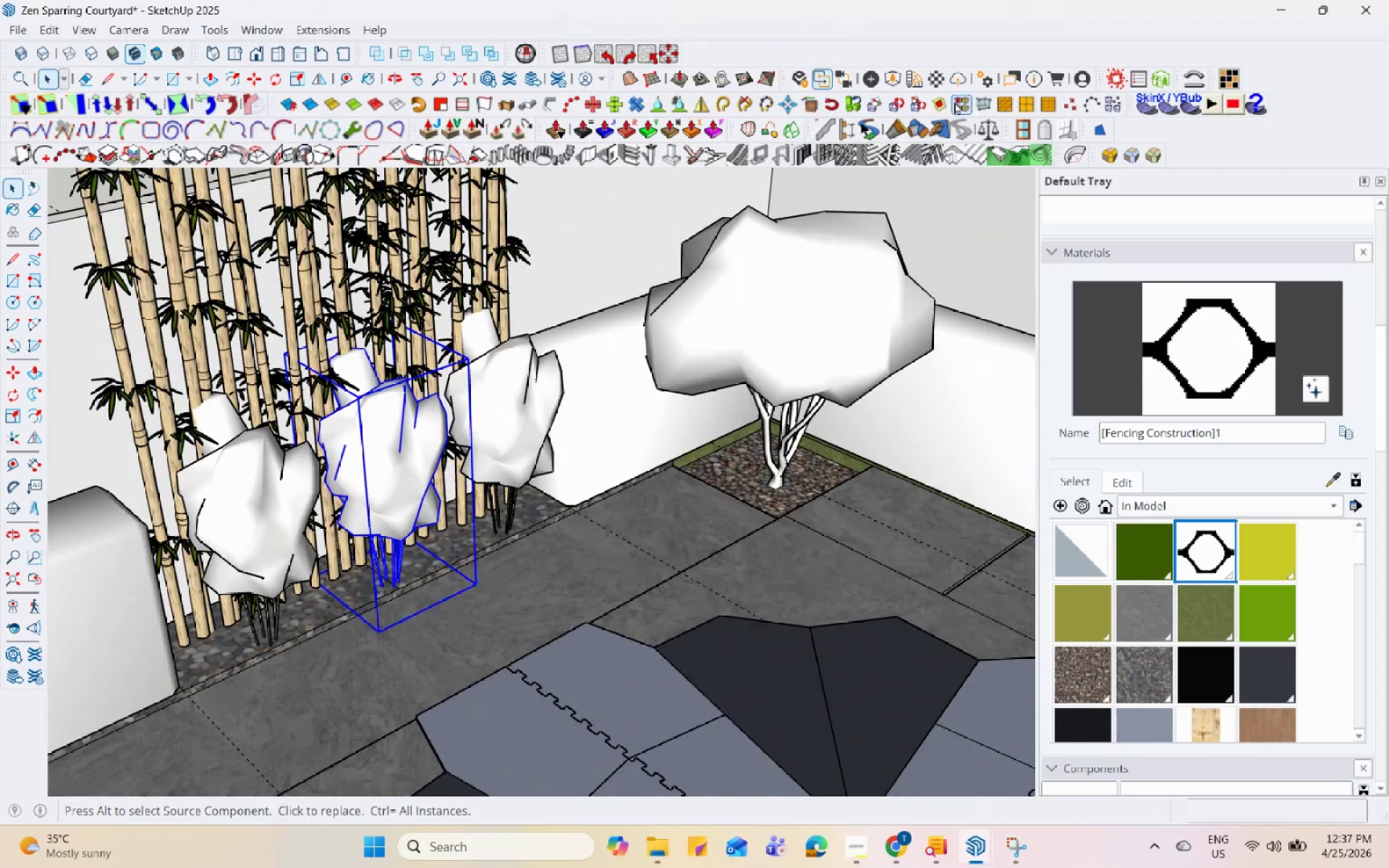 
mouse_move([943, 116])
 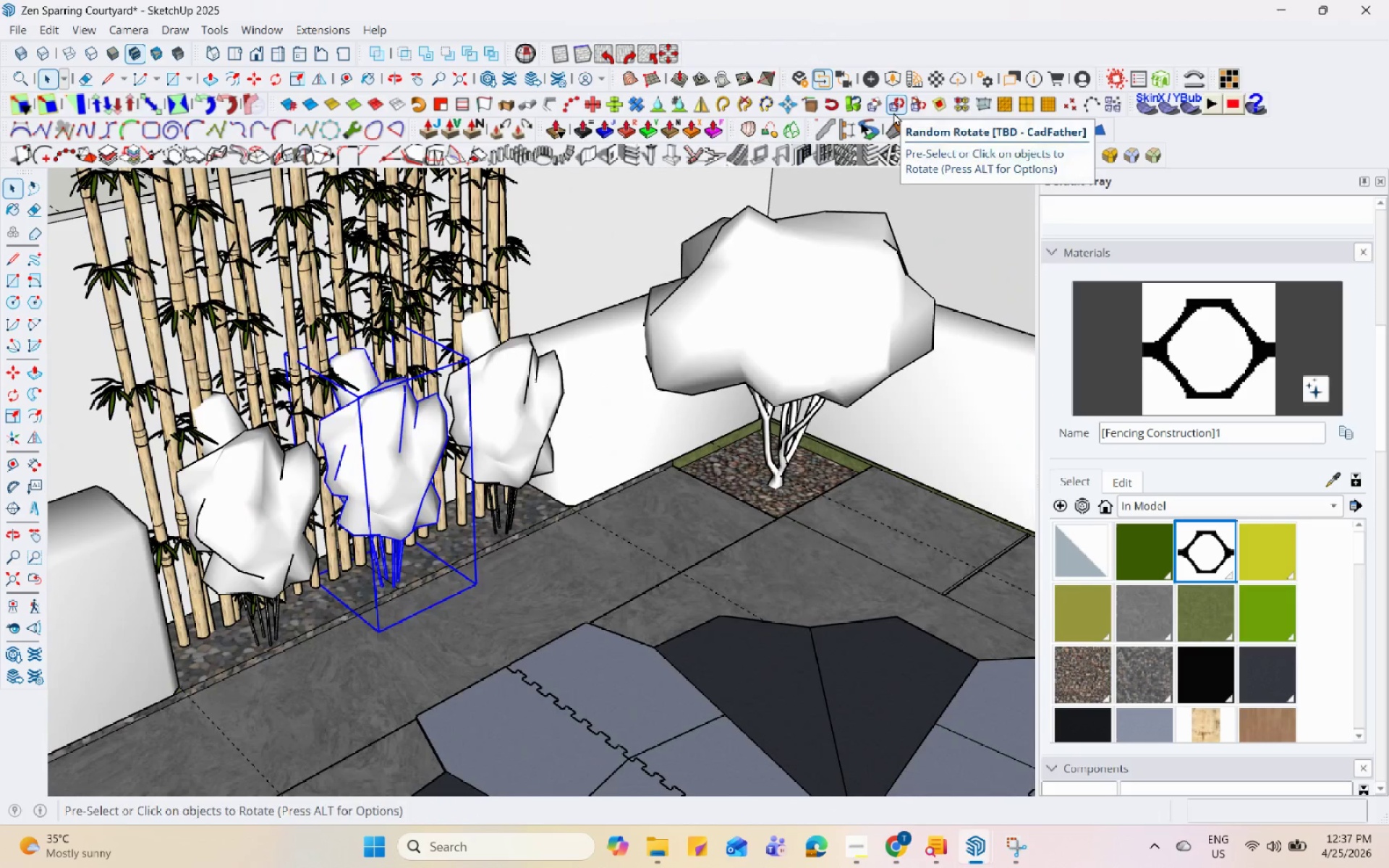 
left_click([894, 111])
 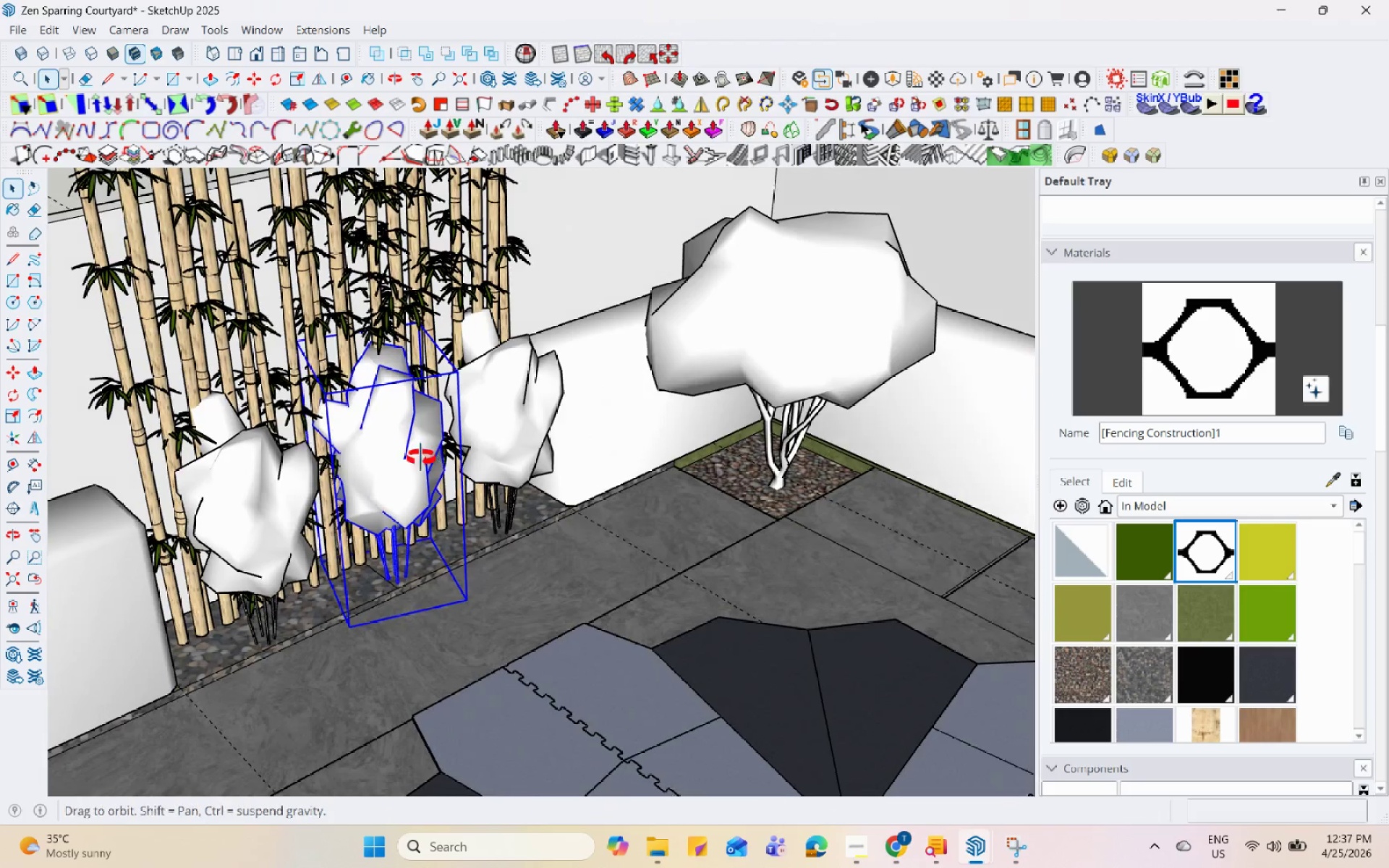 
key(Space)
 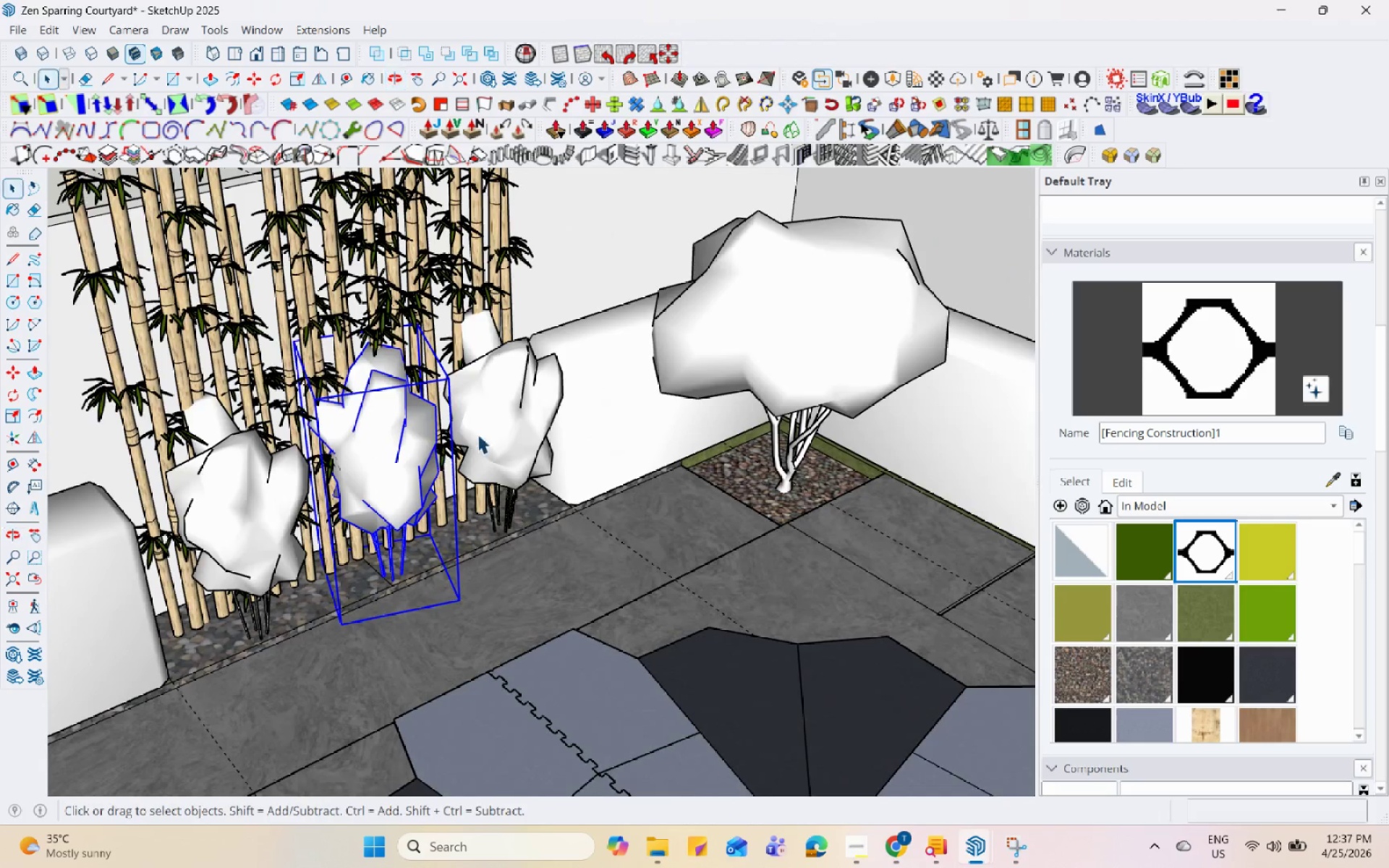 
left_click([477, 434])
 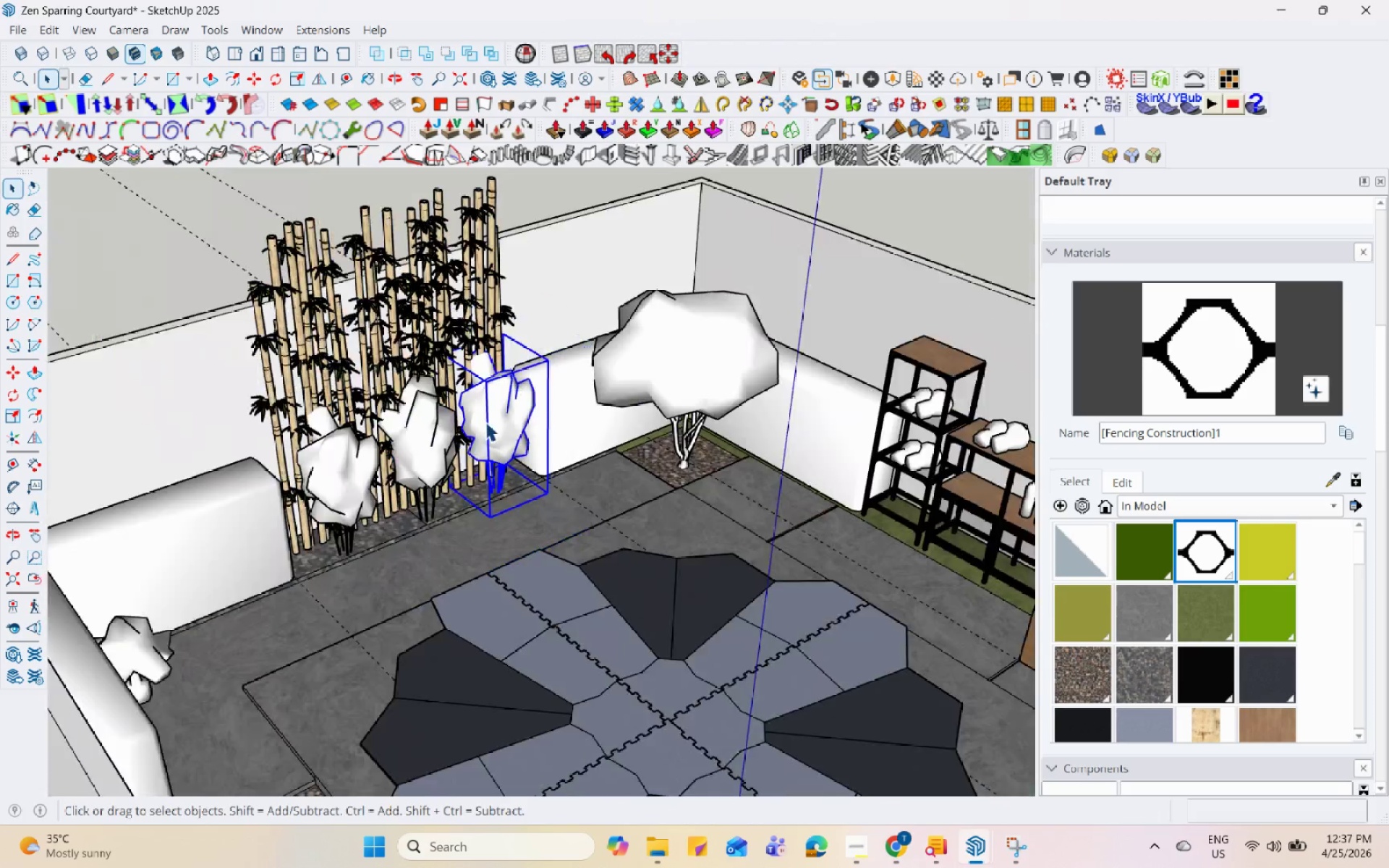 
left_click([424, 440])
 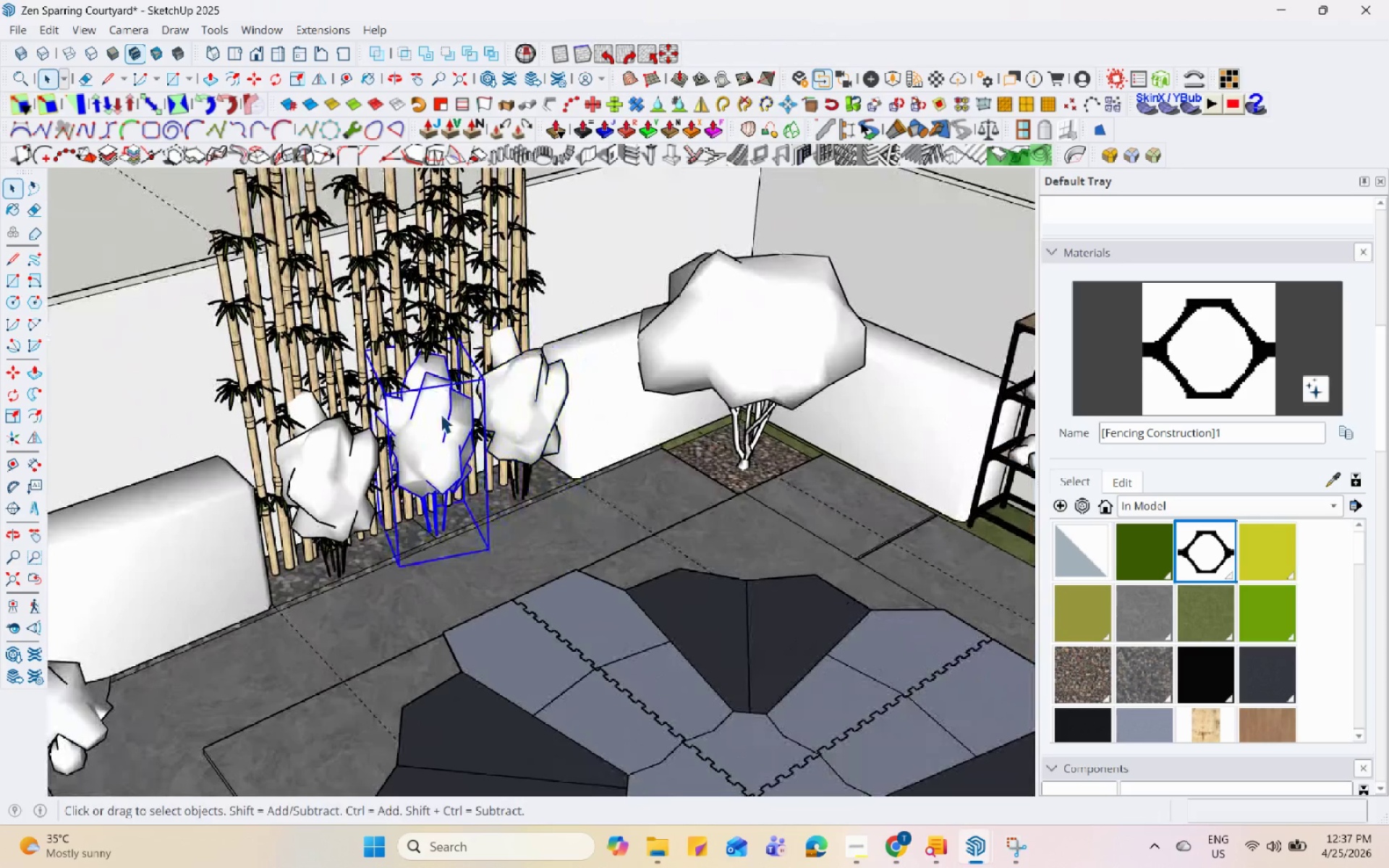 
scroll: coordinate [418, 449], scroll_direction: down, amount: 3.0
 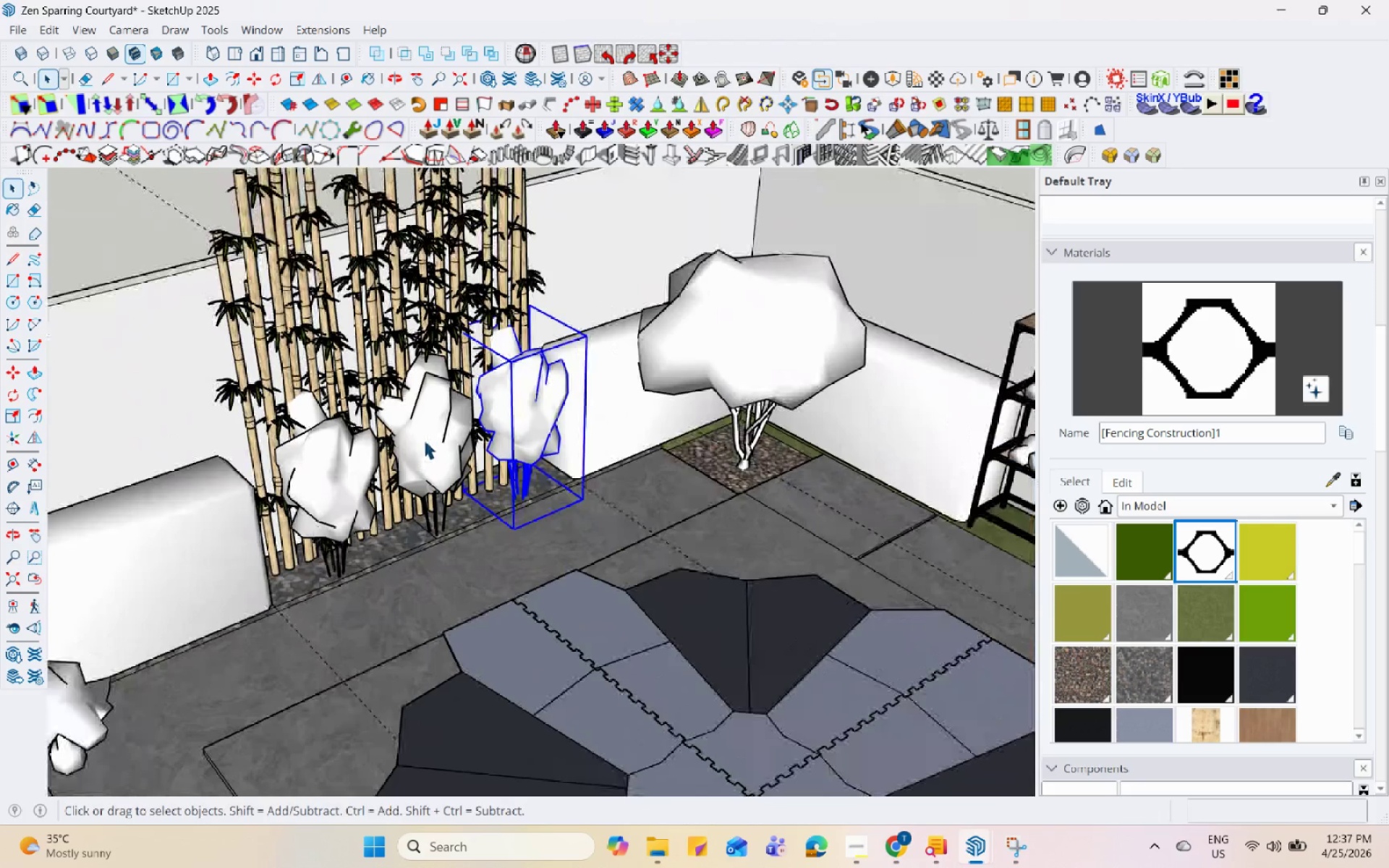 
key(S)
 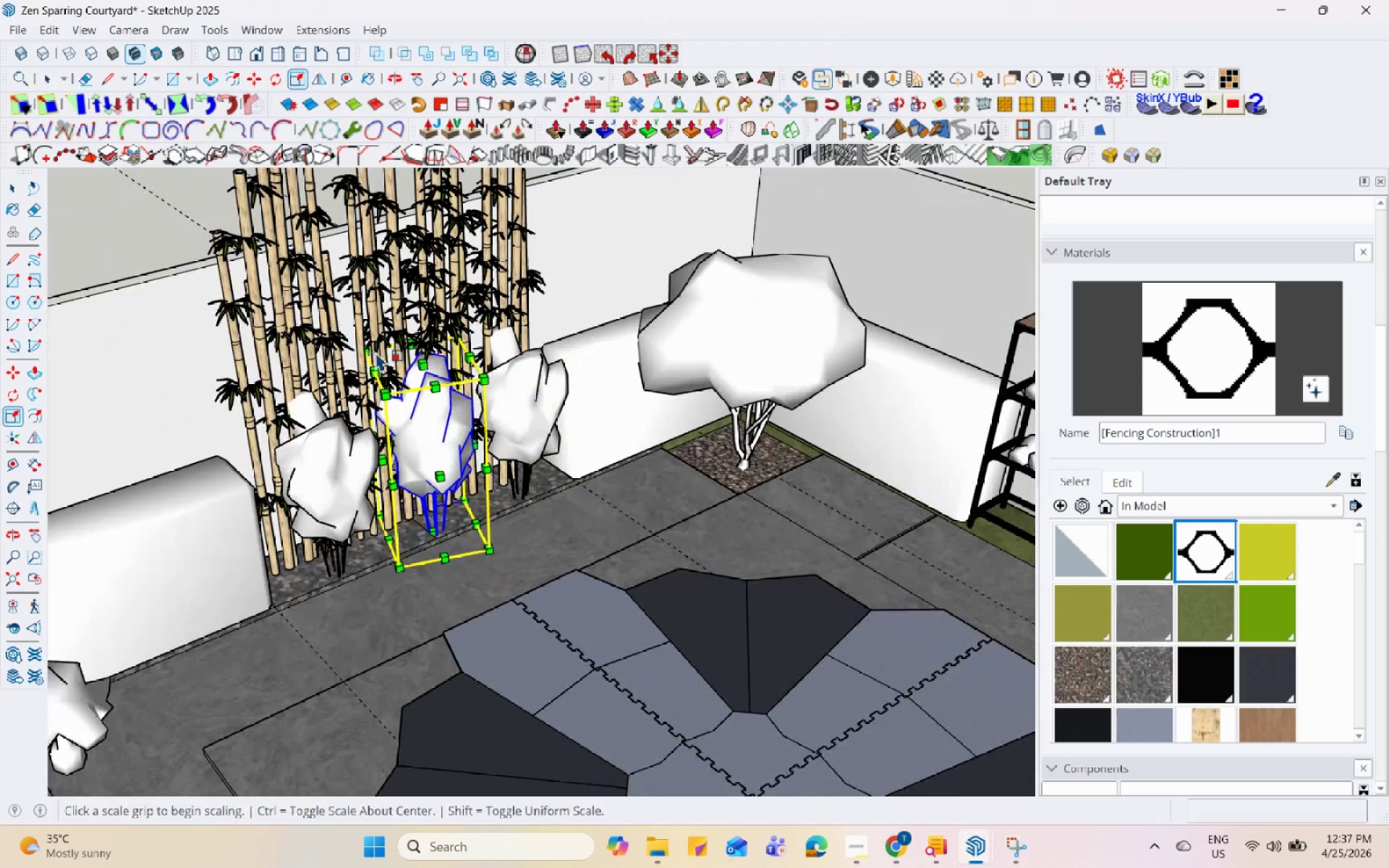 
left_click([370, 351])
 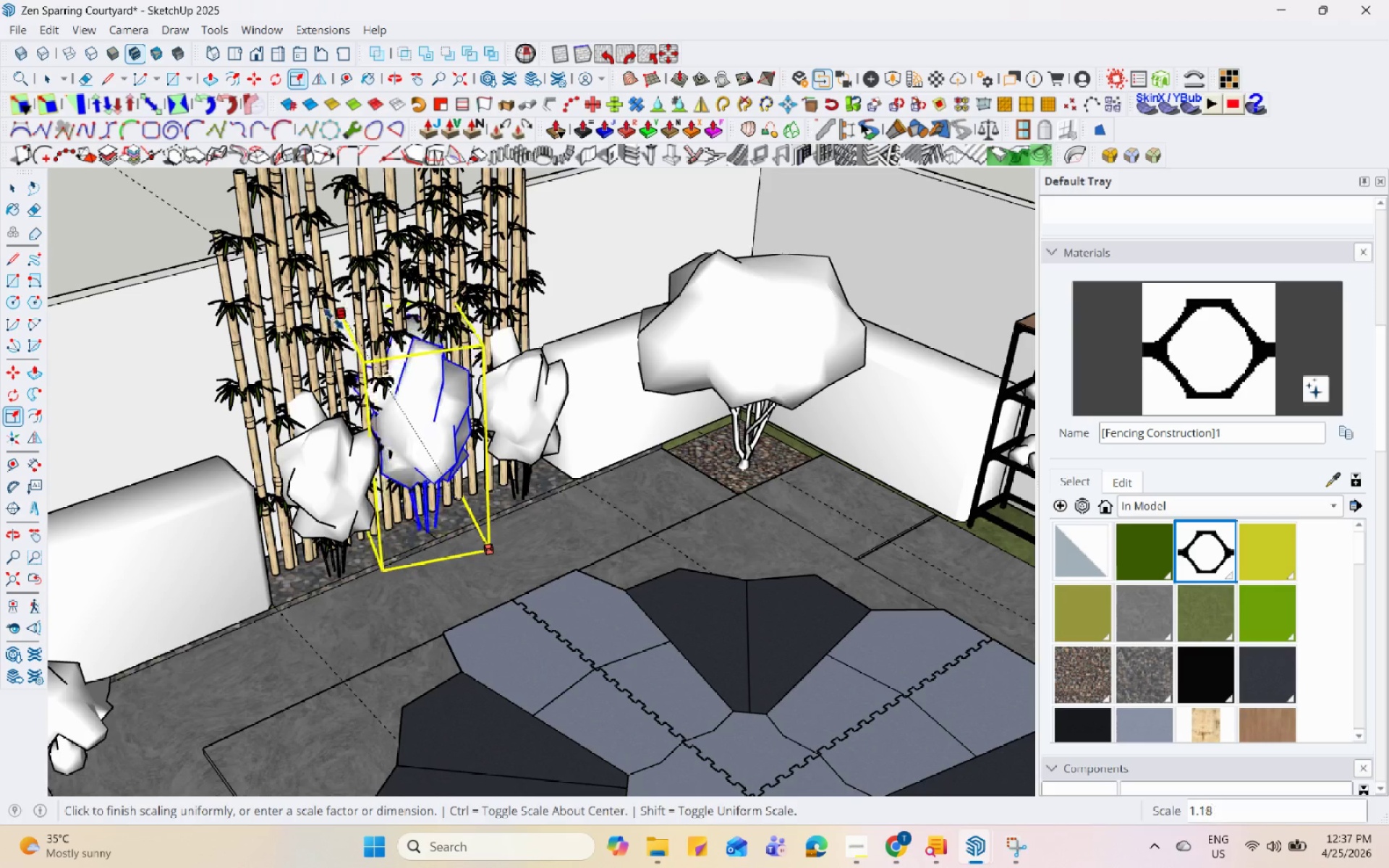 
left_click([325, 312])
 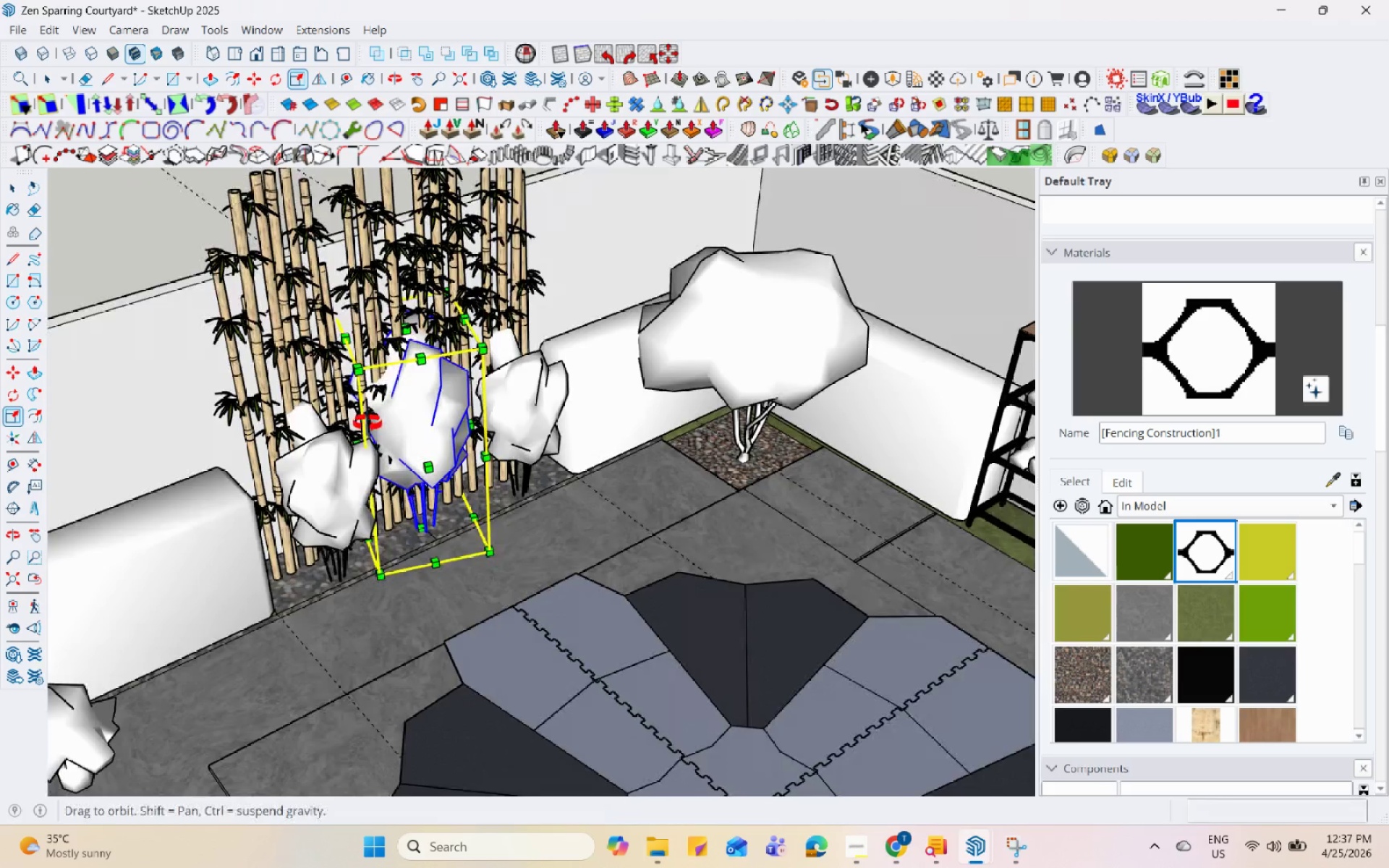 
key(Space)
 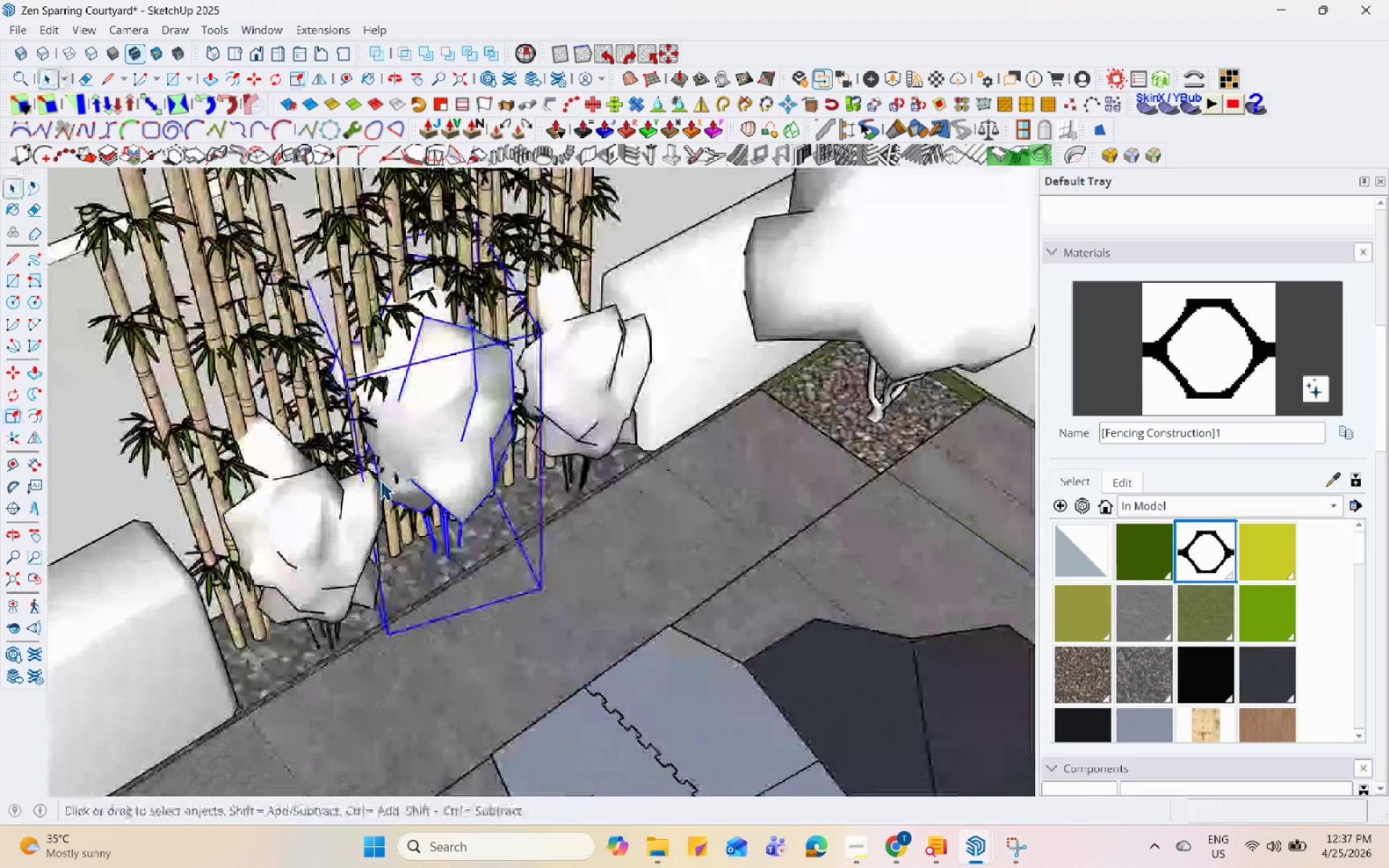 
scroll: coordinate [383, 484], scroll_direction: up, amount: 8.0
 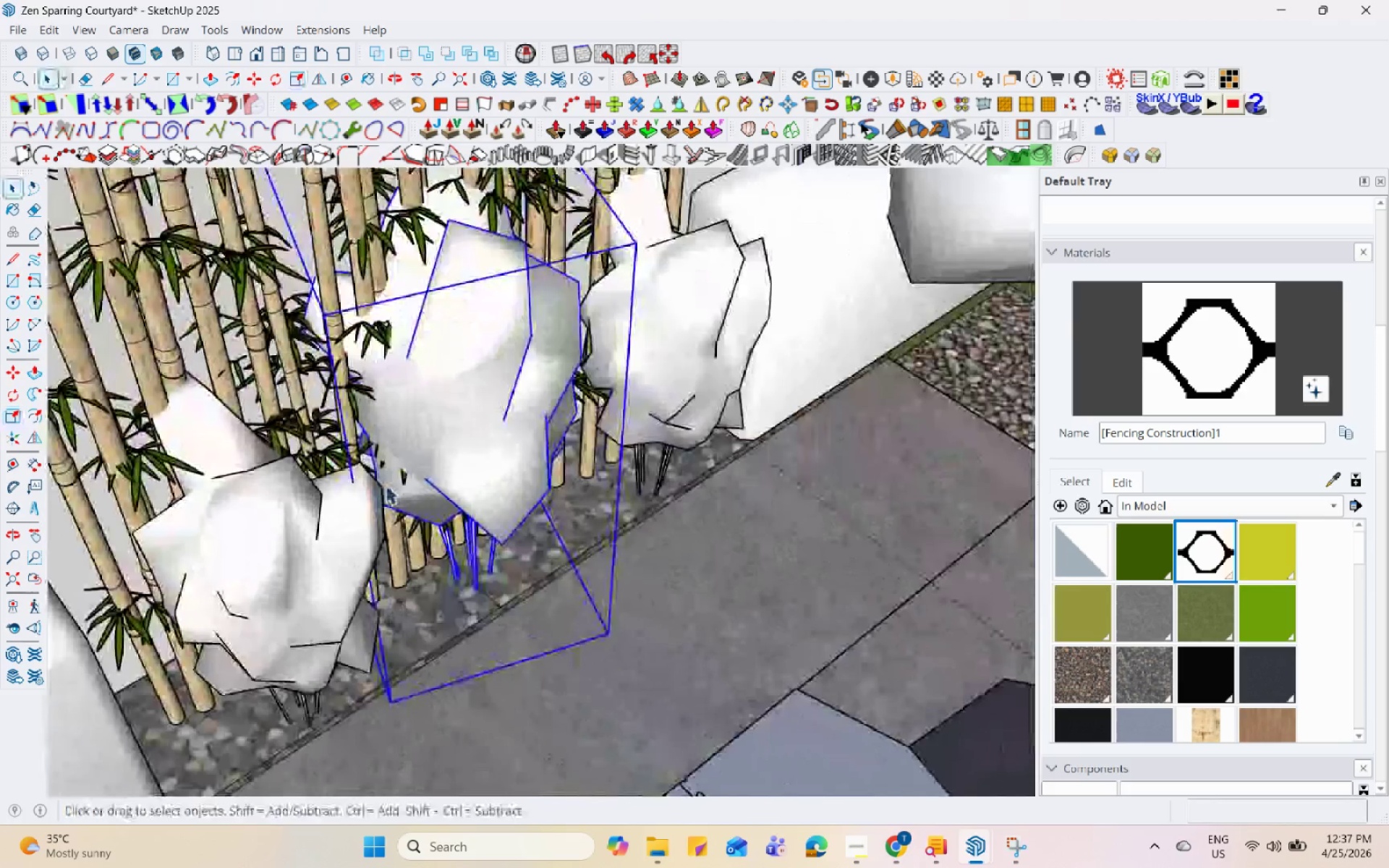 
key(M)
 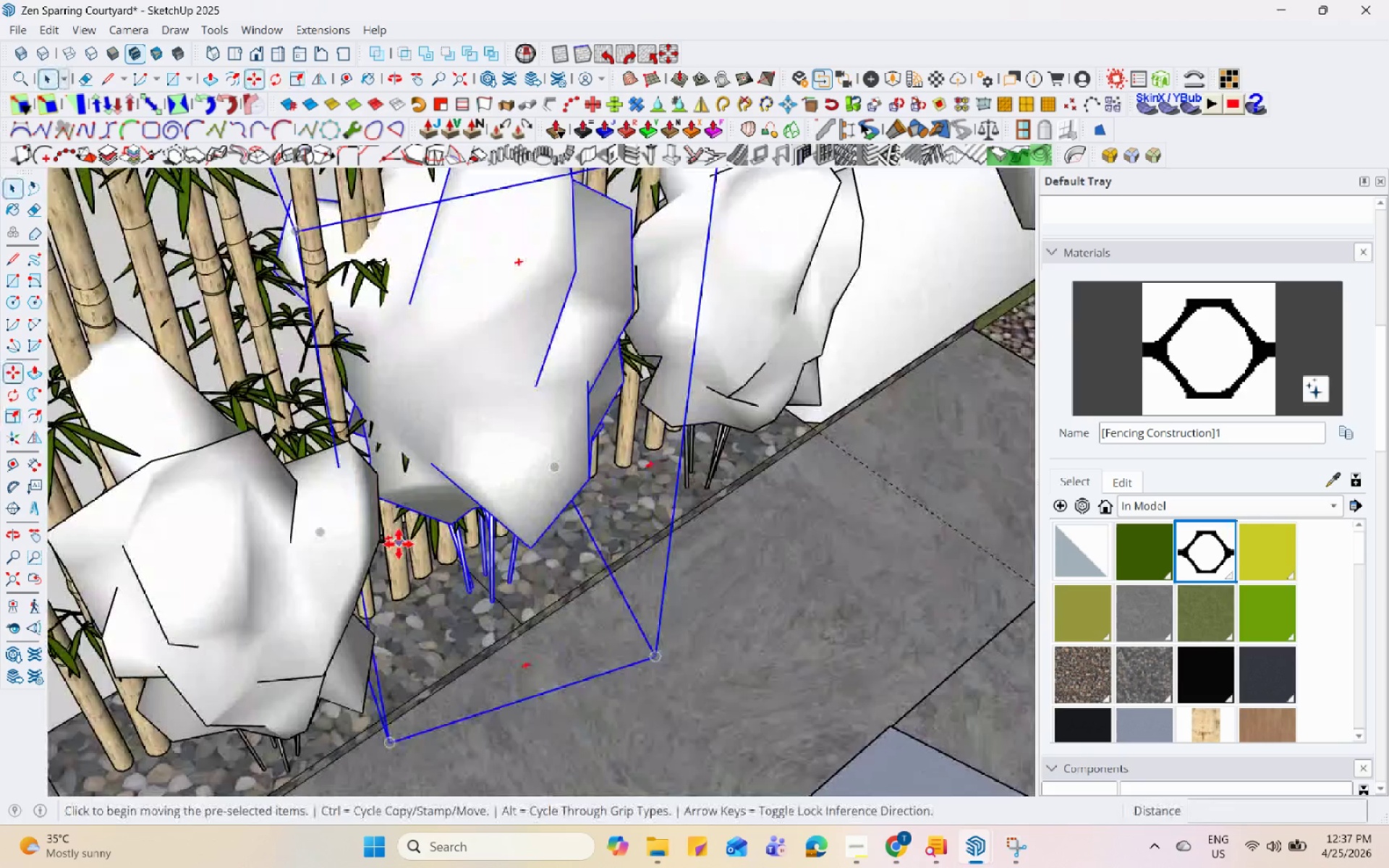 
scroll: coordinate [399, 545], scroll_direction: up, amount: 5.0
 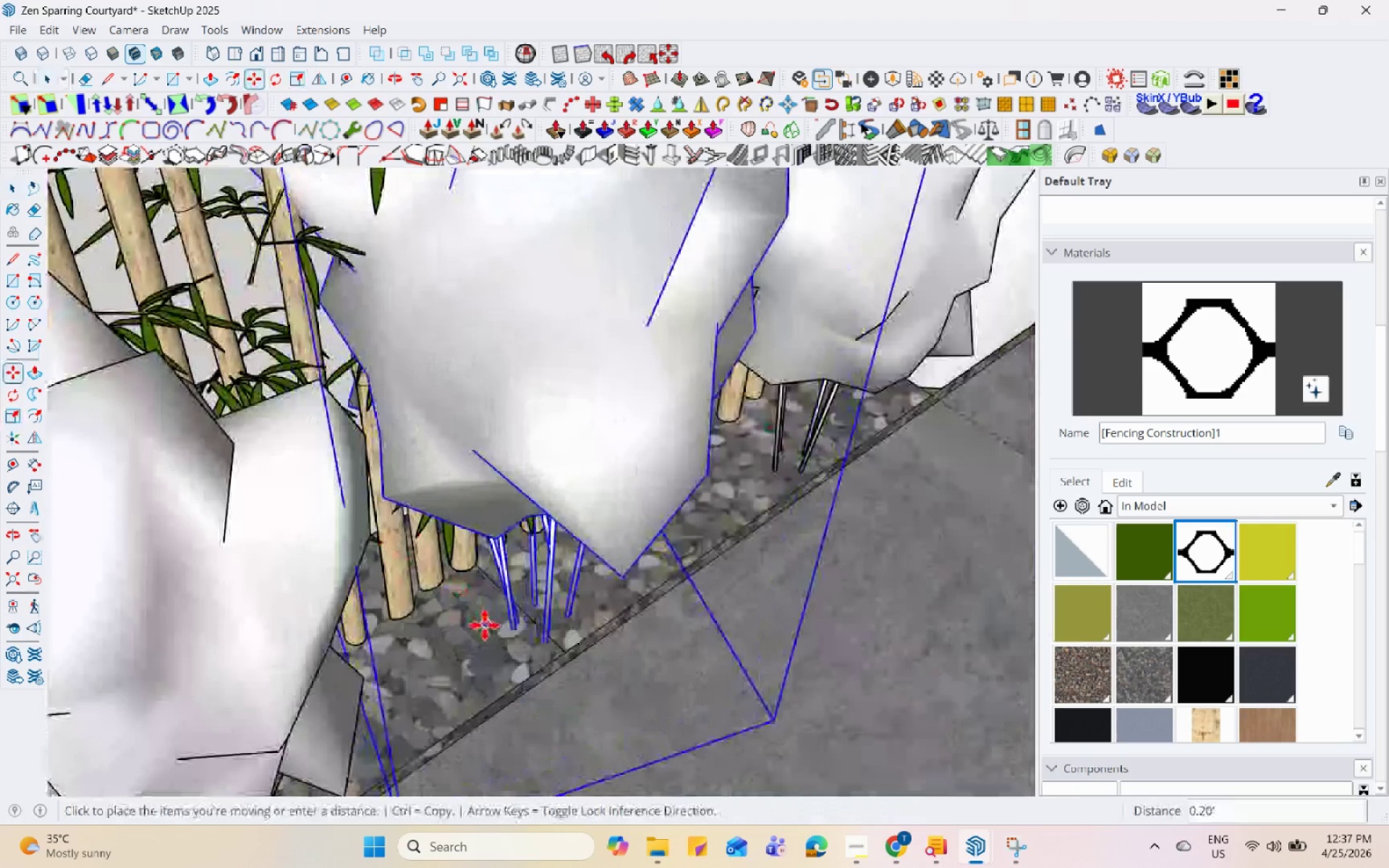 
left_click([485, 626])
 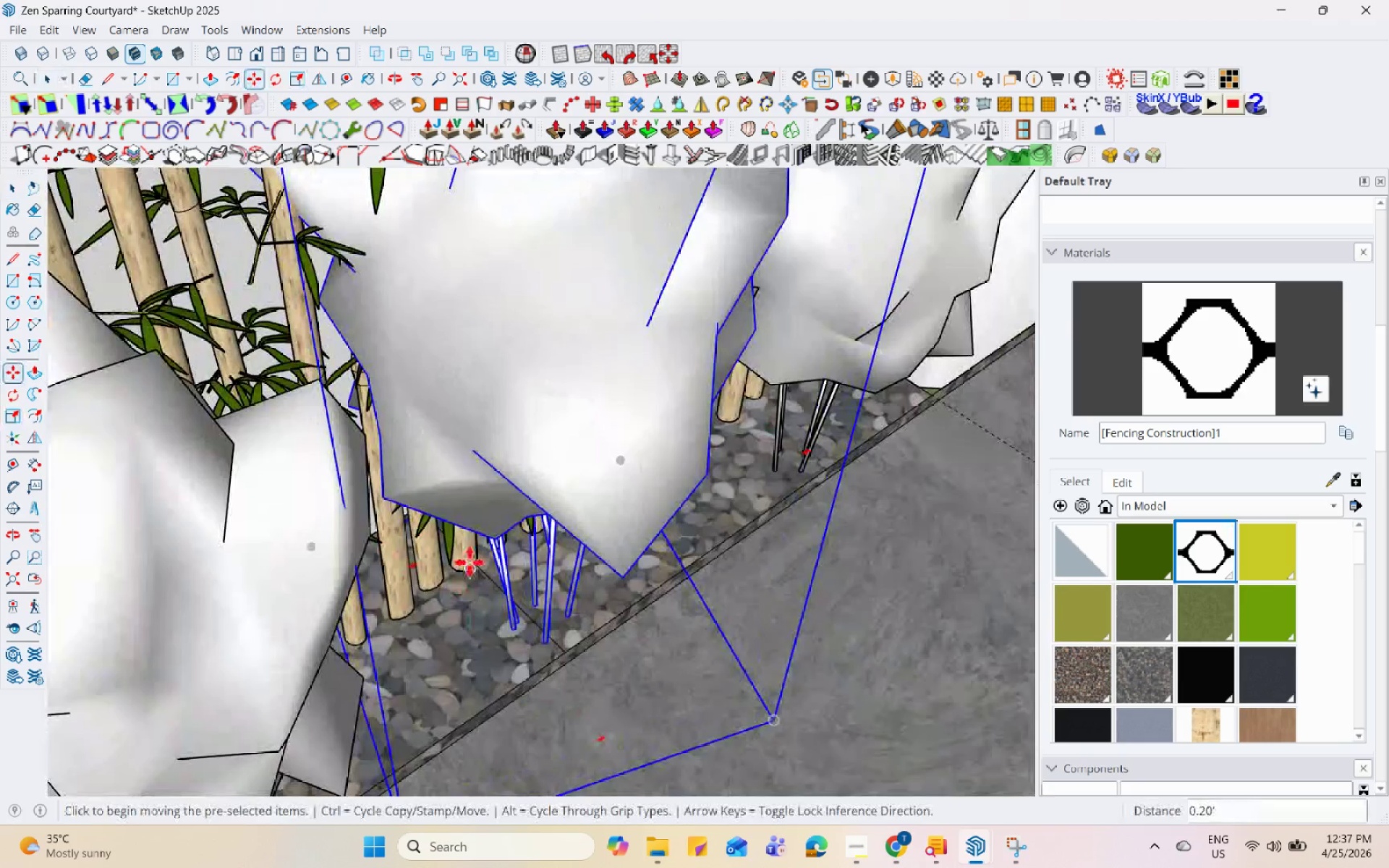 
key(Space)
 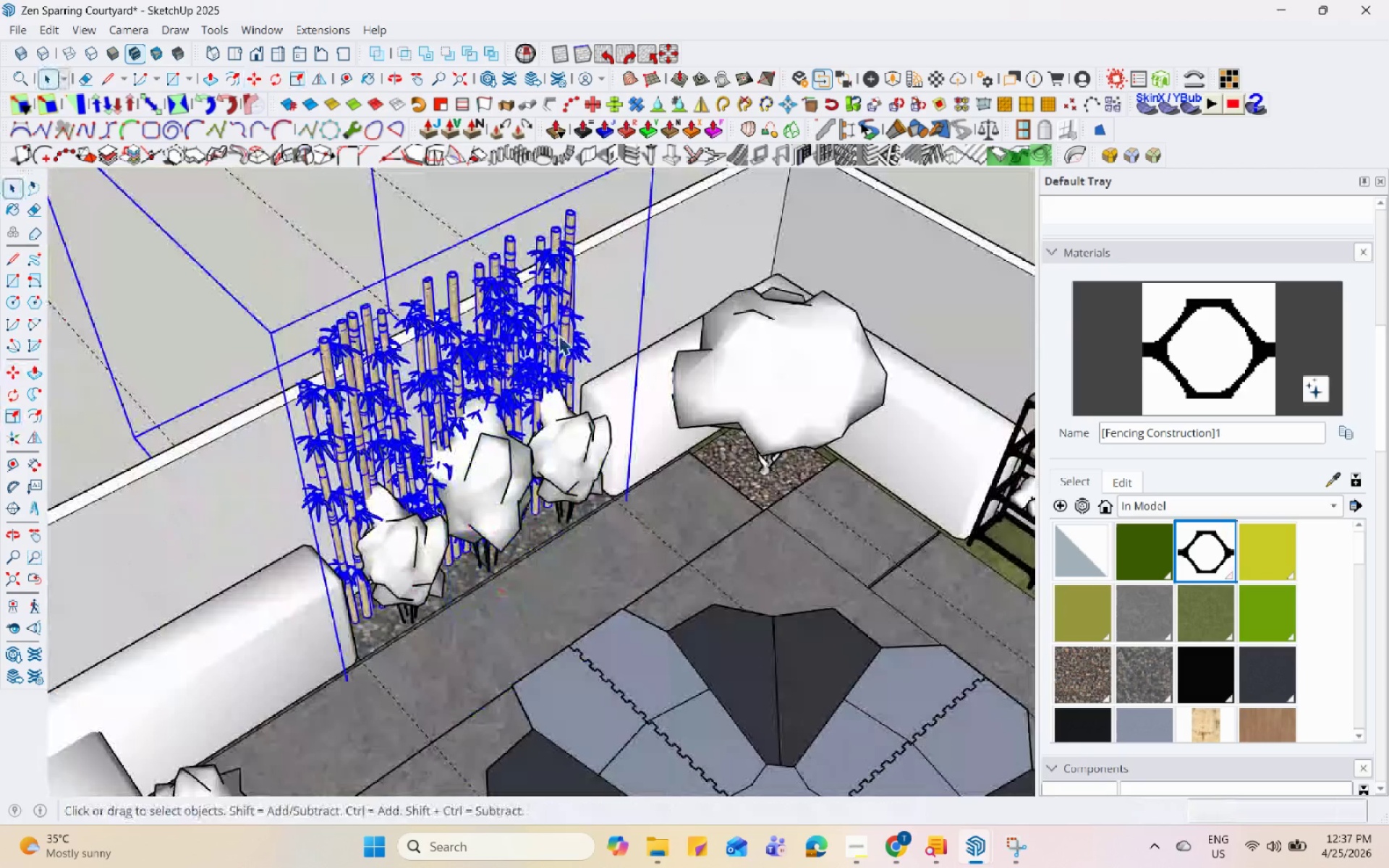 
left_click([558, 334])
 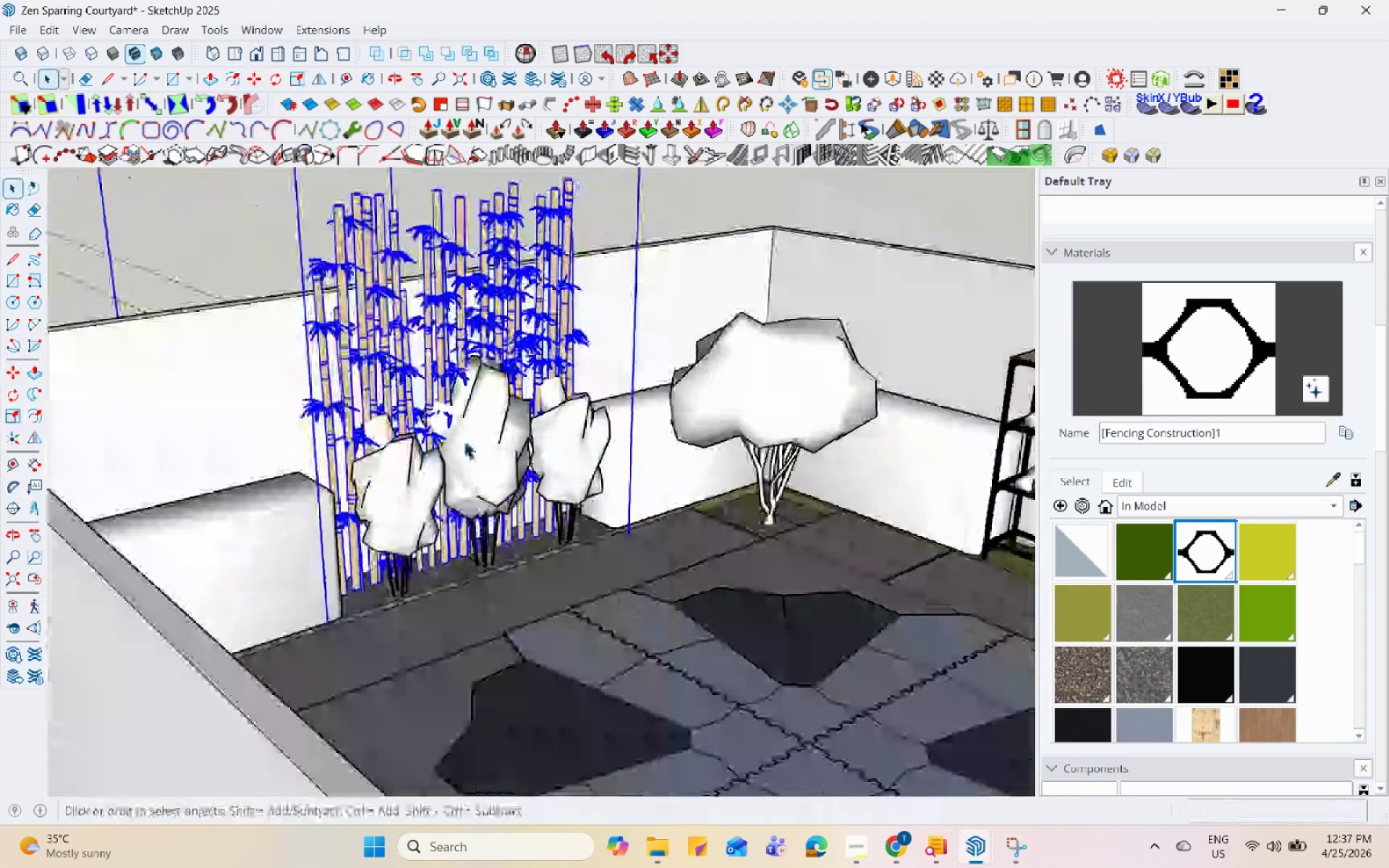 
scroll: coordinate [467, 538], scroll_direction: down, amount: 14.0
 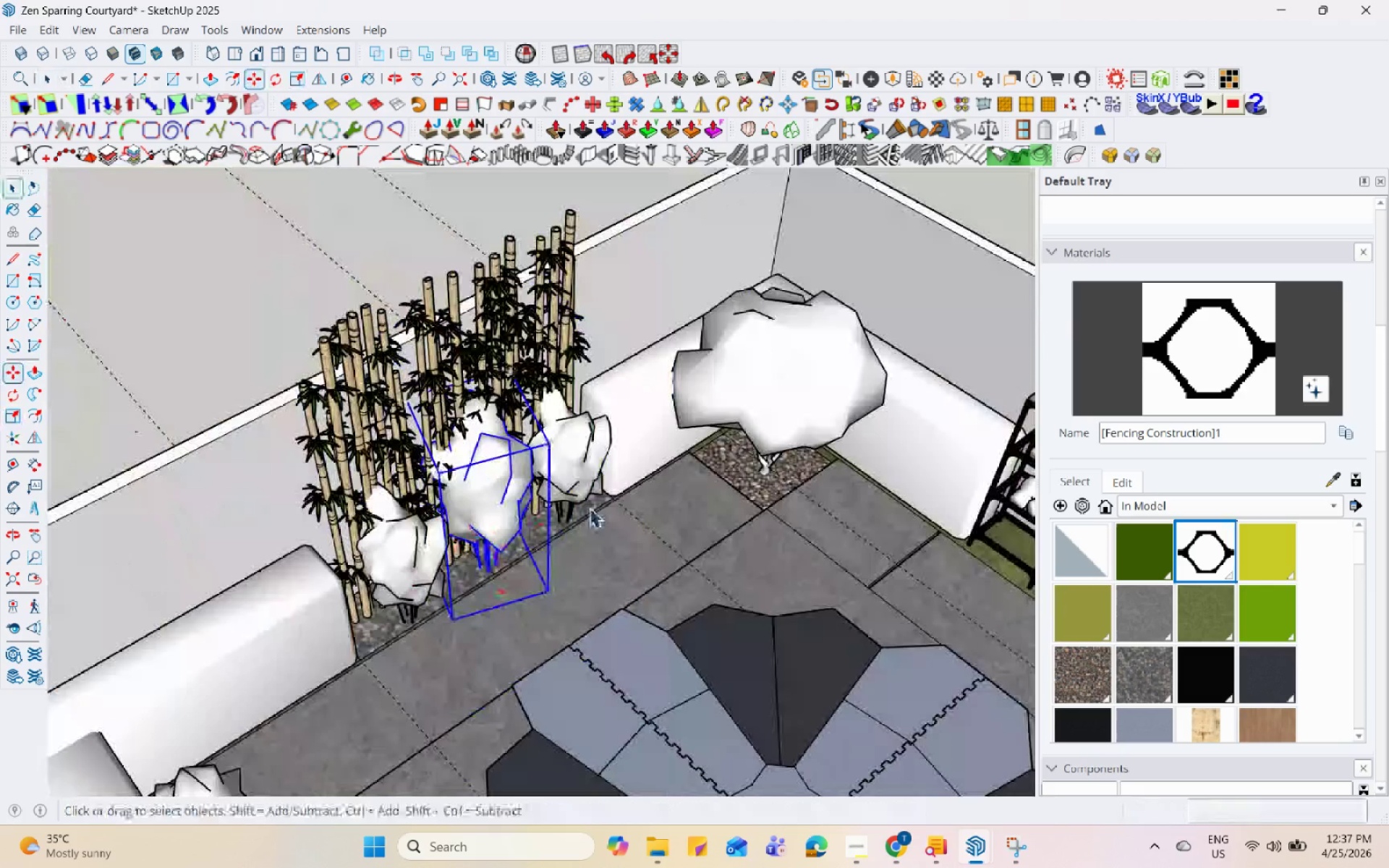 
left_click([783, 359])
 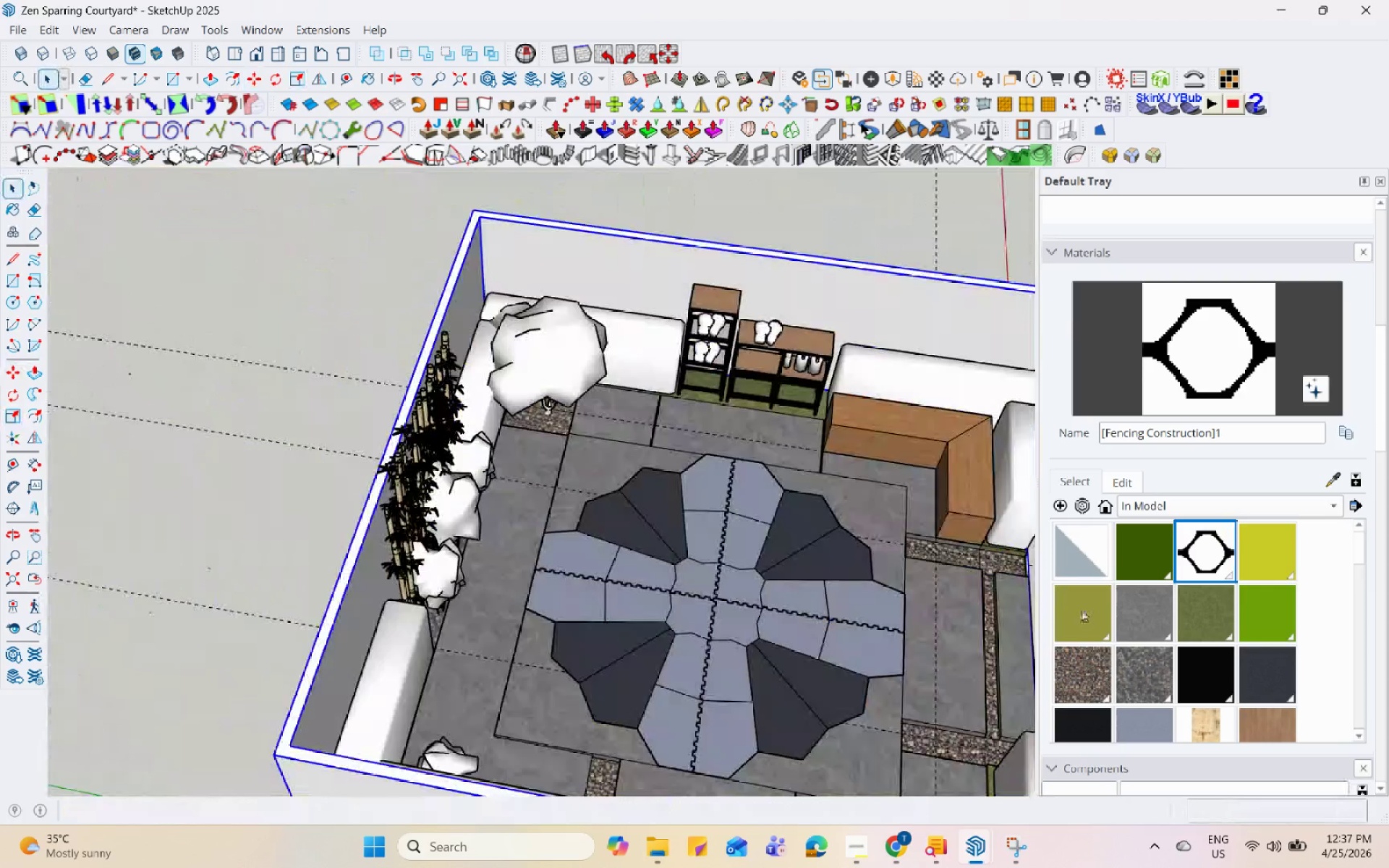 
scroll: coordinate [575, 540], scroll_direction: down, amount: 5.0
 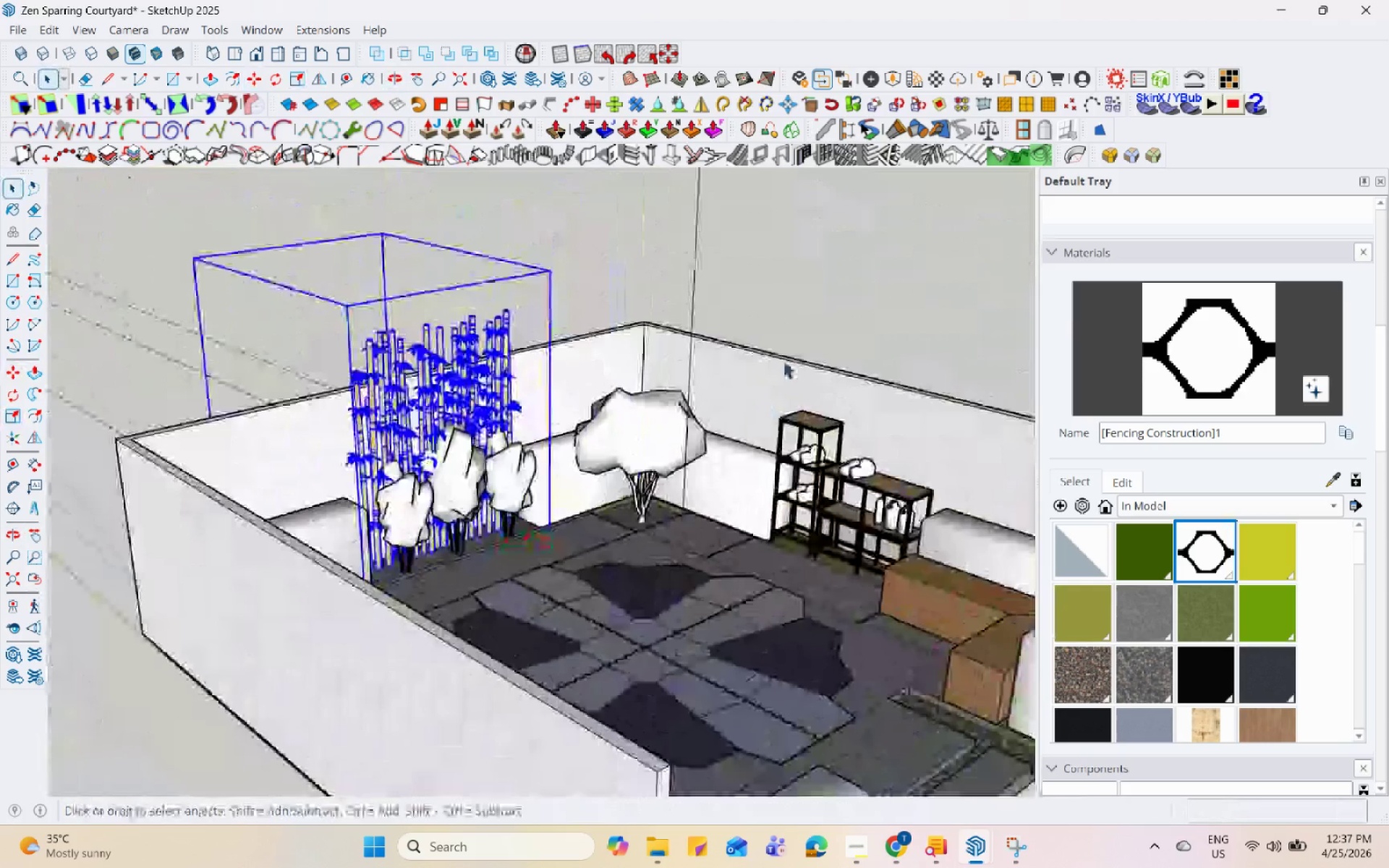 
scroll: coordinate [831, 648], scroll_direction: none, amount: 0.0
 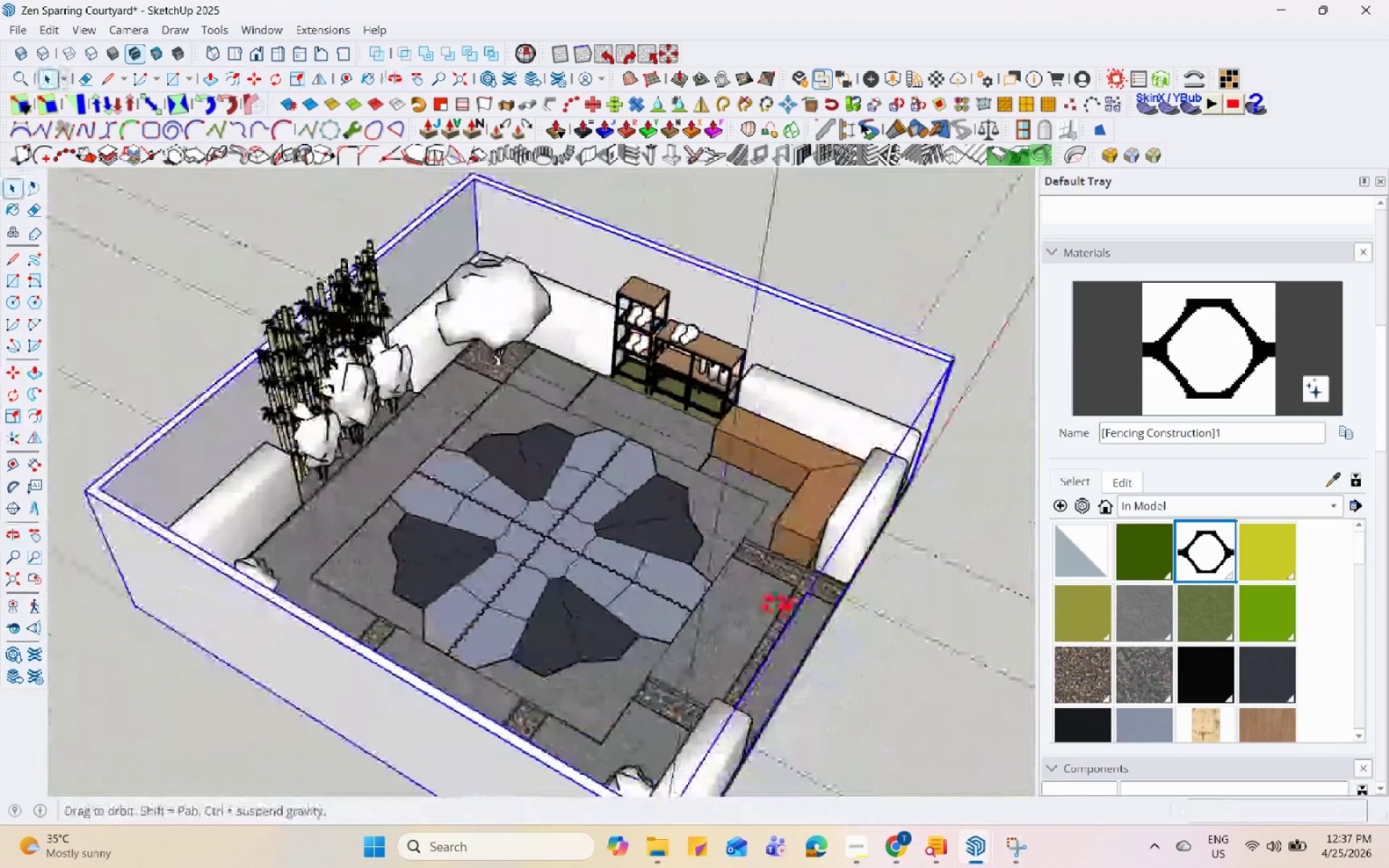 
left_click([527, 506])
 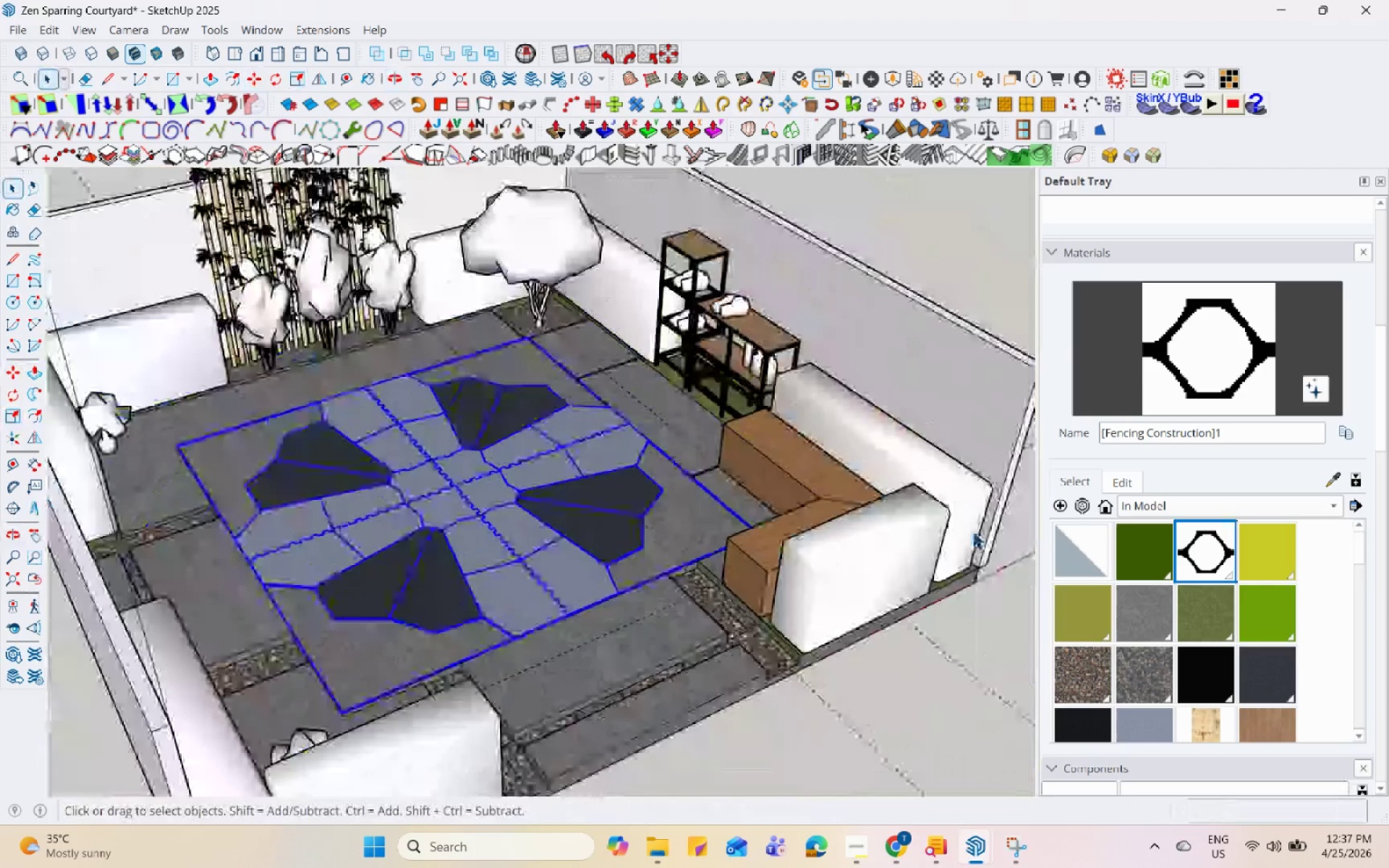 
scroll: coordinate [1181, 335], scroll_direction: up, amount: 17.0
 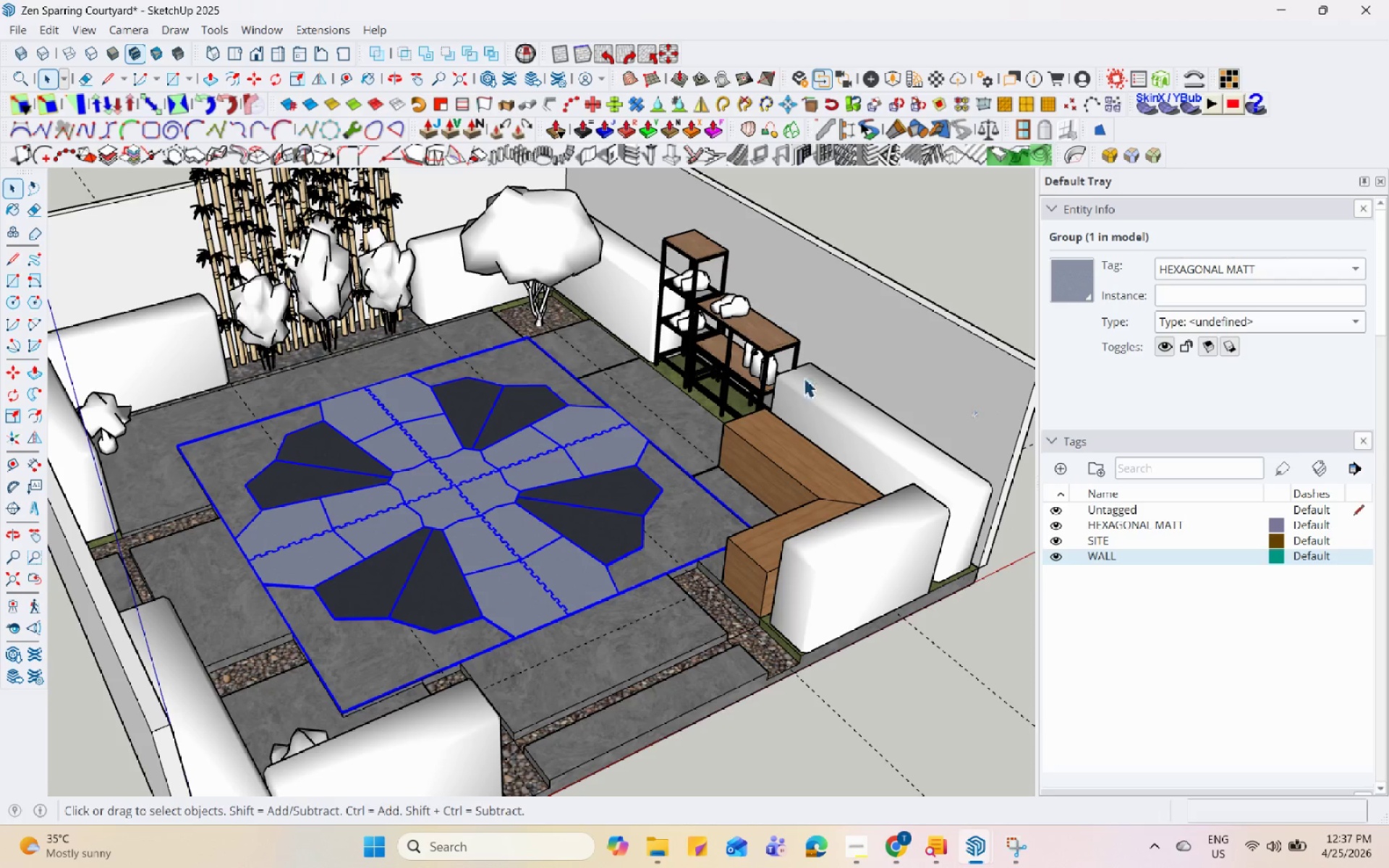 
left_click([774, 341])
 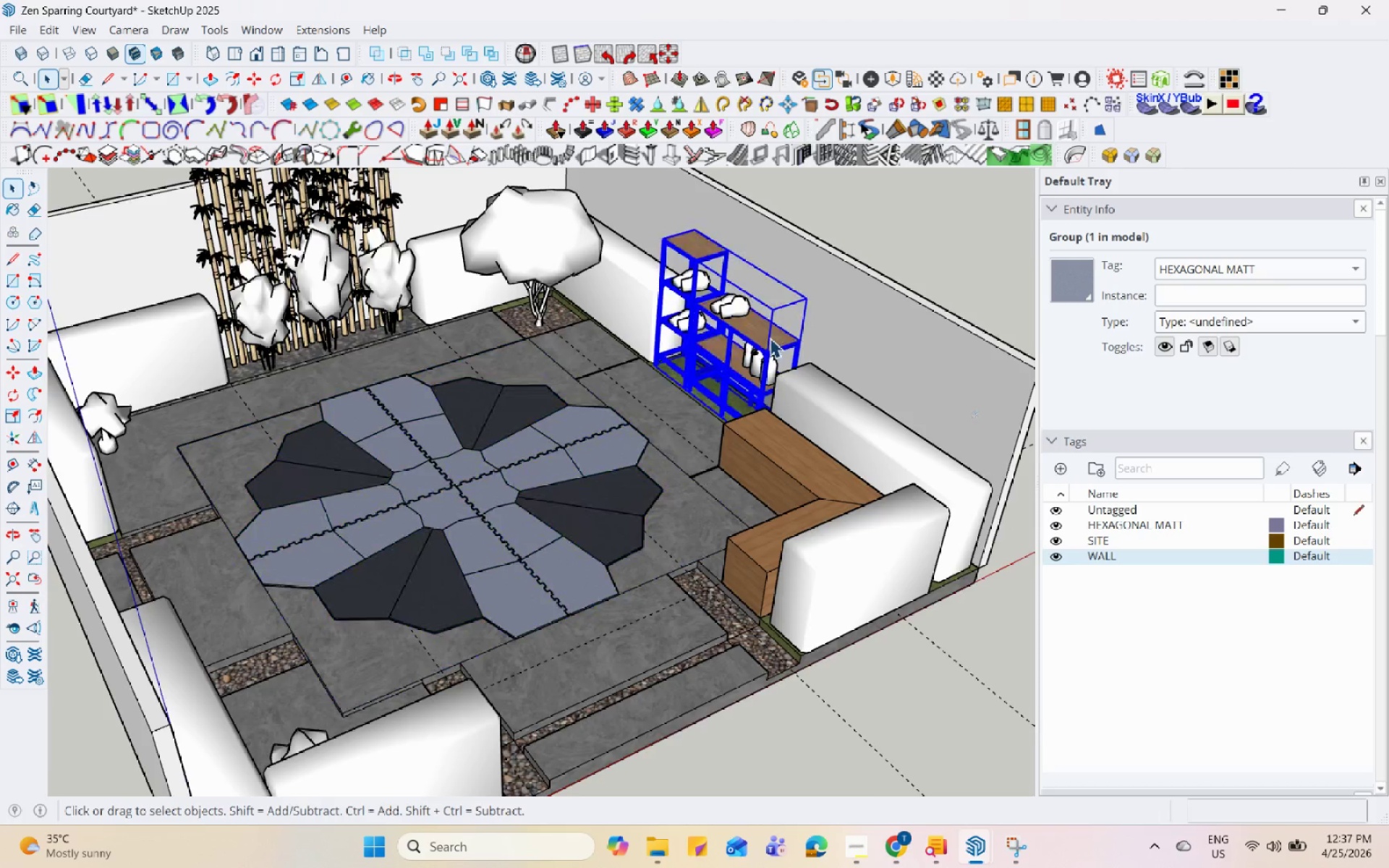 
hold_key(key=ControlLeft, duration=3.52)
left_click([733, 292])
 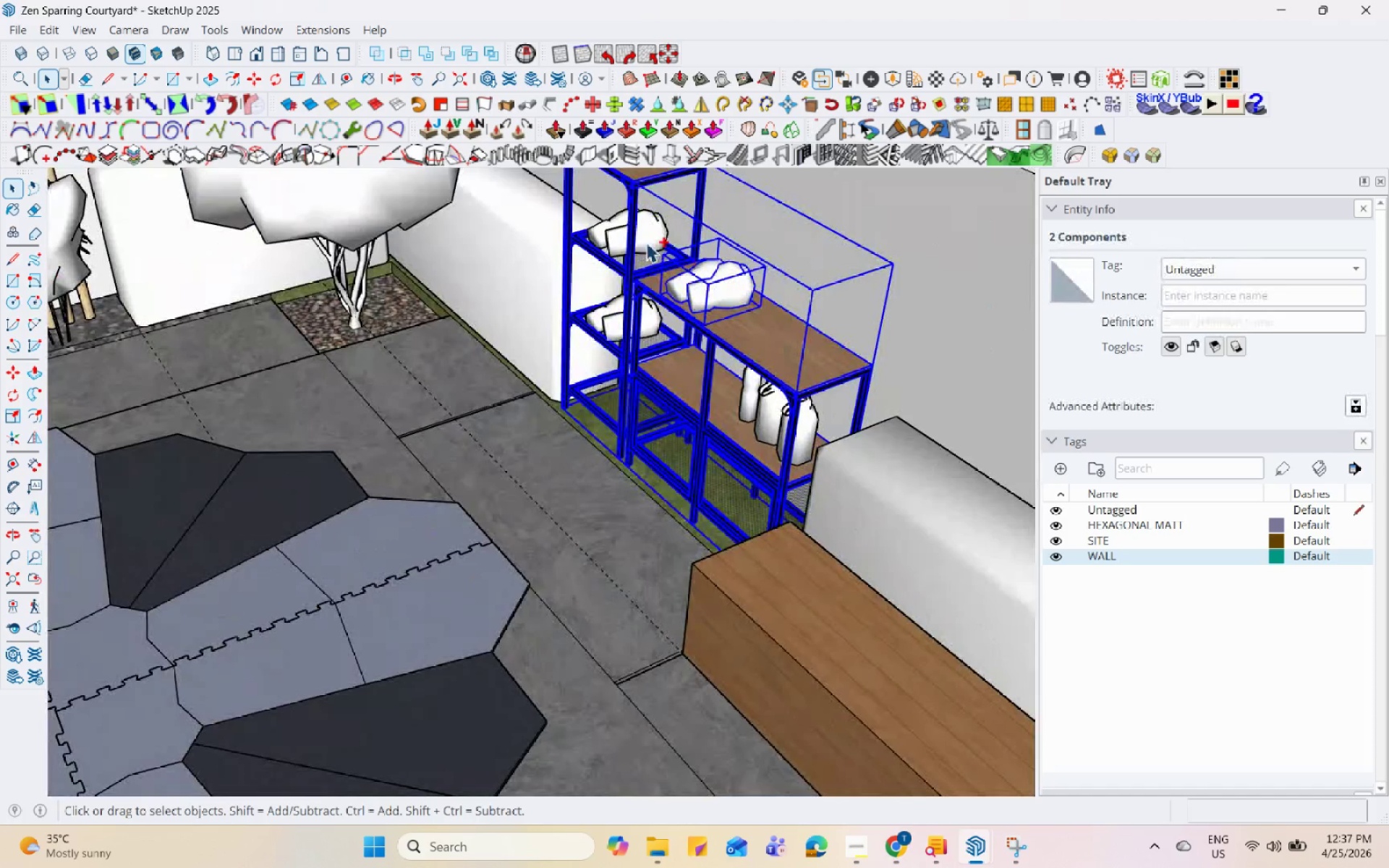 
scroll: coordinate [746, 319], scroll_direction: up, amount: 8.0
 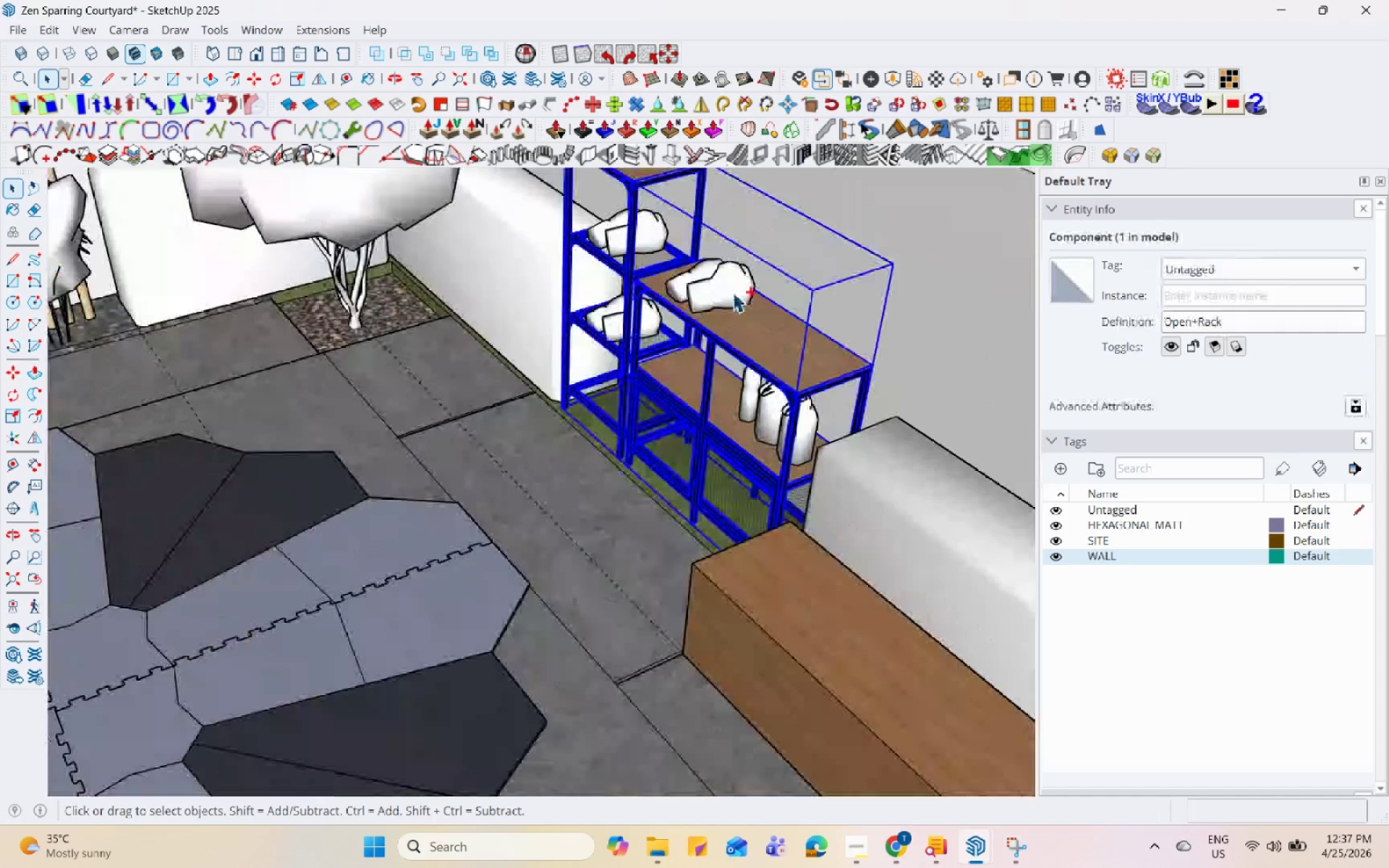 
left_click([640, 233])
 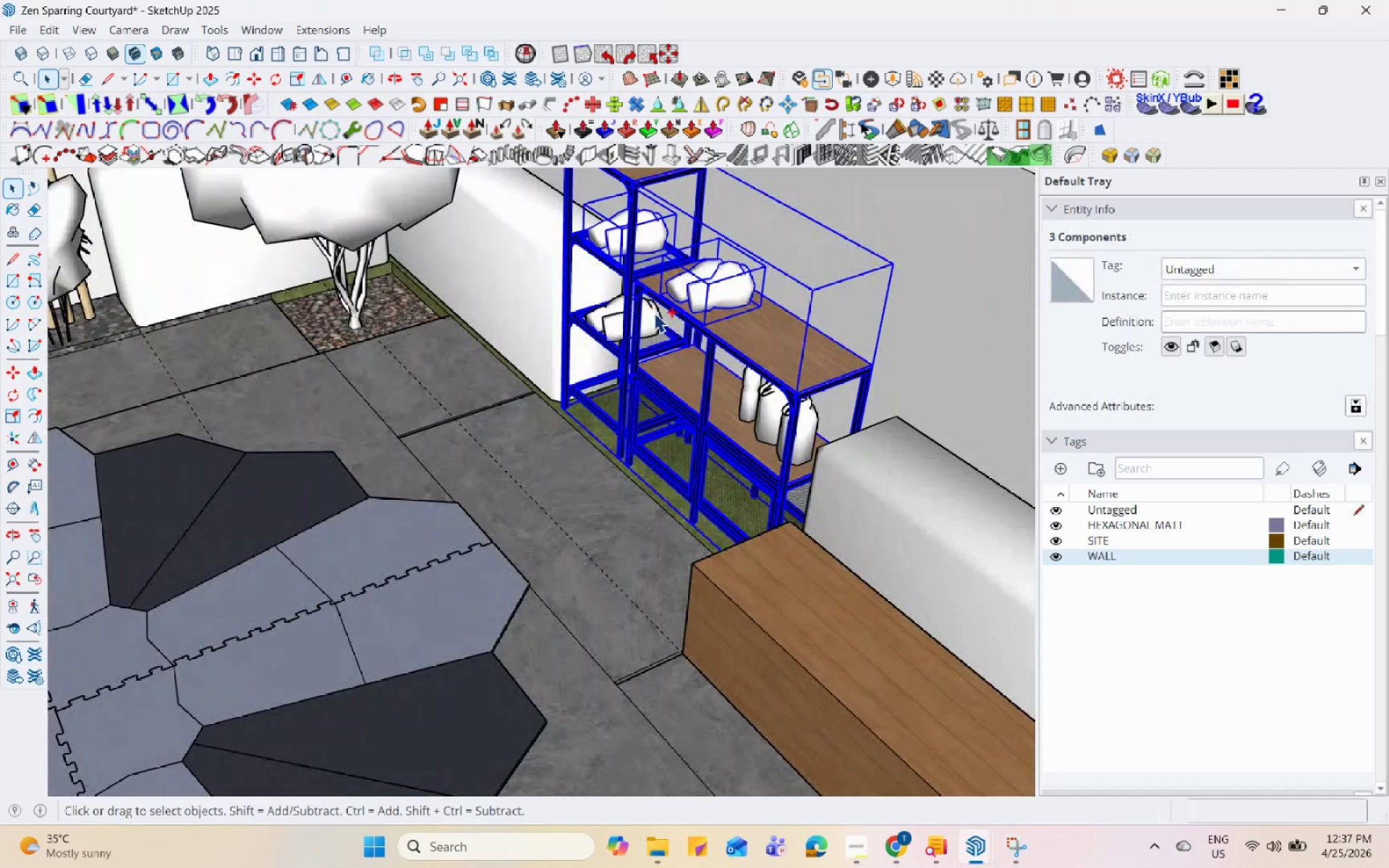 
left_click([658, 309])
 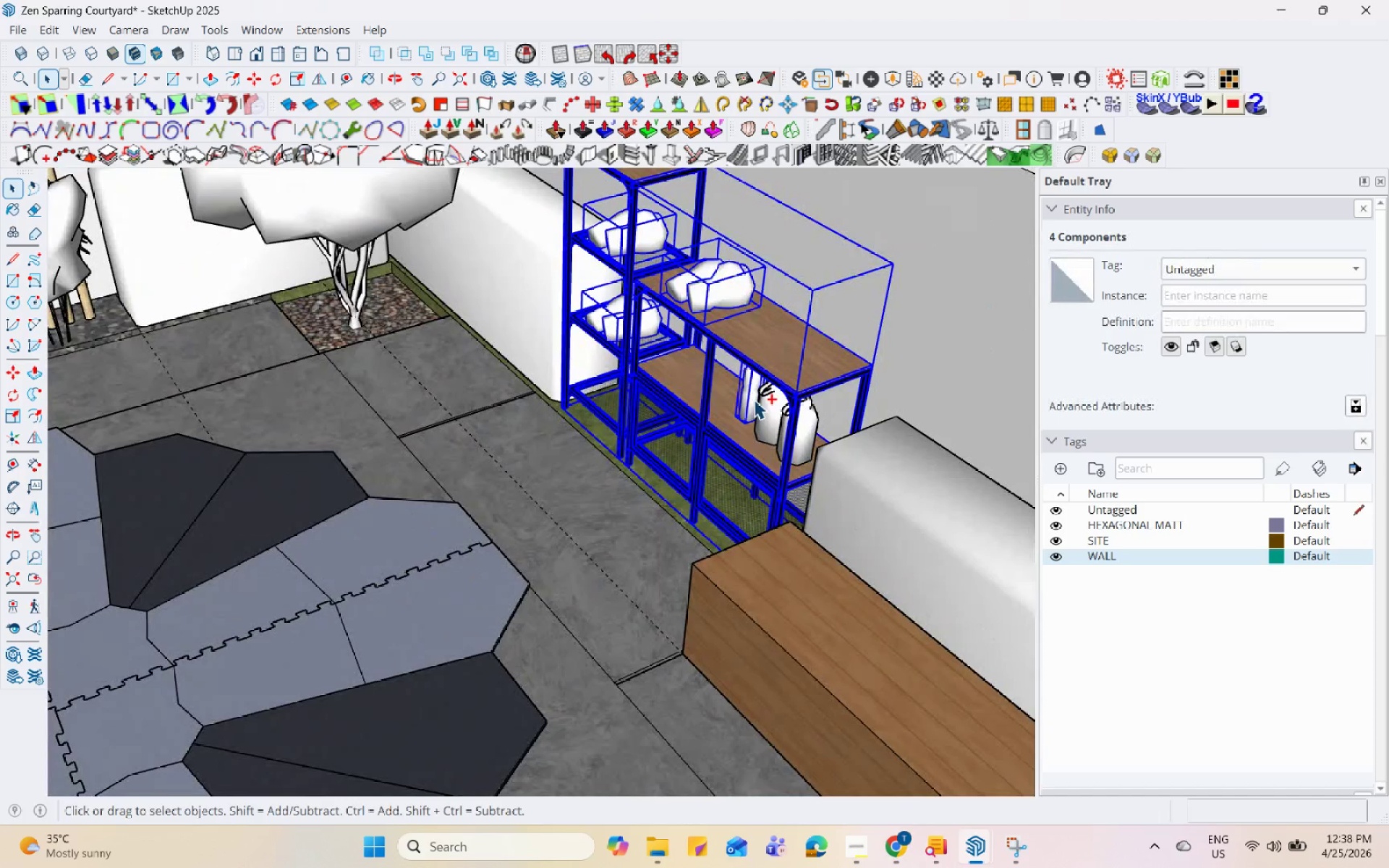 
double_click([768, 403])
 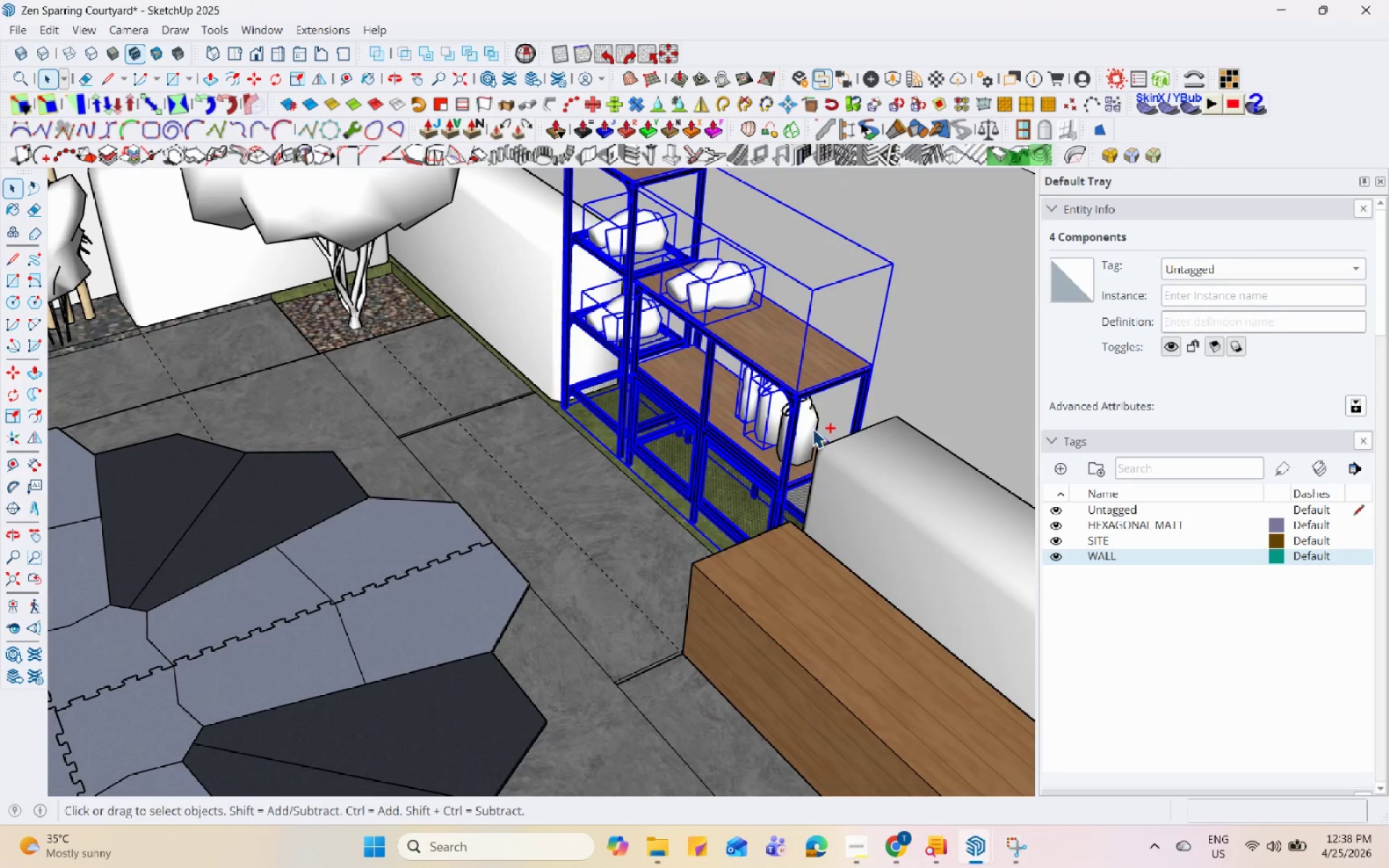 
triple_click([812, 428])
 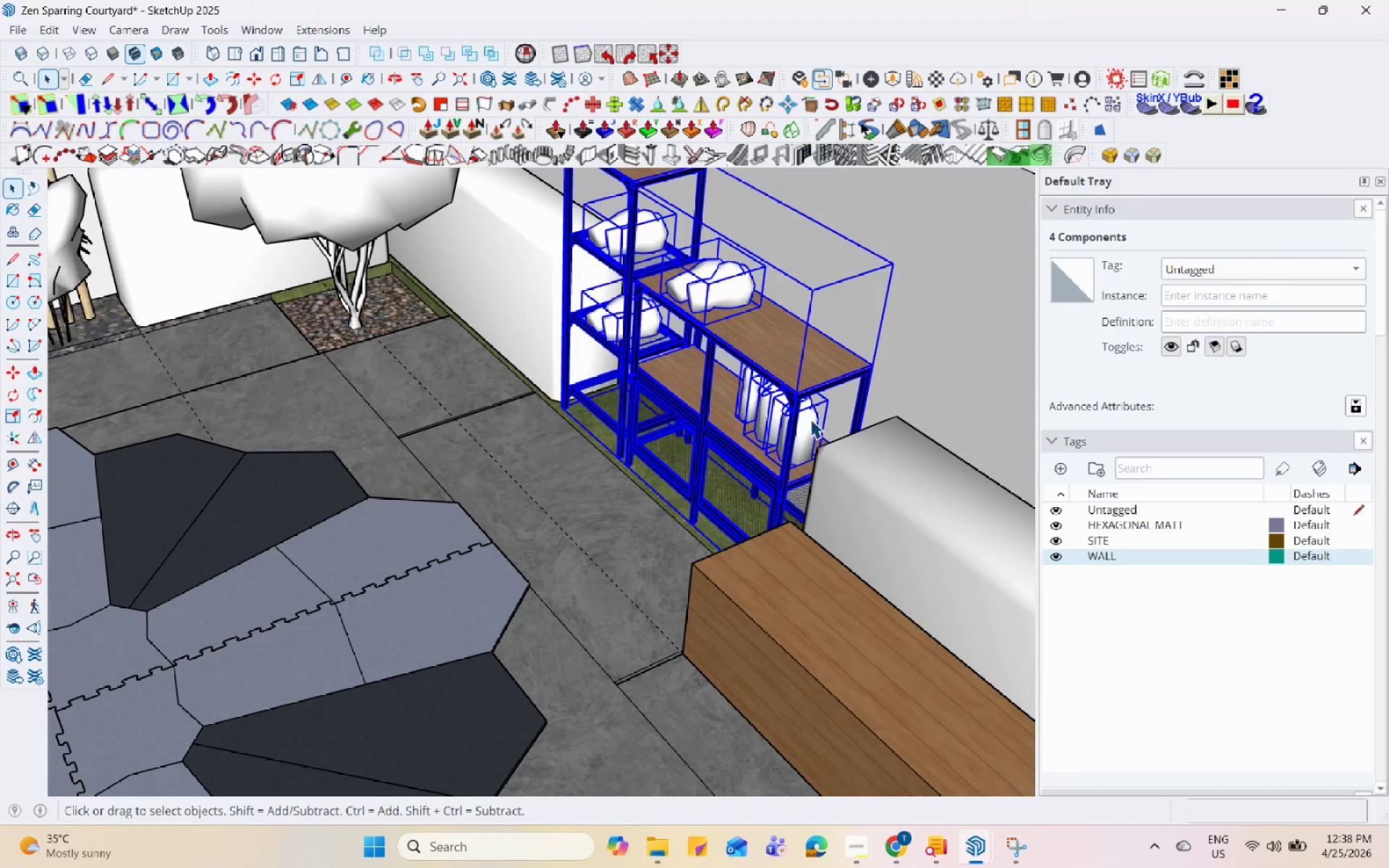 
right_click([810, 419])
 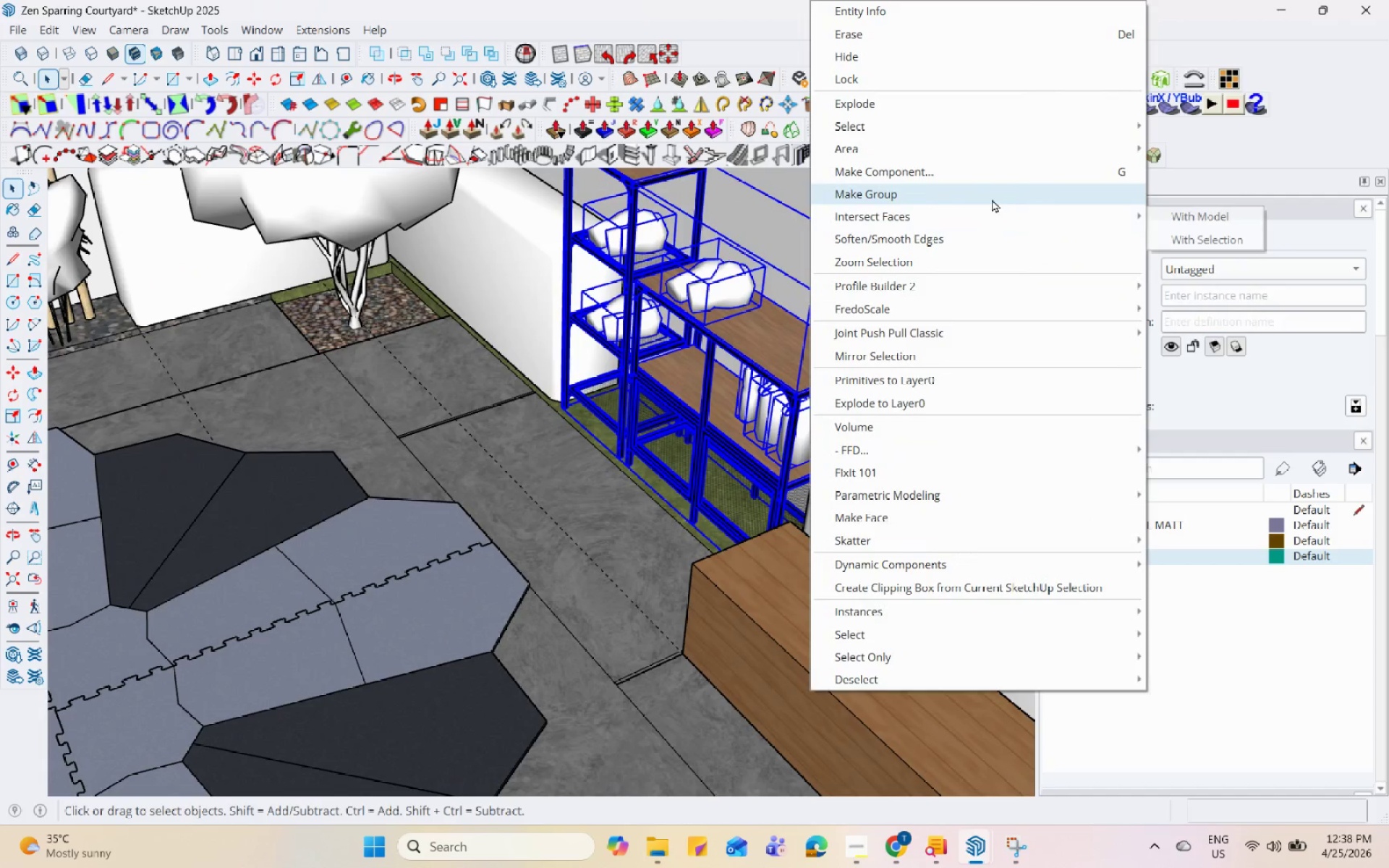 
left_click([992, 199])
 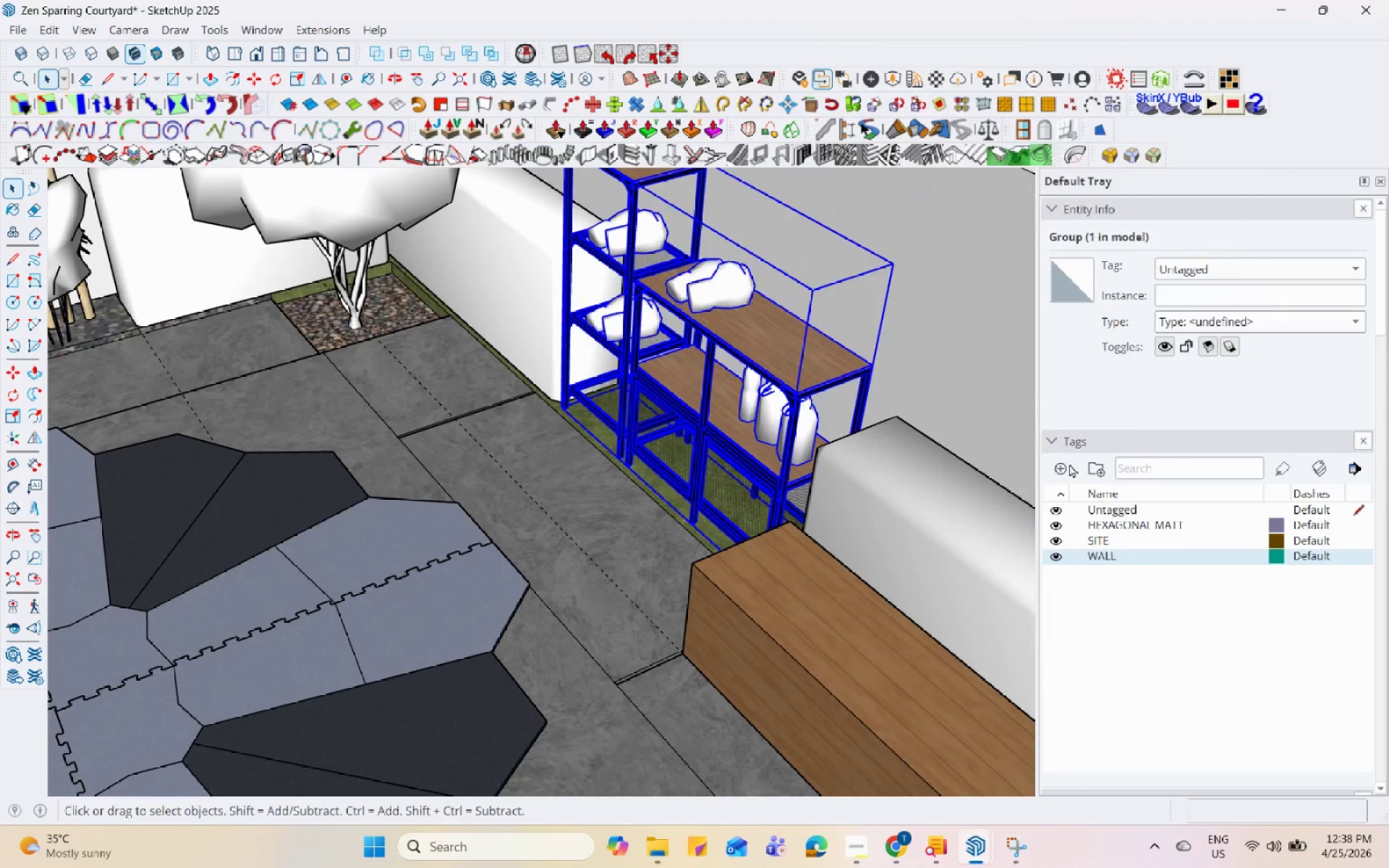 
left_click([1062, 461])
 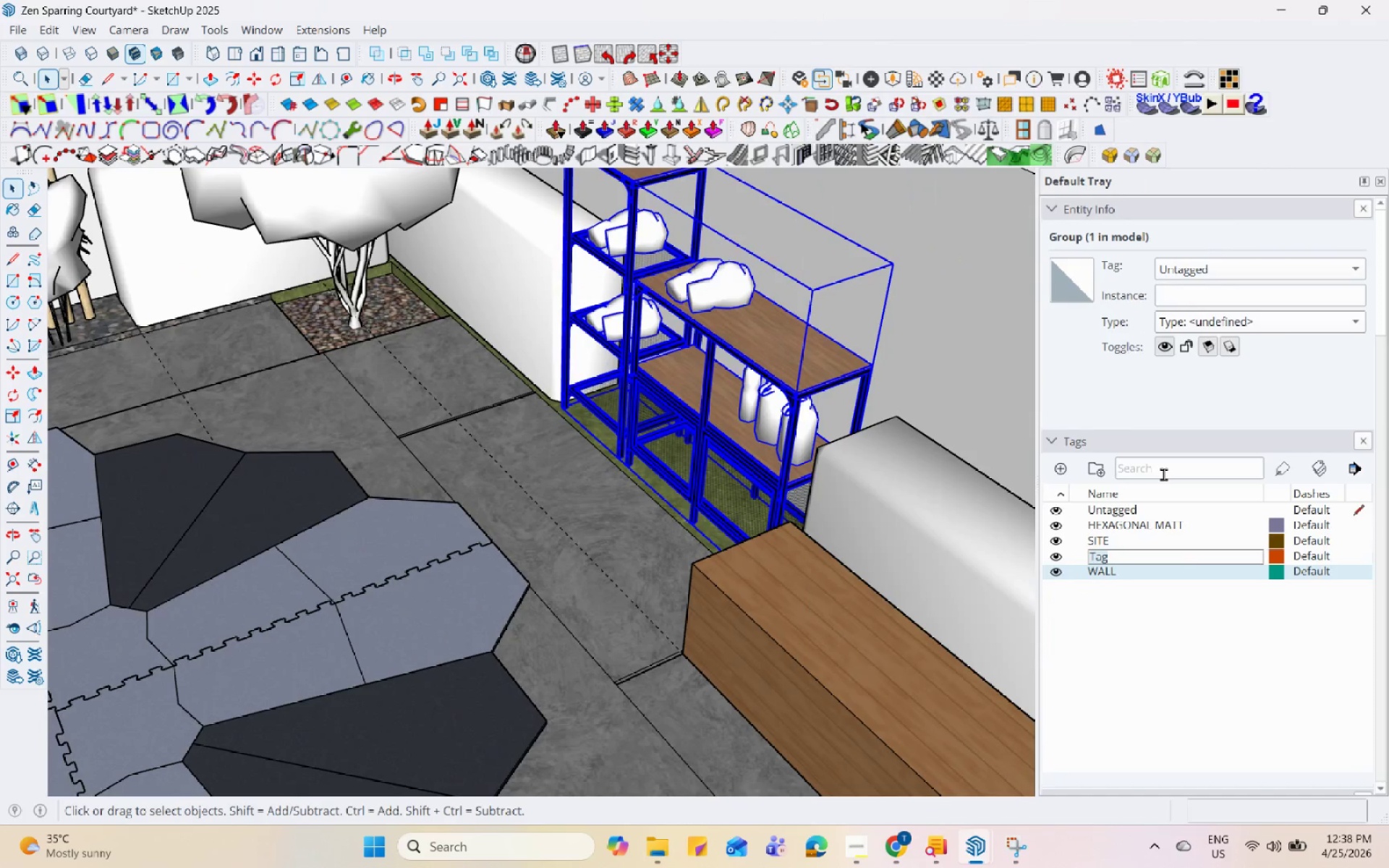 
type(SHELVE)
 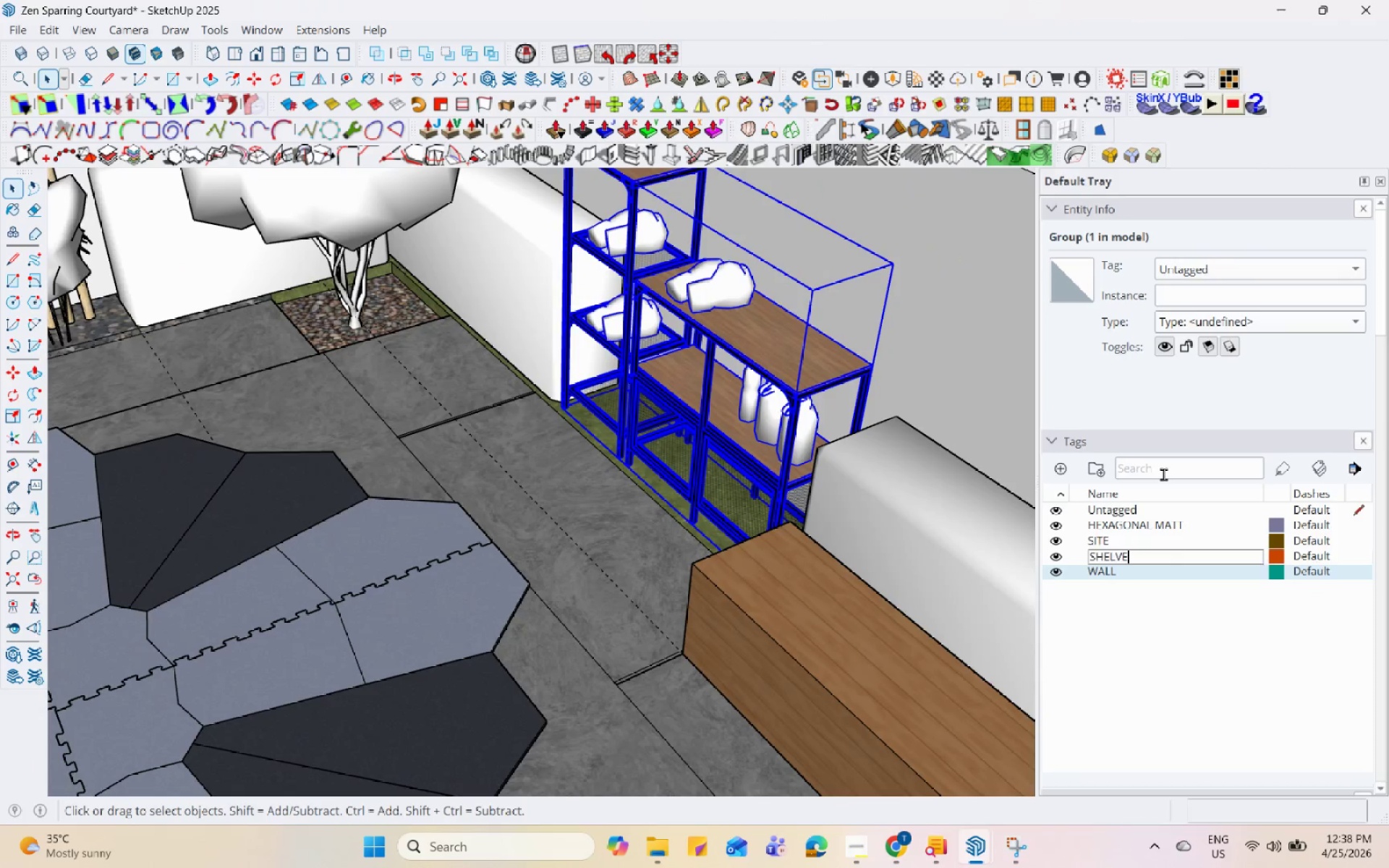 
key(Enter)
 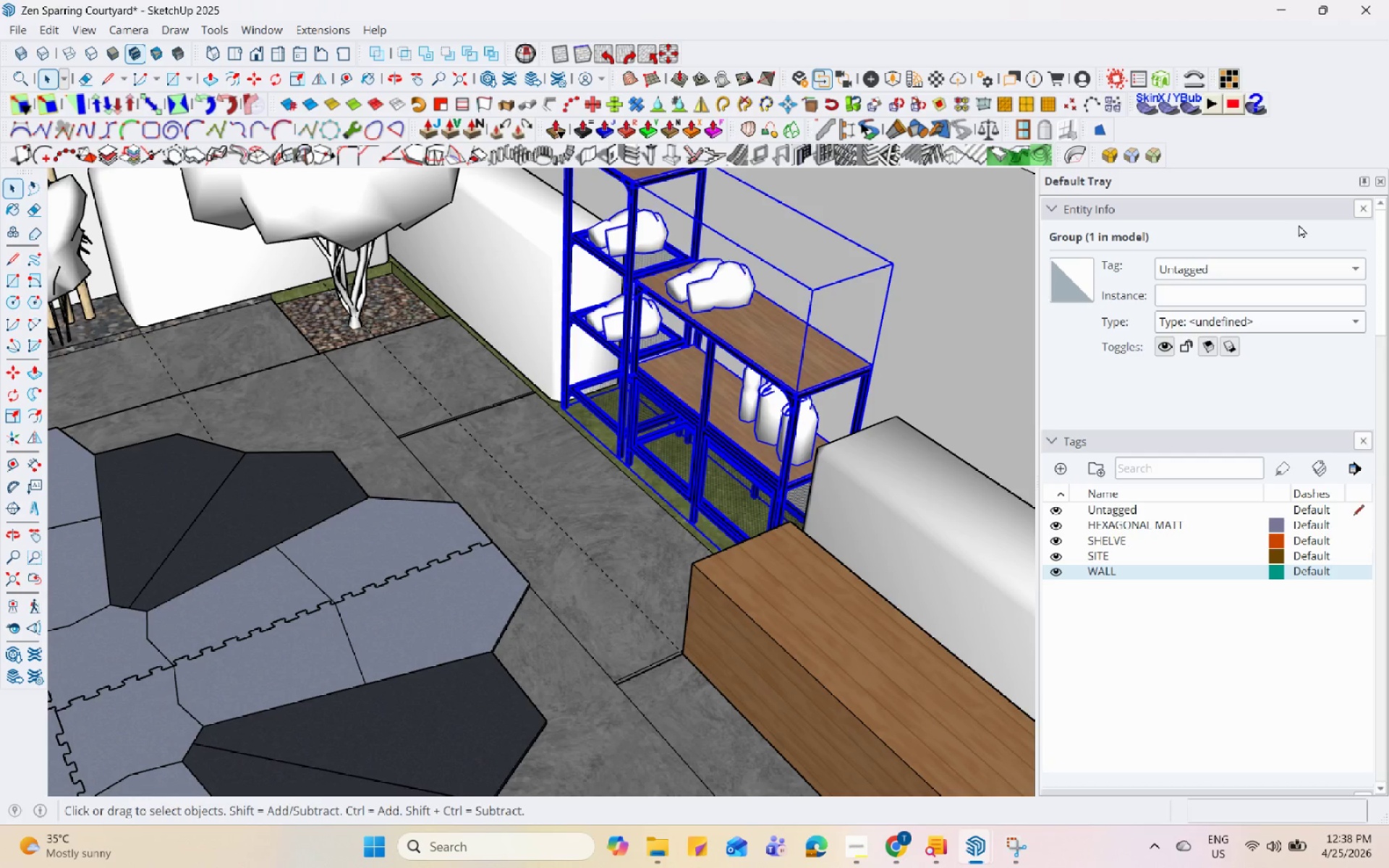 
left_click([1280, 263])
 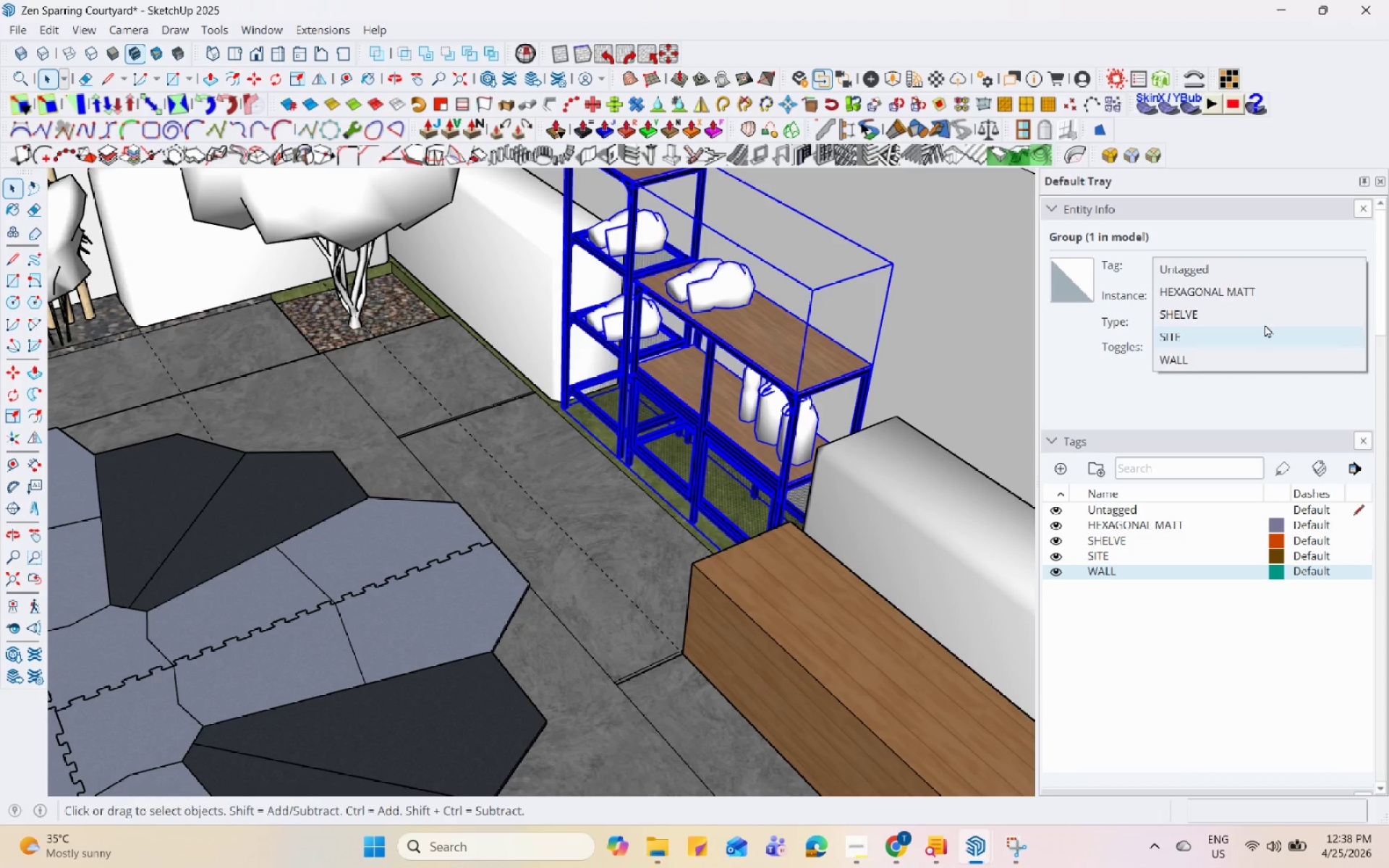 
left_click([1263, 318])
 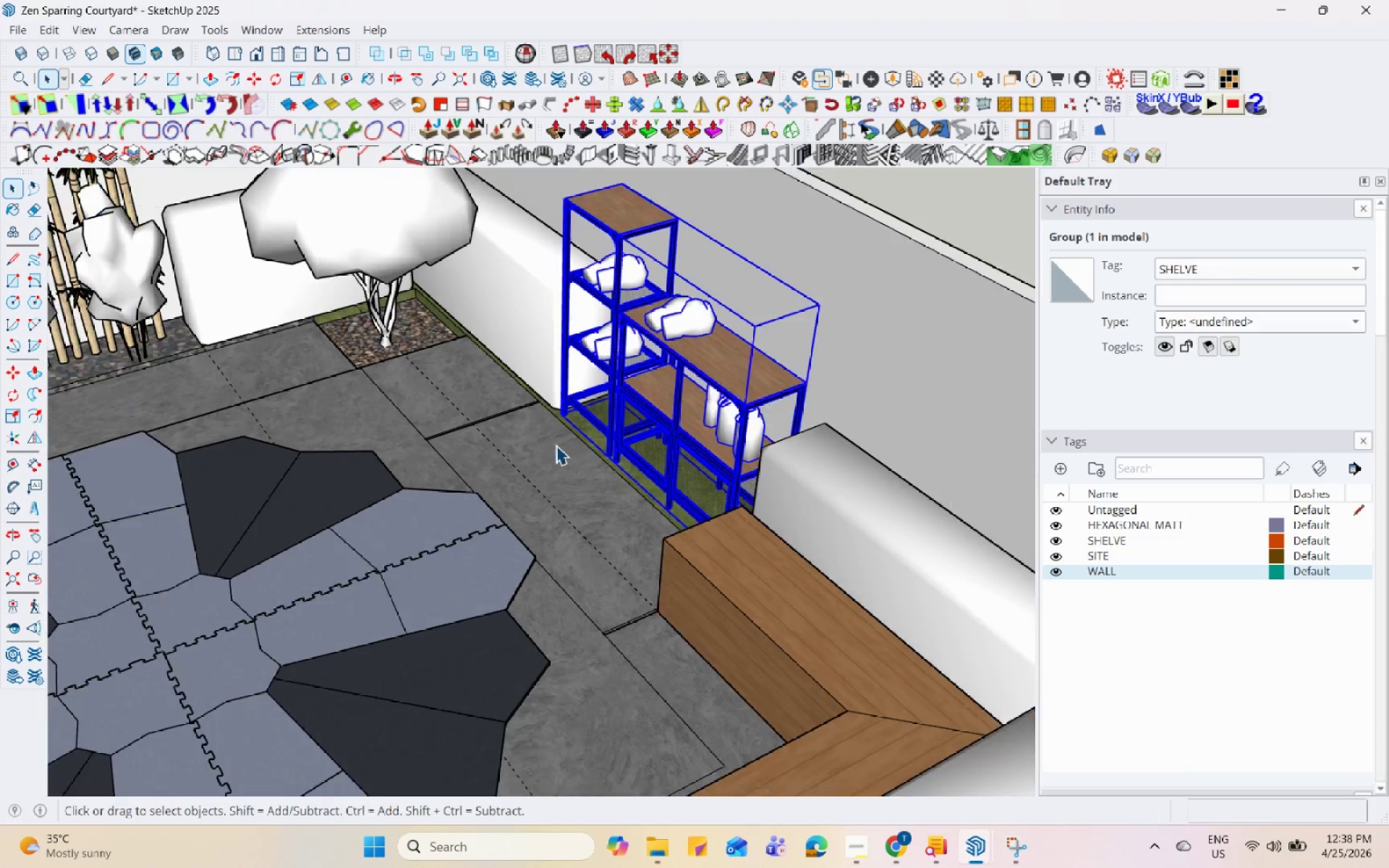 
left_click([485, 320])
 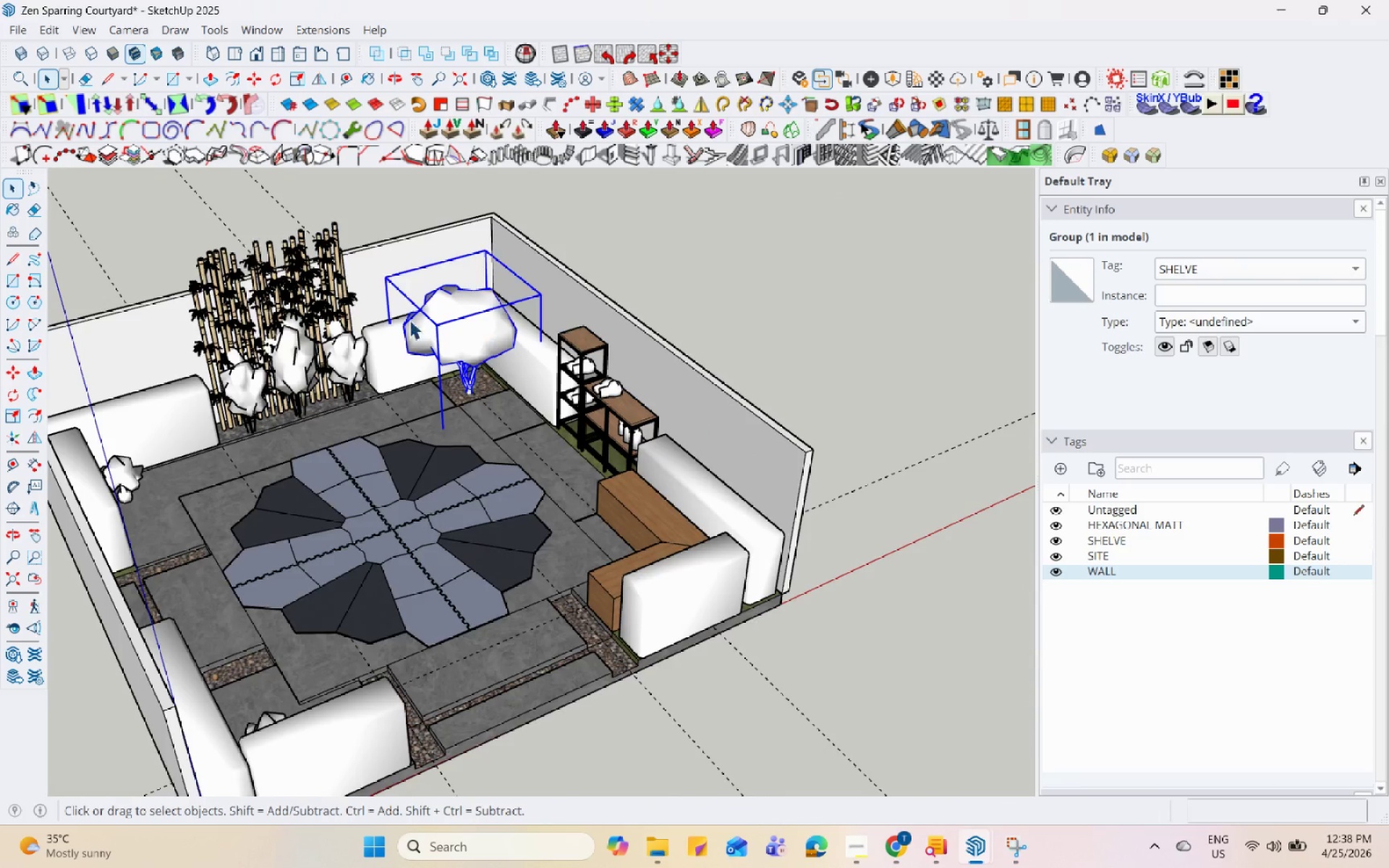 
scroll: coordinate [551, 440], scroll_direction: down, amount: 10.0
 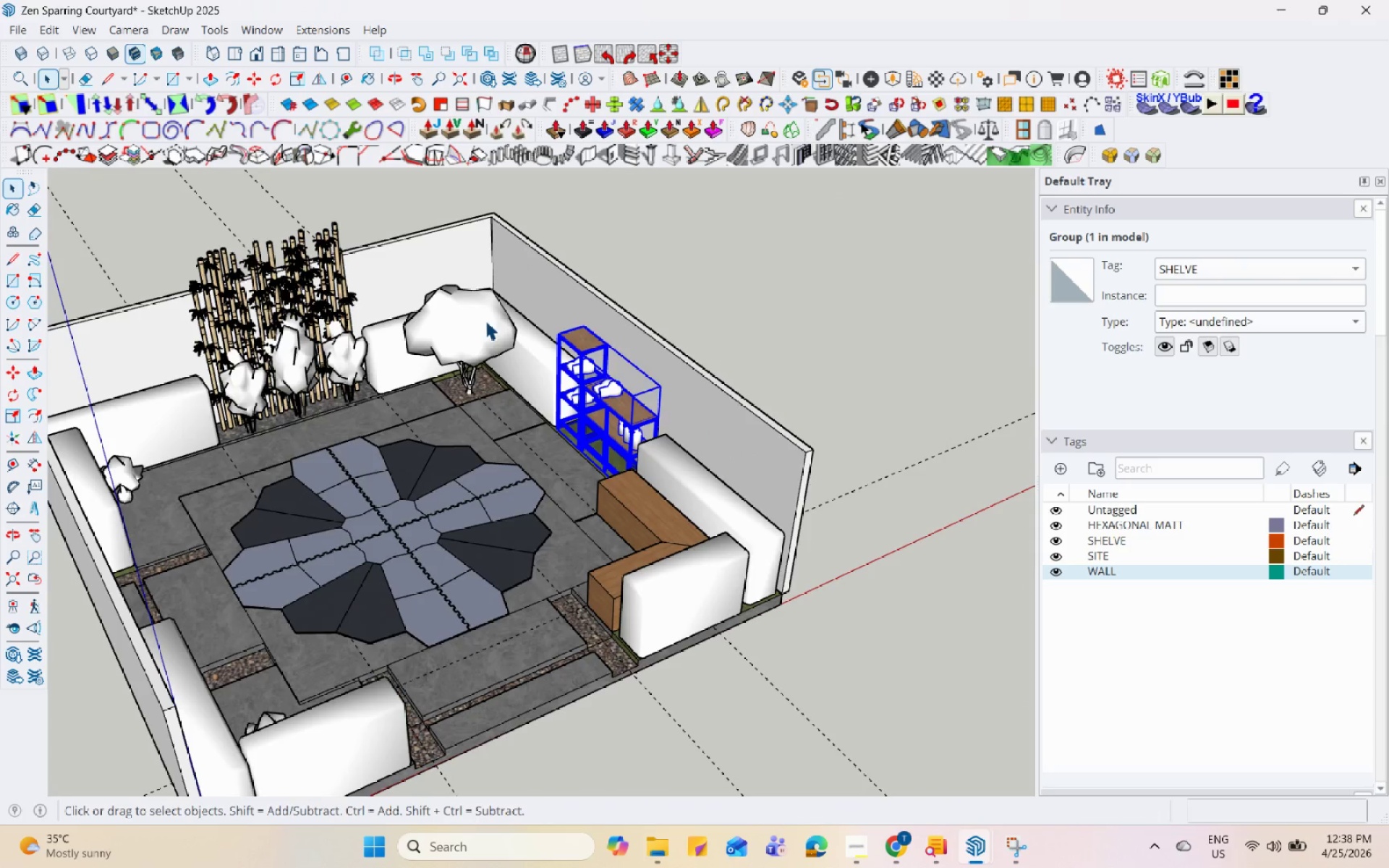 
scroll: coordinate [407, 320], scroll_direction: up, amount: 4.0
 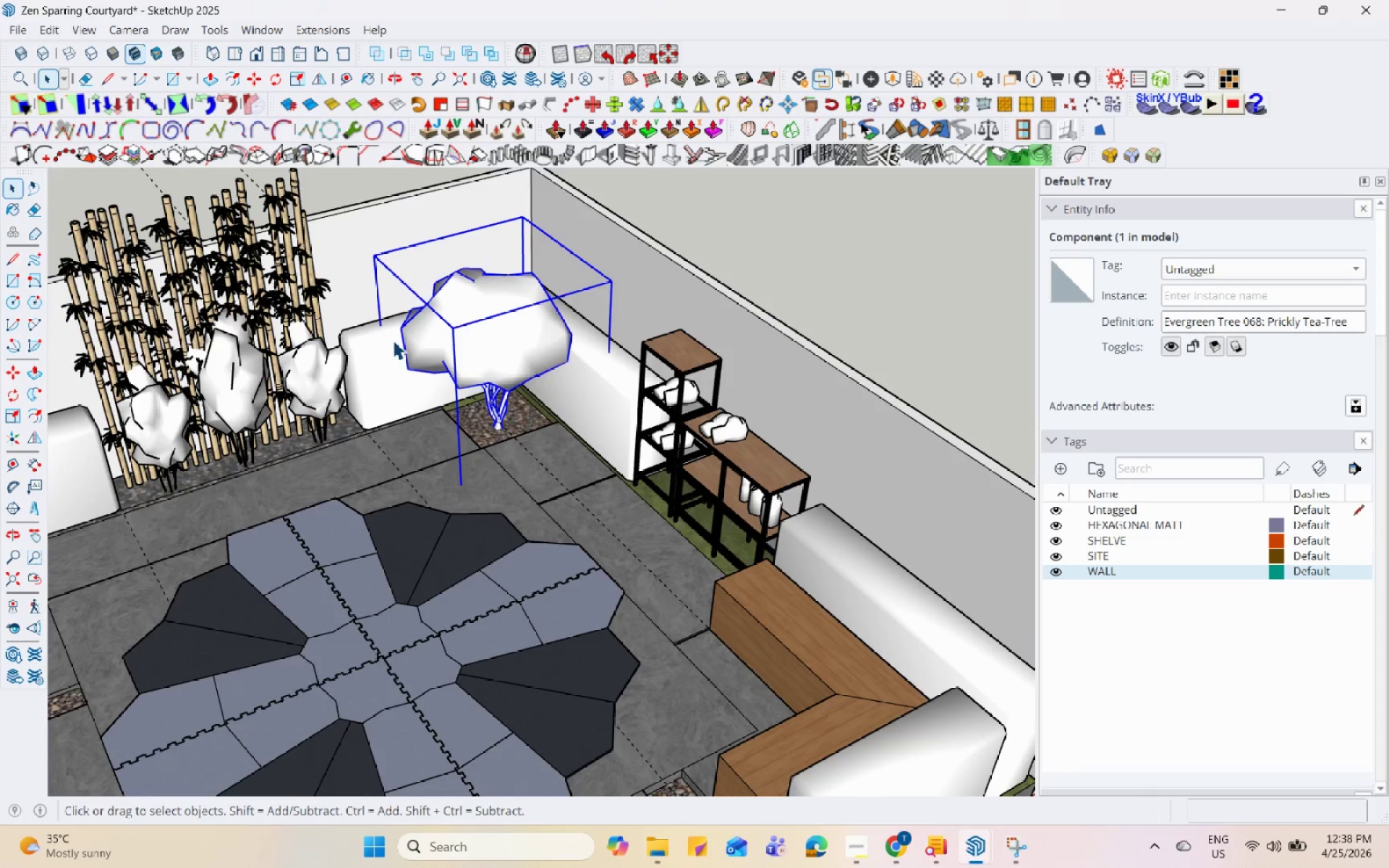 
hold_key(key=ControlLeft, duration=0.38)
left_click([393, 340])
 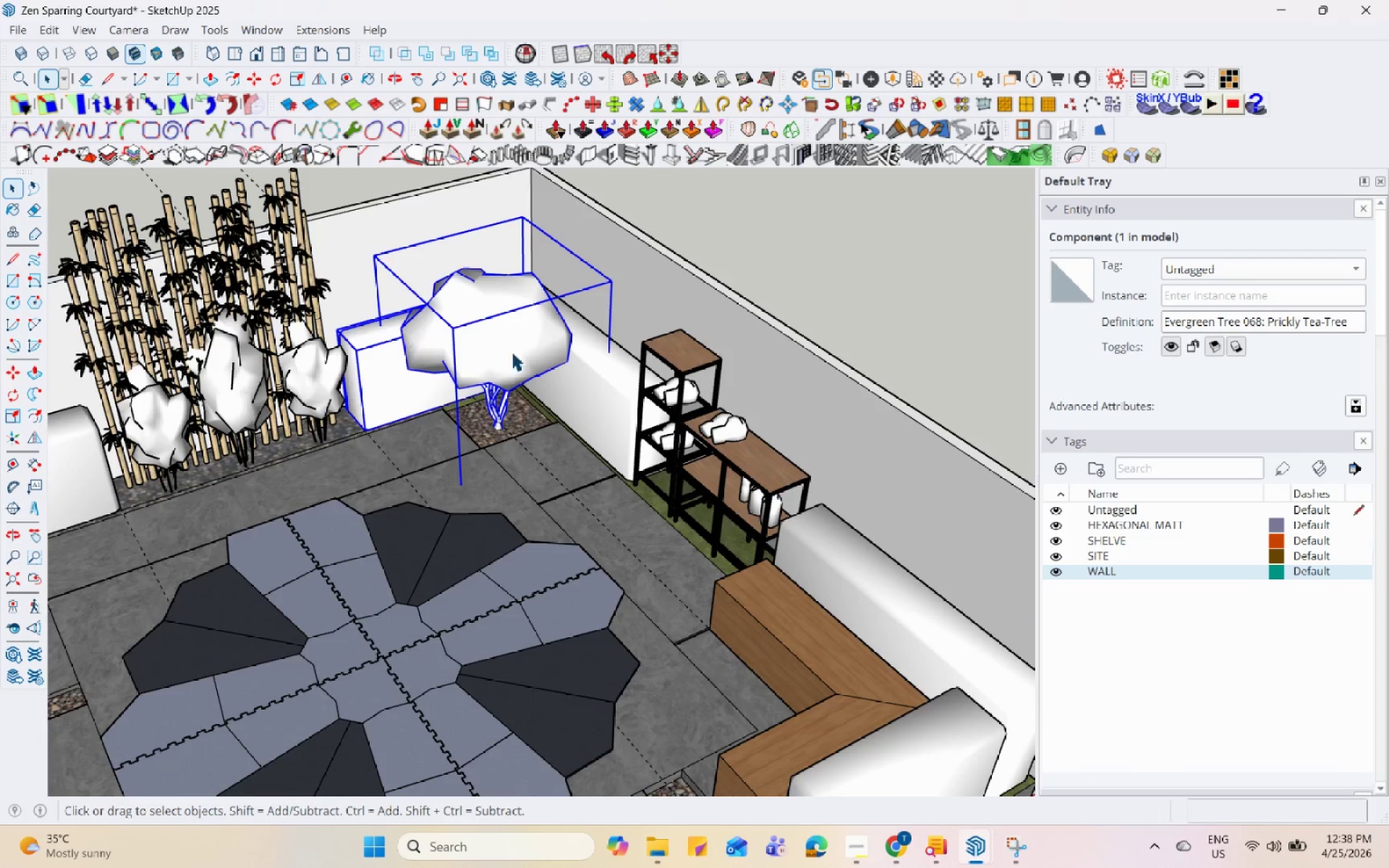 
scroll: coordinate [513, 353], scroll_direction: down, amount: 6.0
 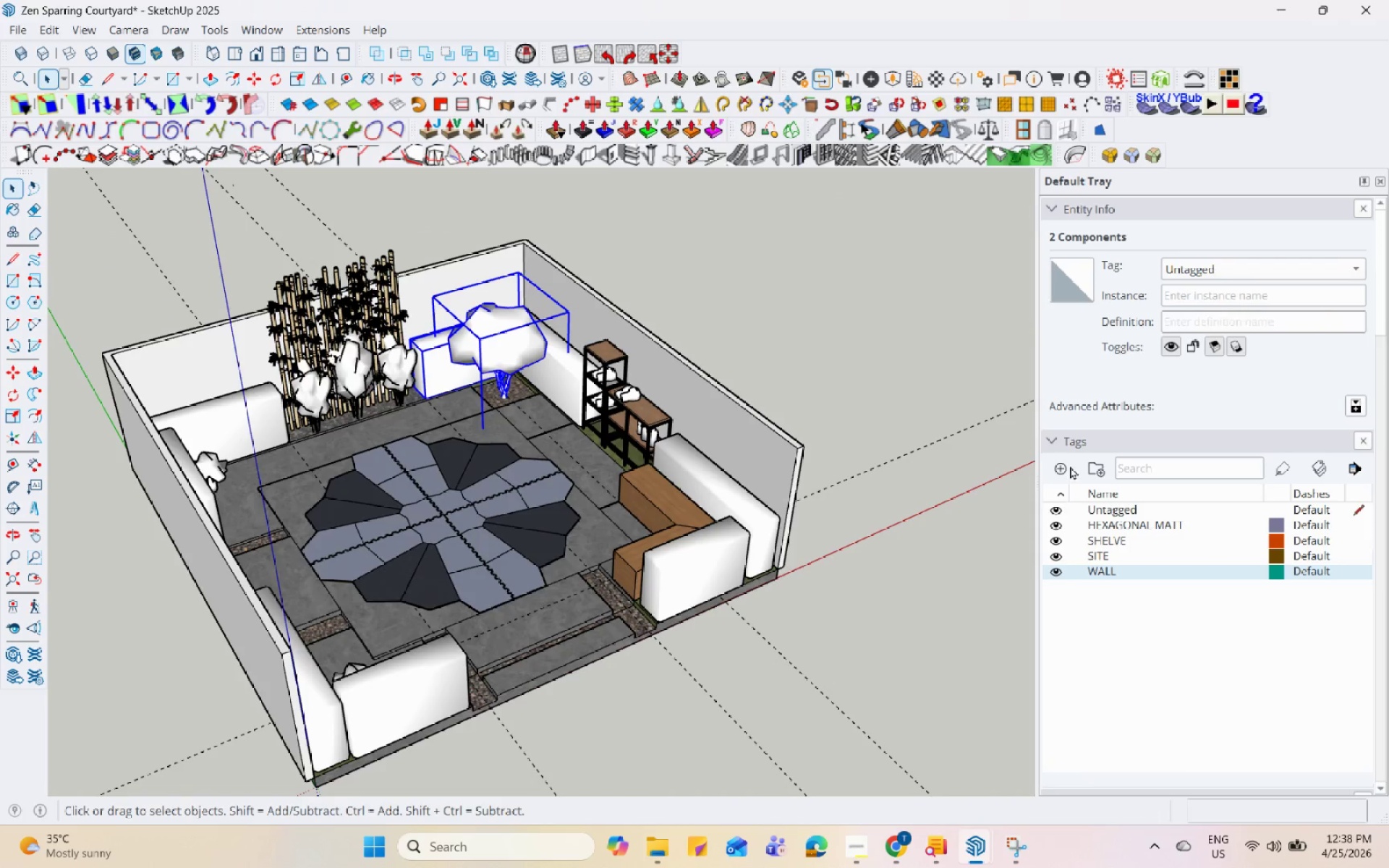 
left_click([1070, 466])
 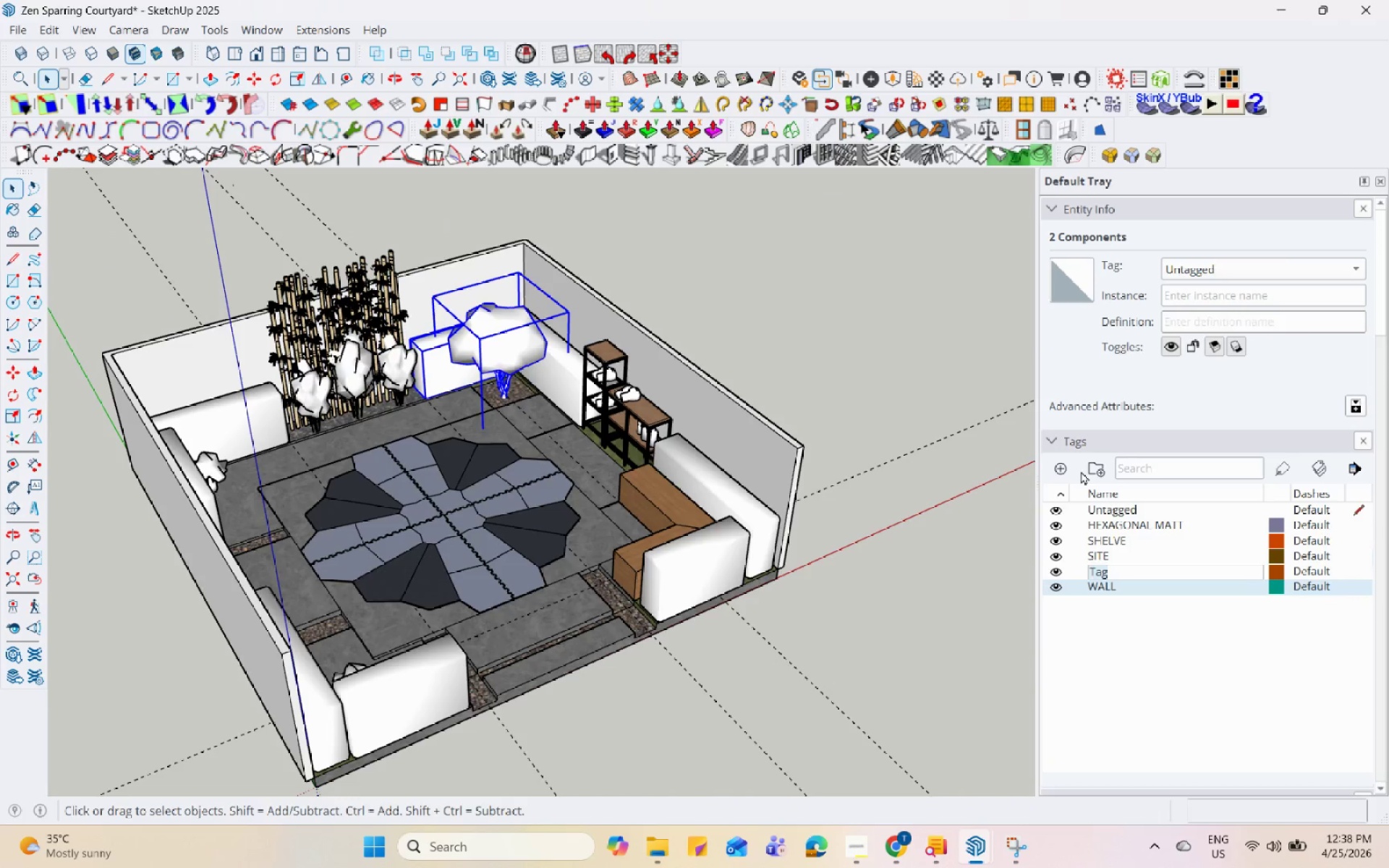 
type(Ln)
key(Backspace)
type(ANS)
key(Backspace)
type(DSA)
key(Backspace)
type(CAPING)
 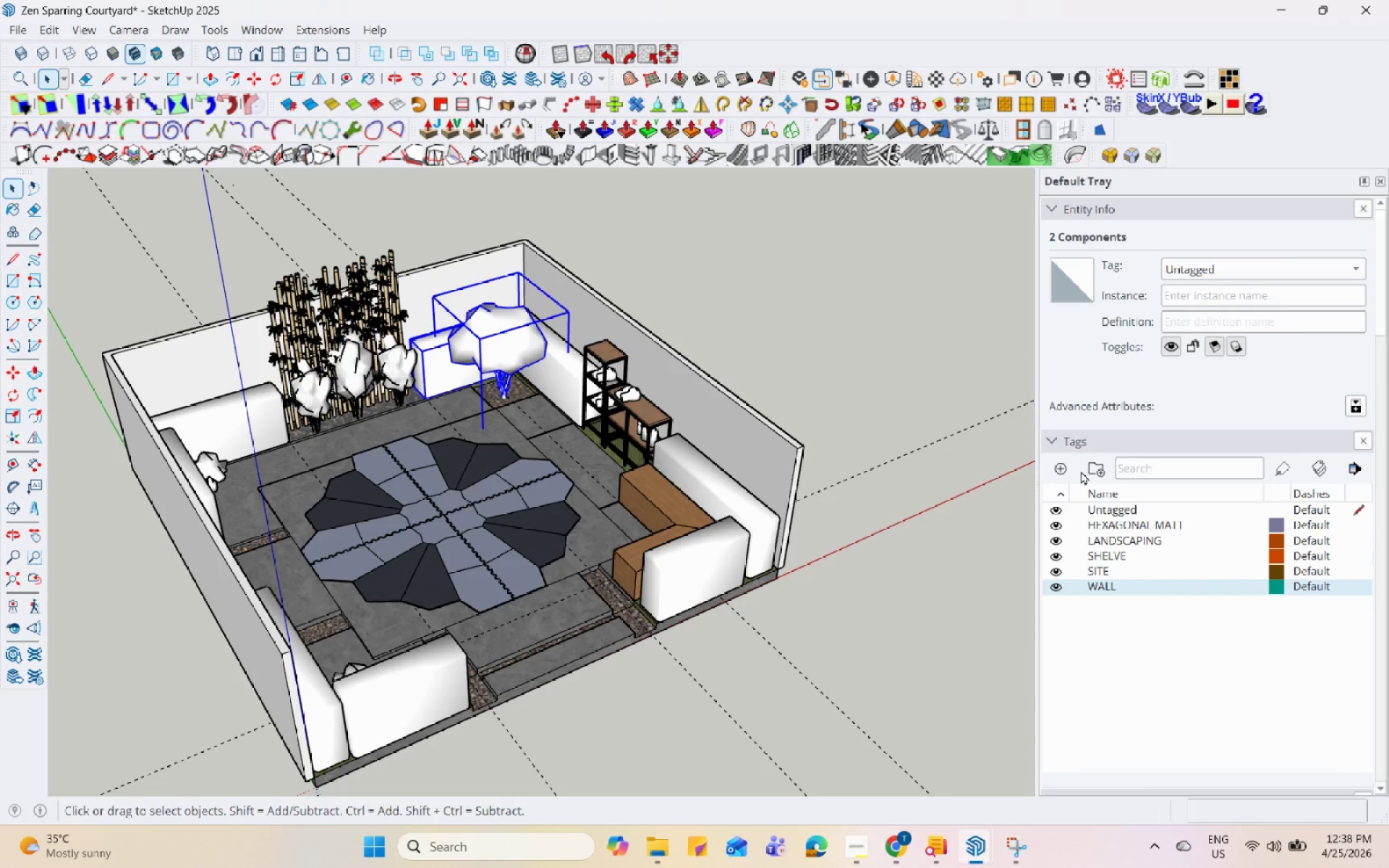 
key(Enter)
 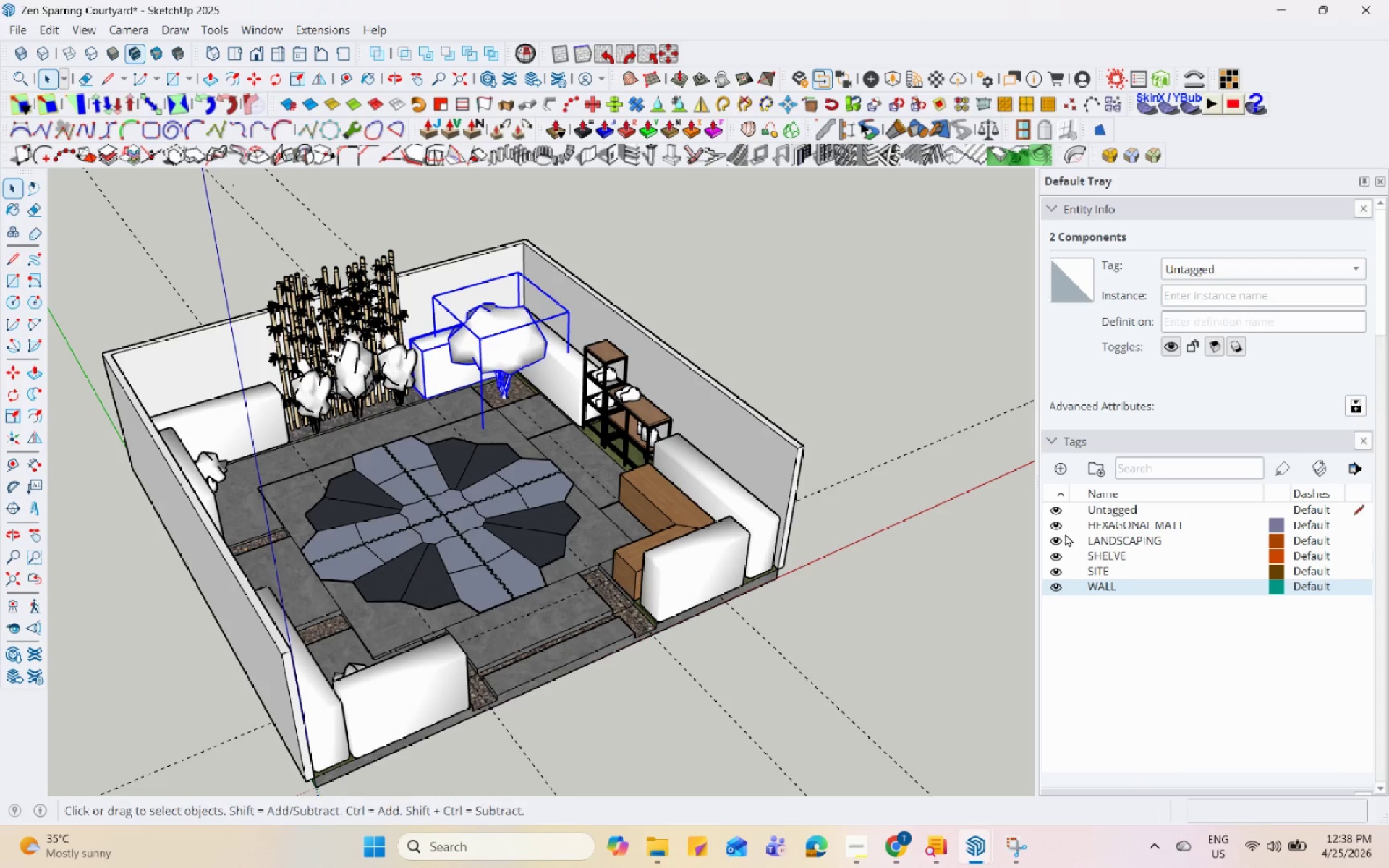 
left_click([1055, 540])
 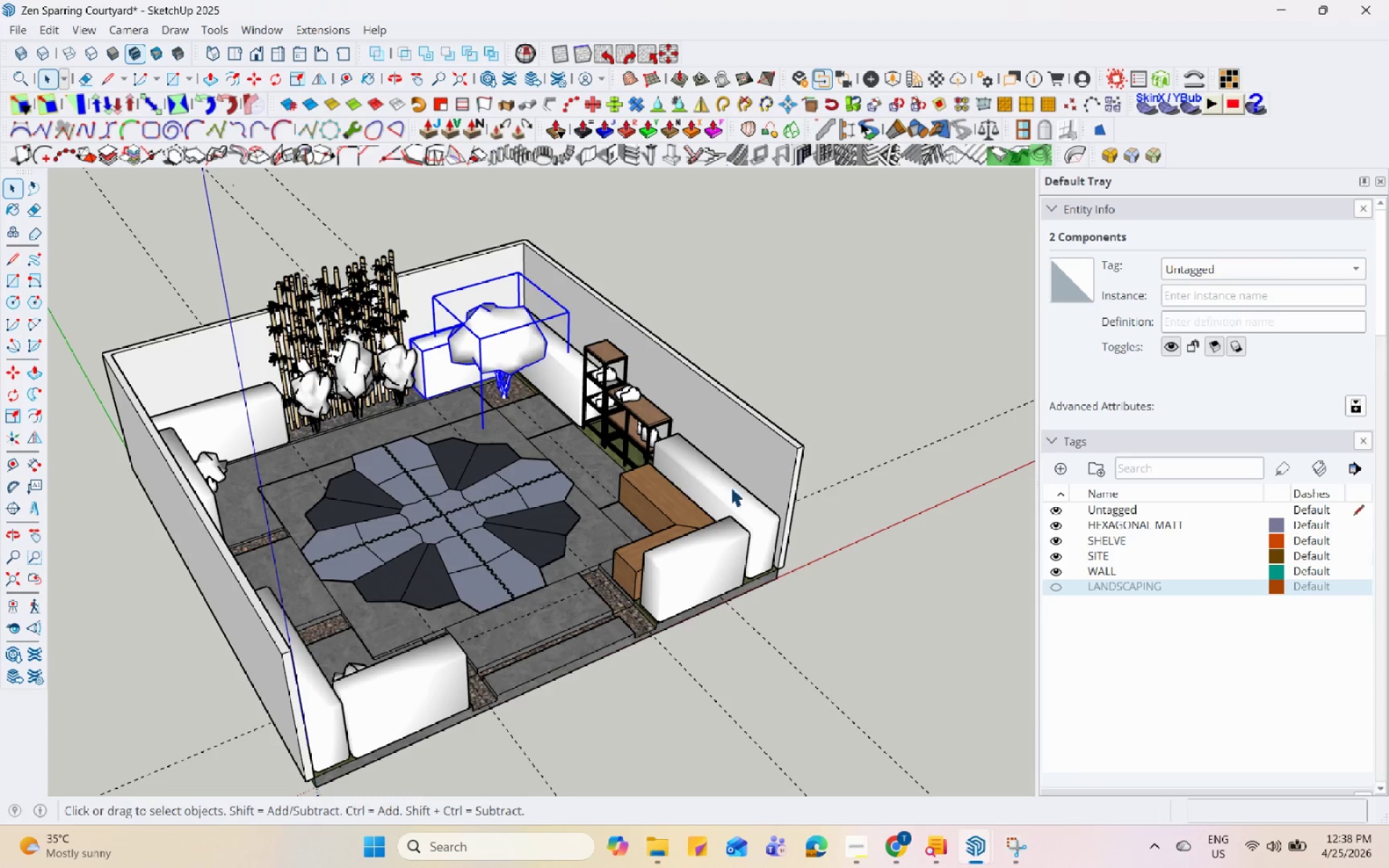 
left_click([650, 503])
 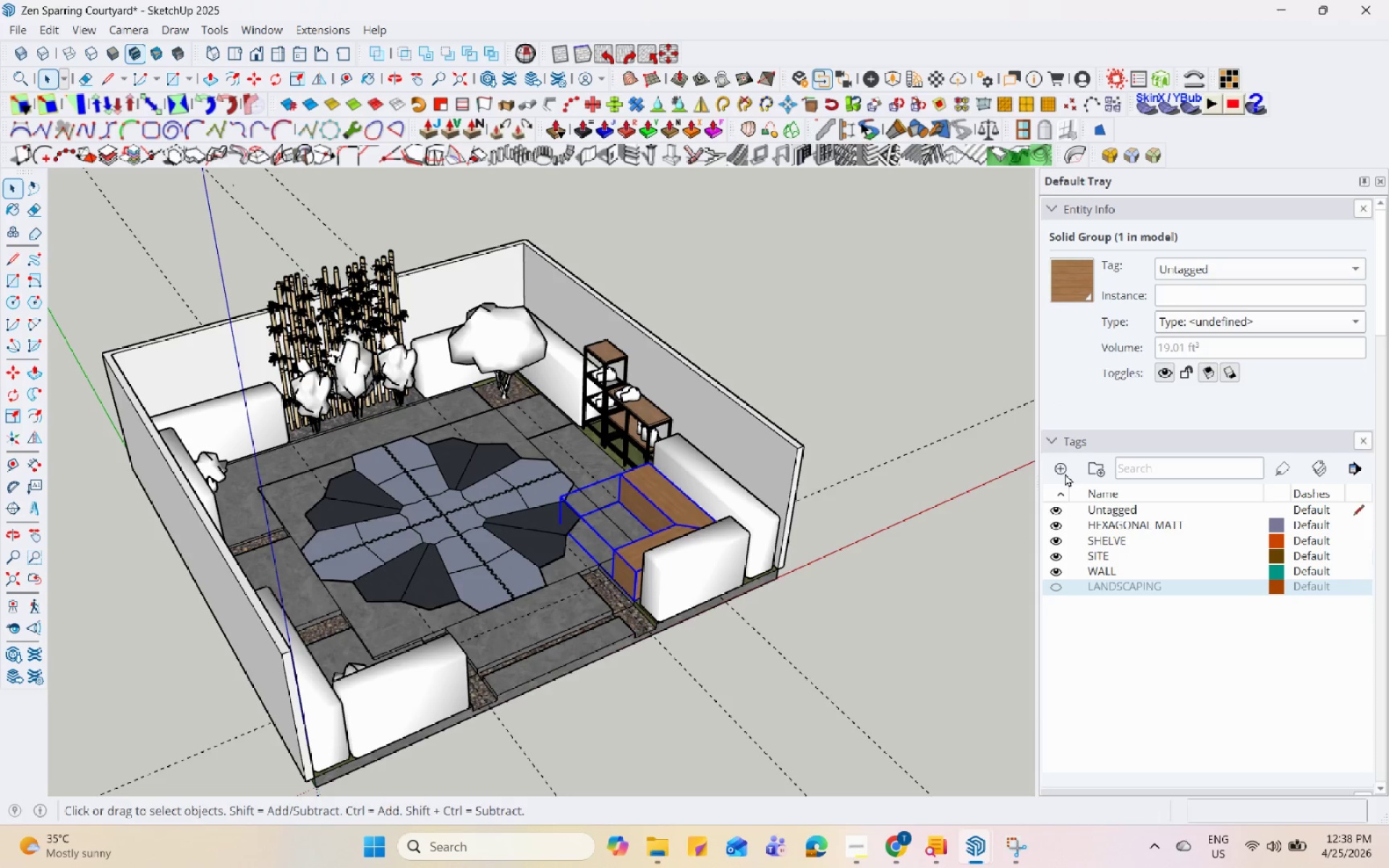 
left_click([1063, 469])
 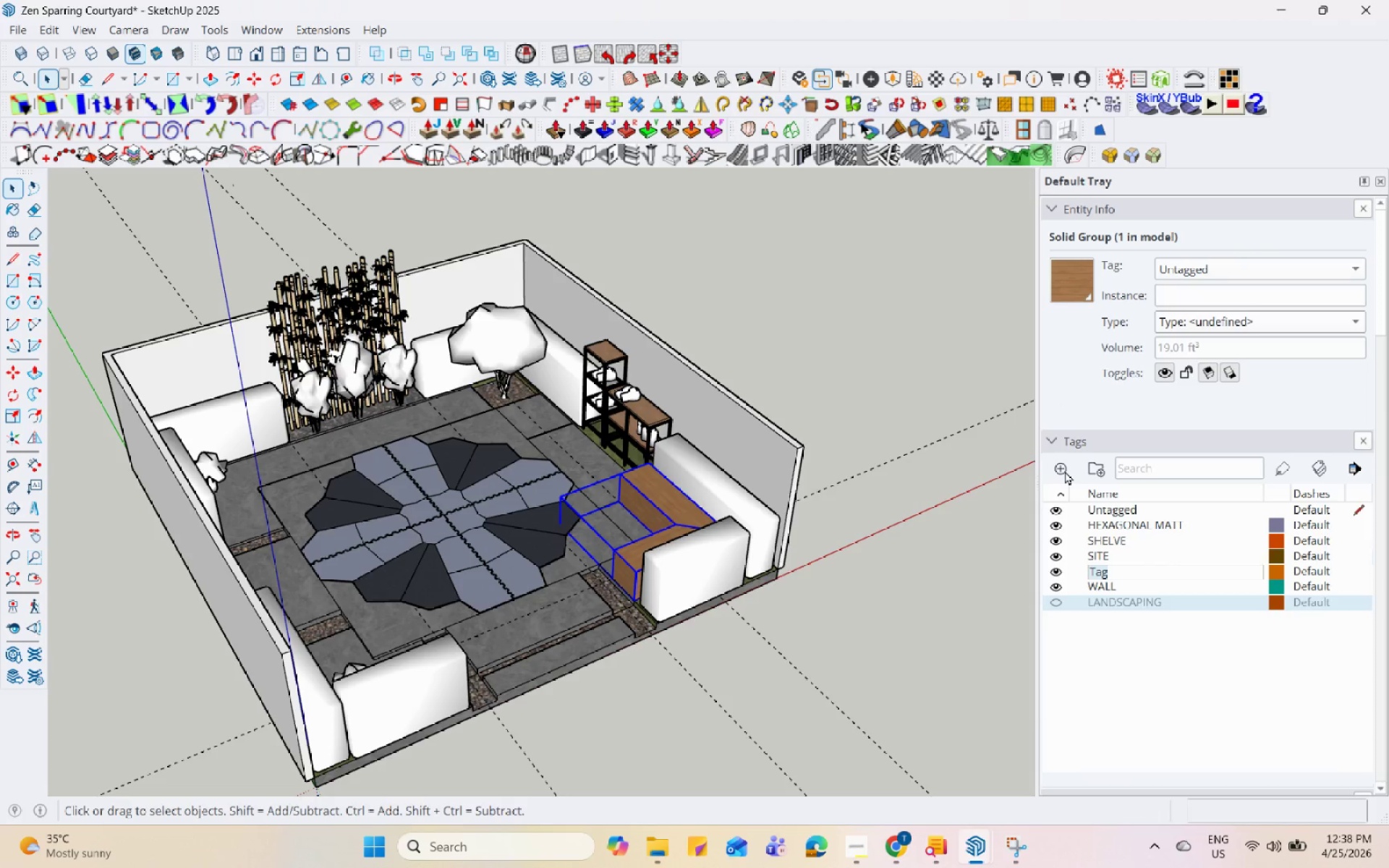 
type(BENCH)
 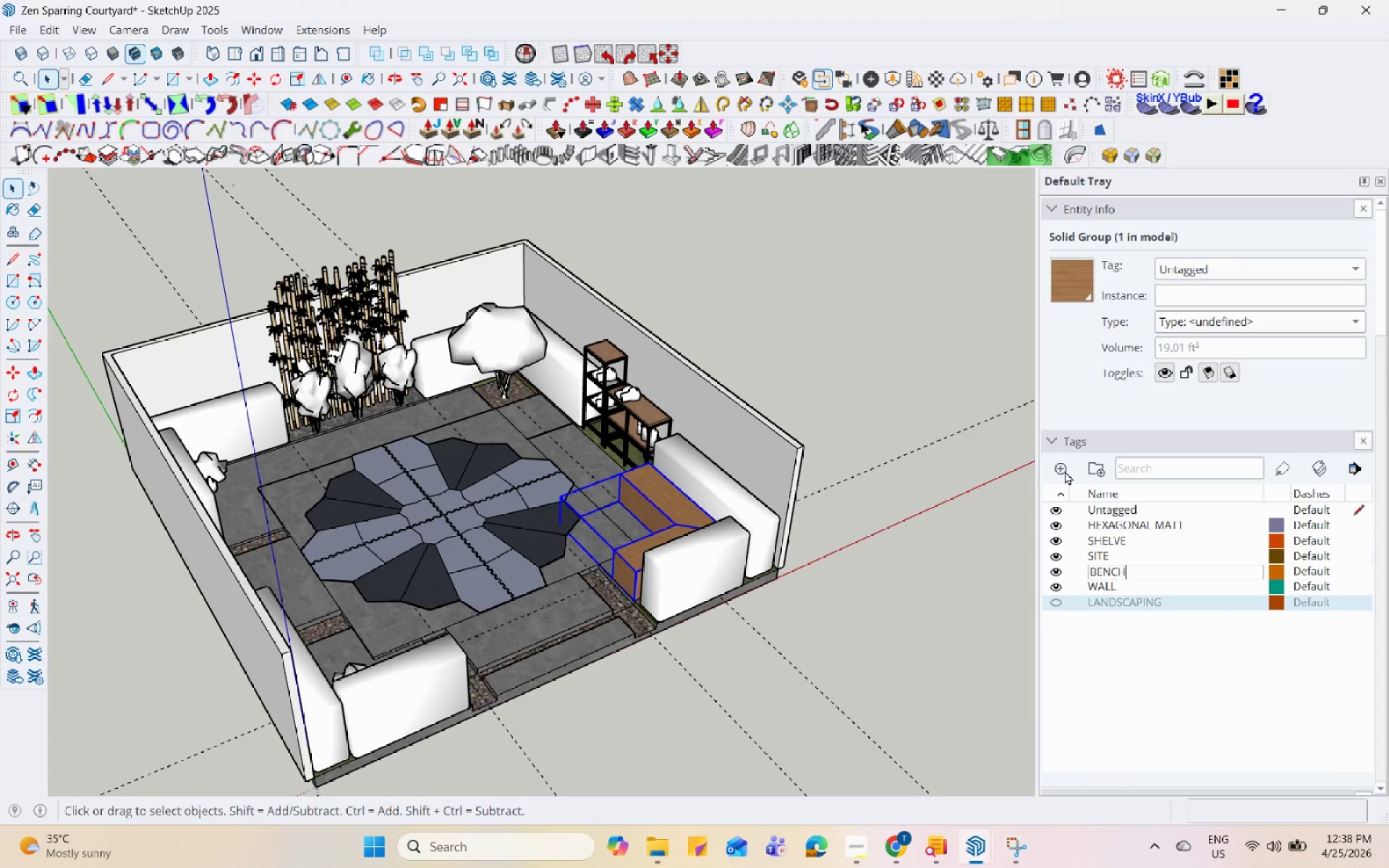 
key(Enter)
 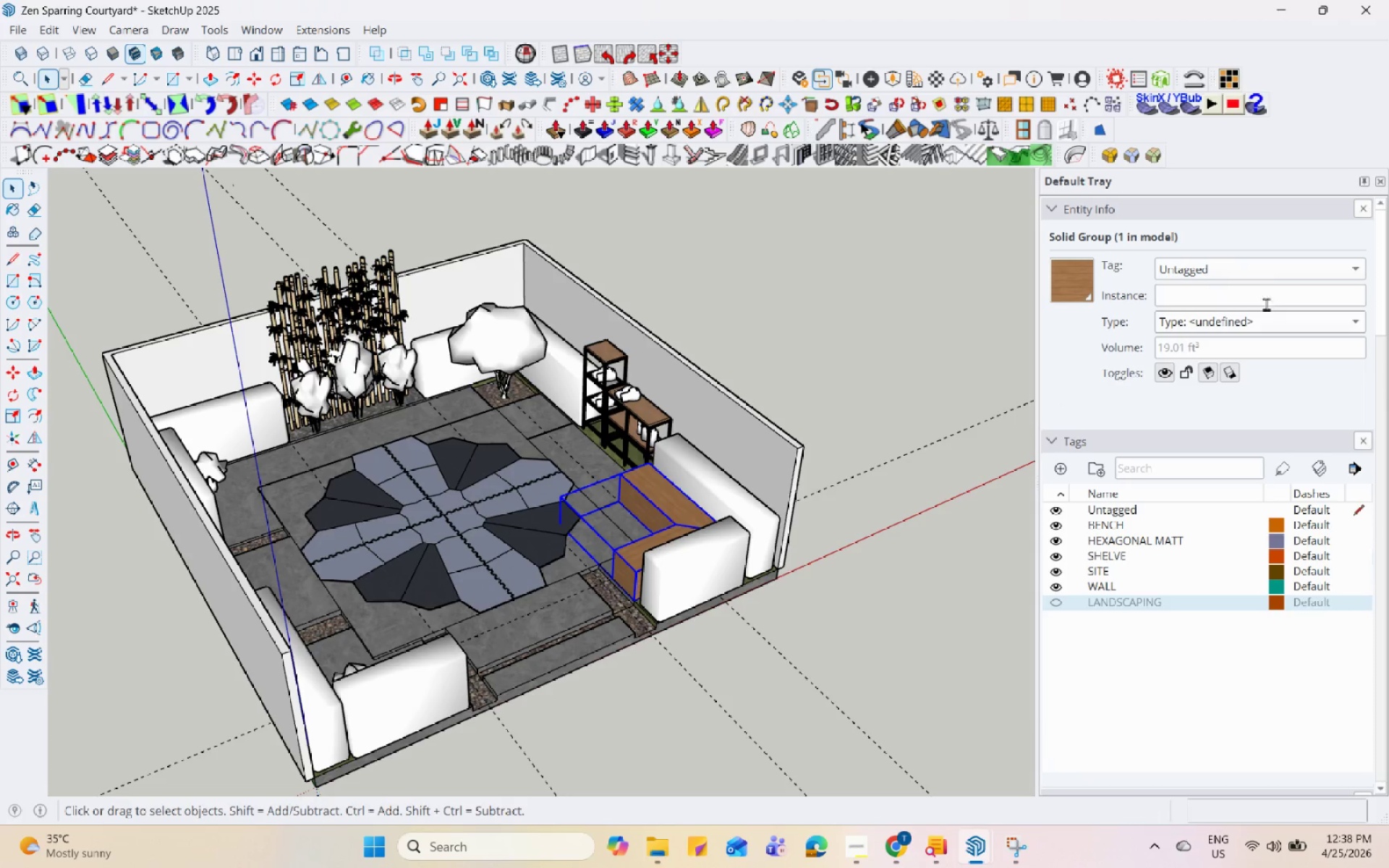 
left_click([1273, 266])
 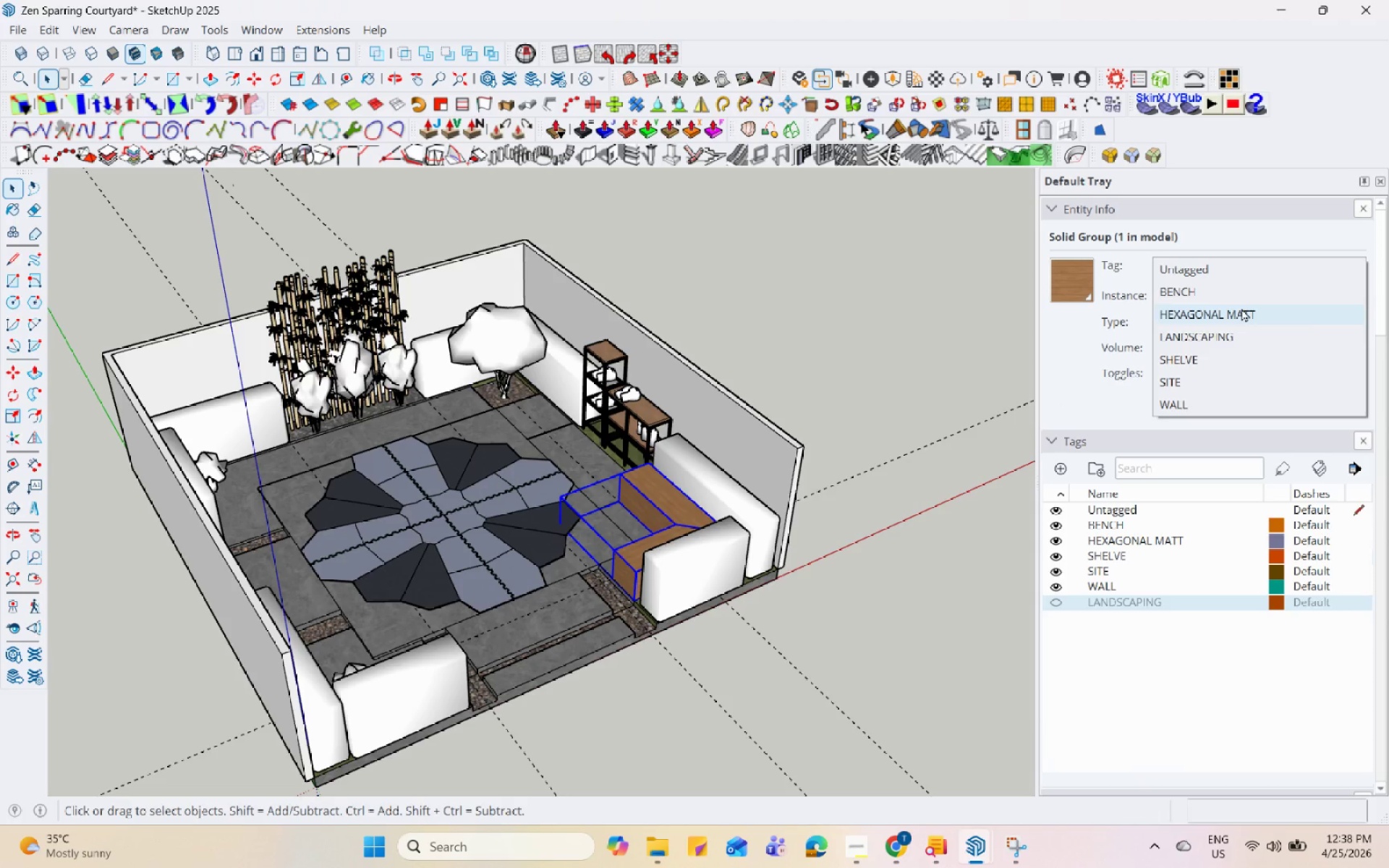 
left_click([1241, 292])
 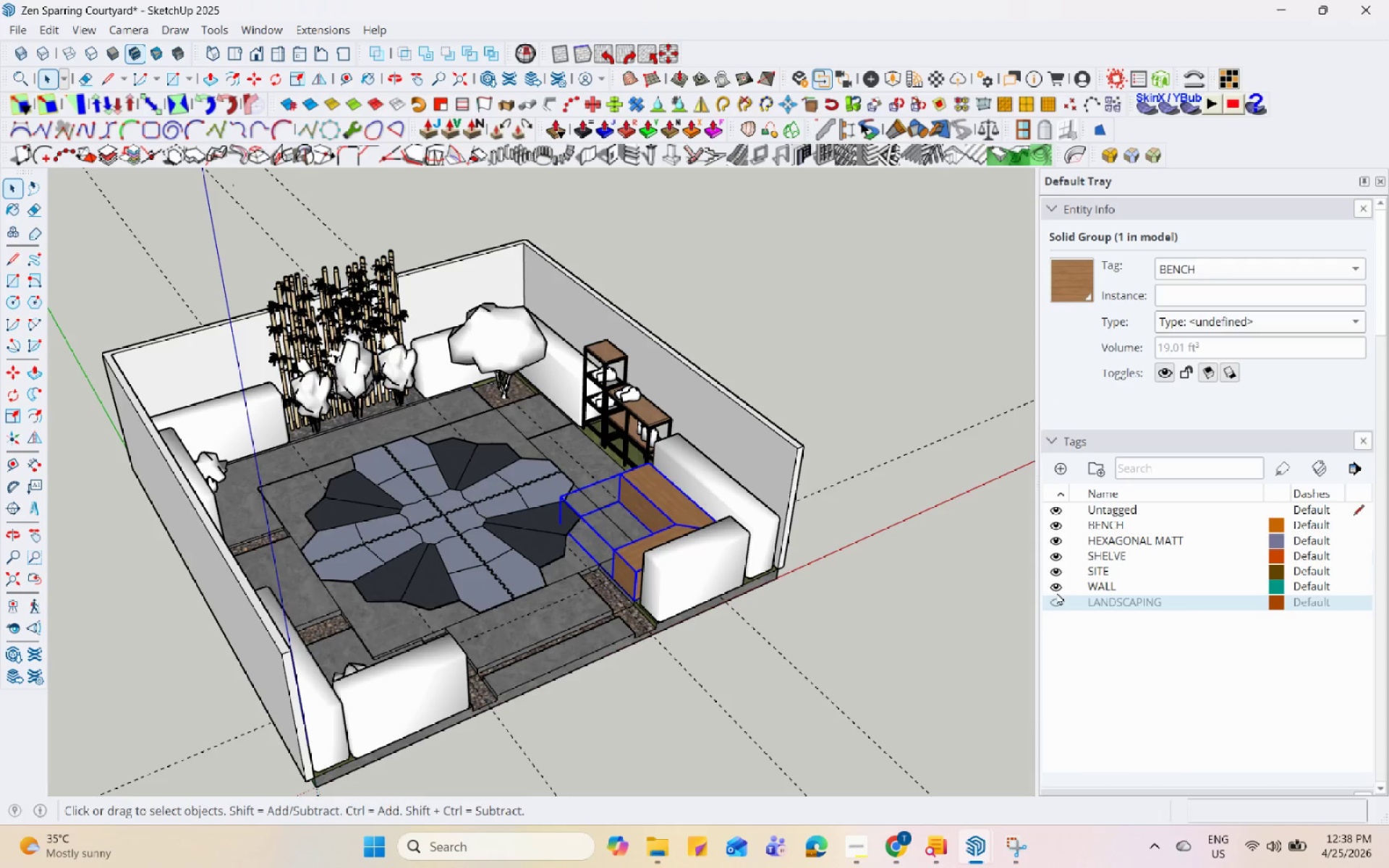 
left_click([1052, 588])
 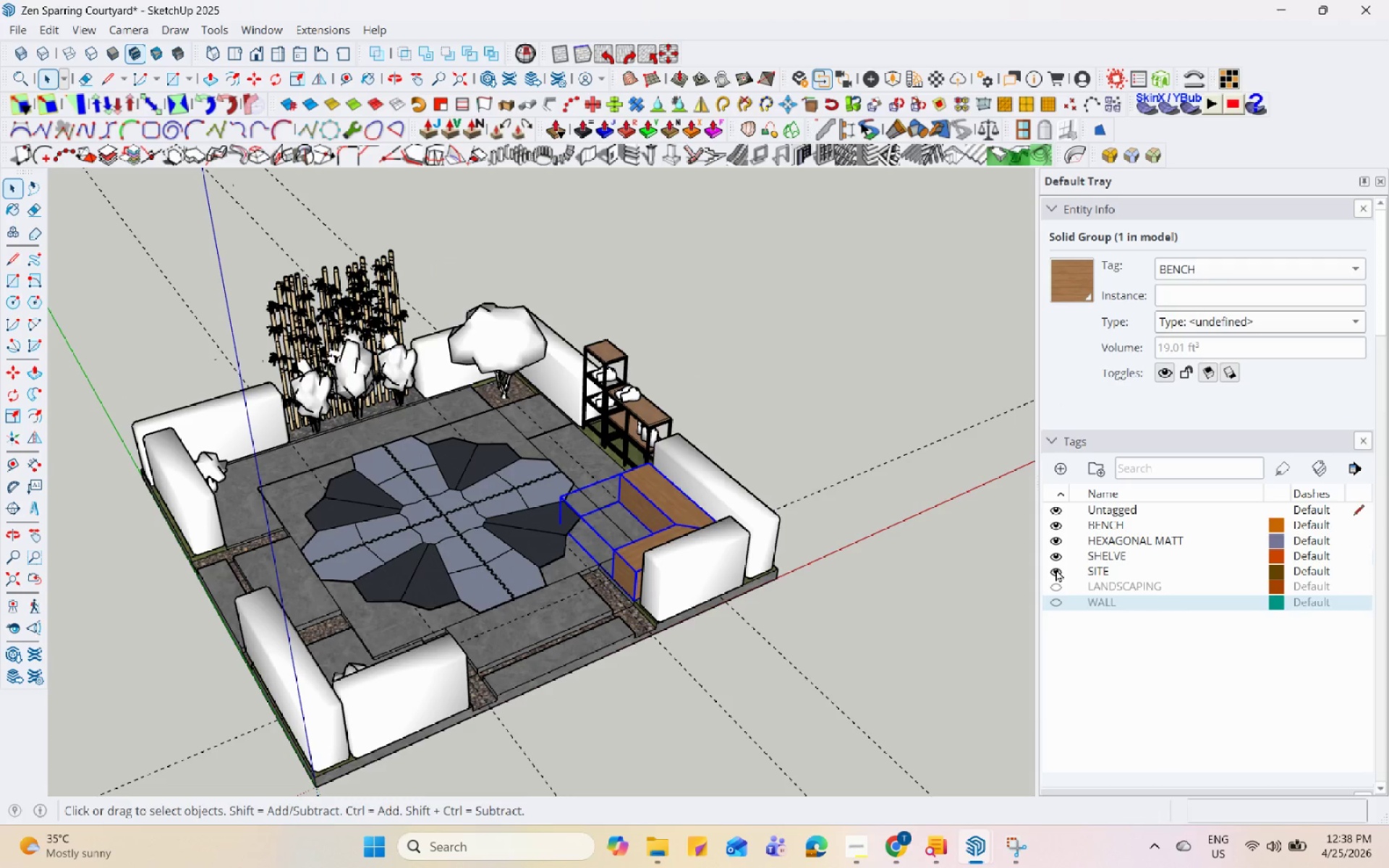 
left_click([1055, 569])
 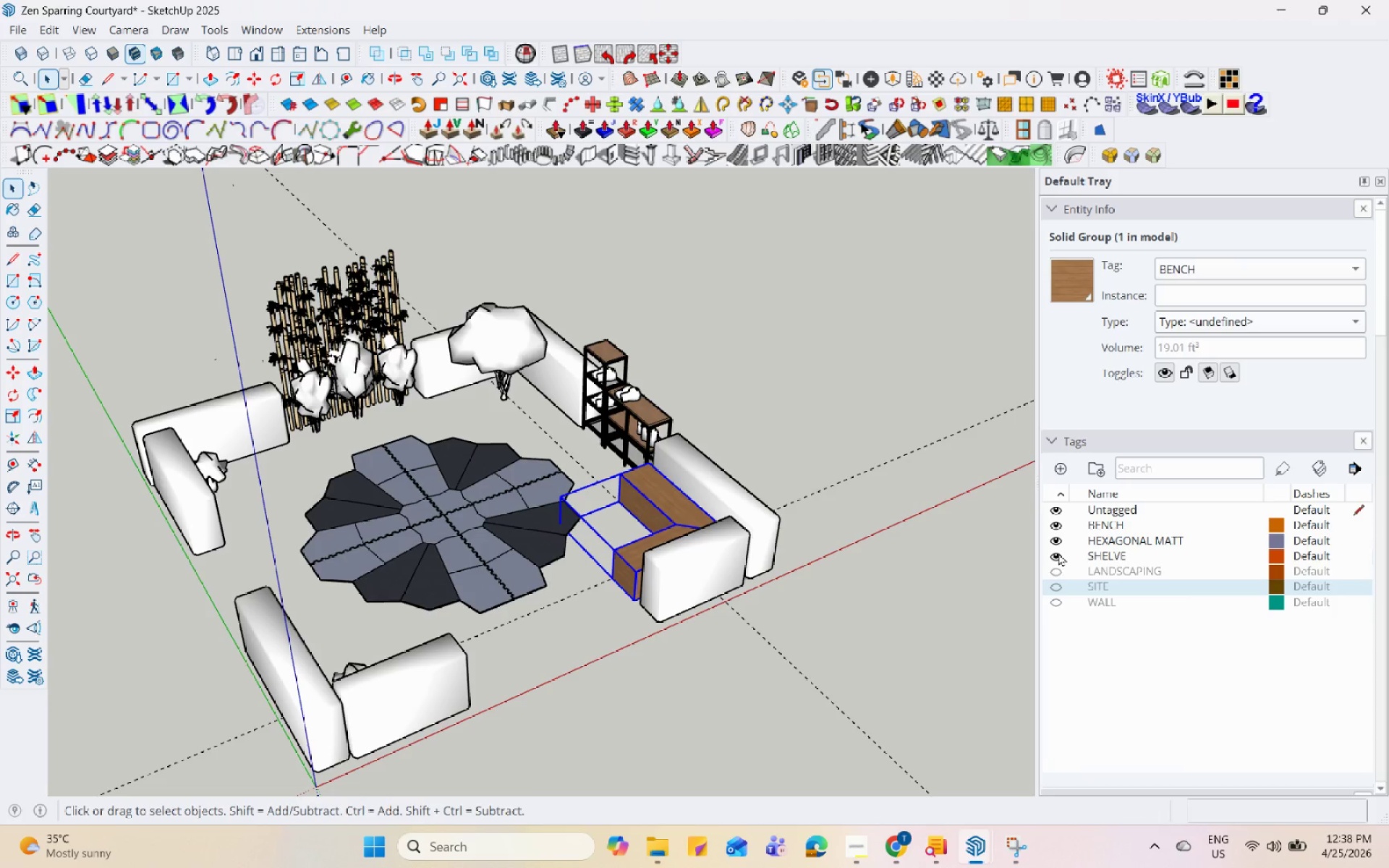 
left_click([1058, 553])
 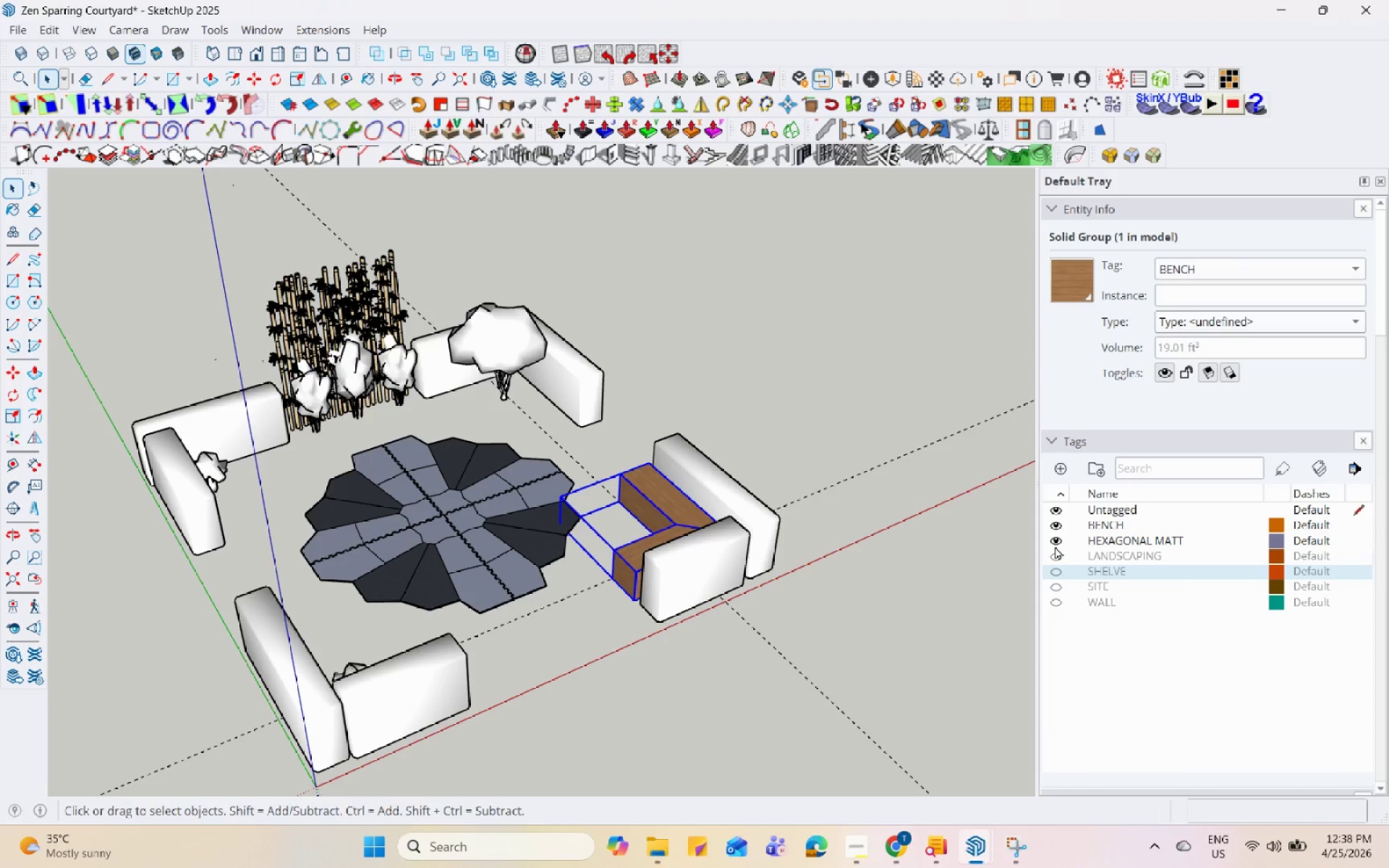 
left_click([1055, 537])
 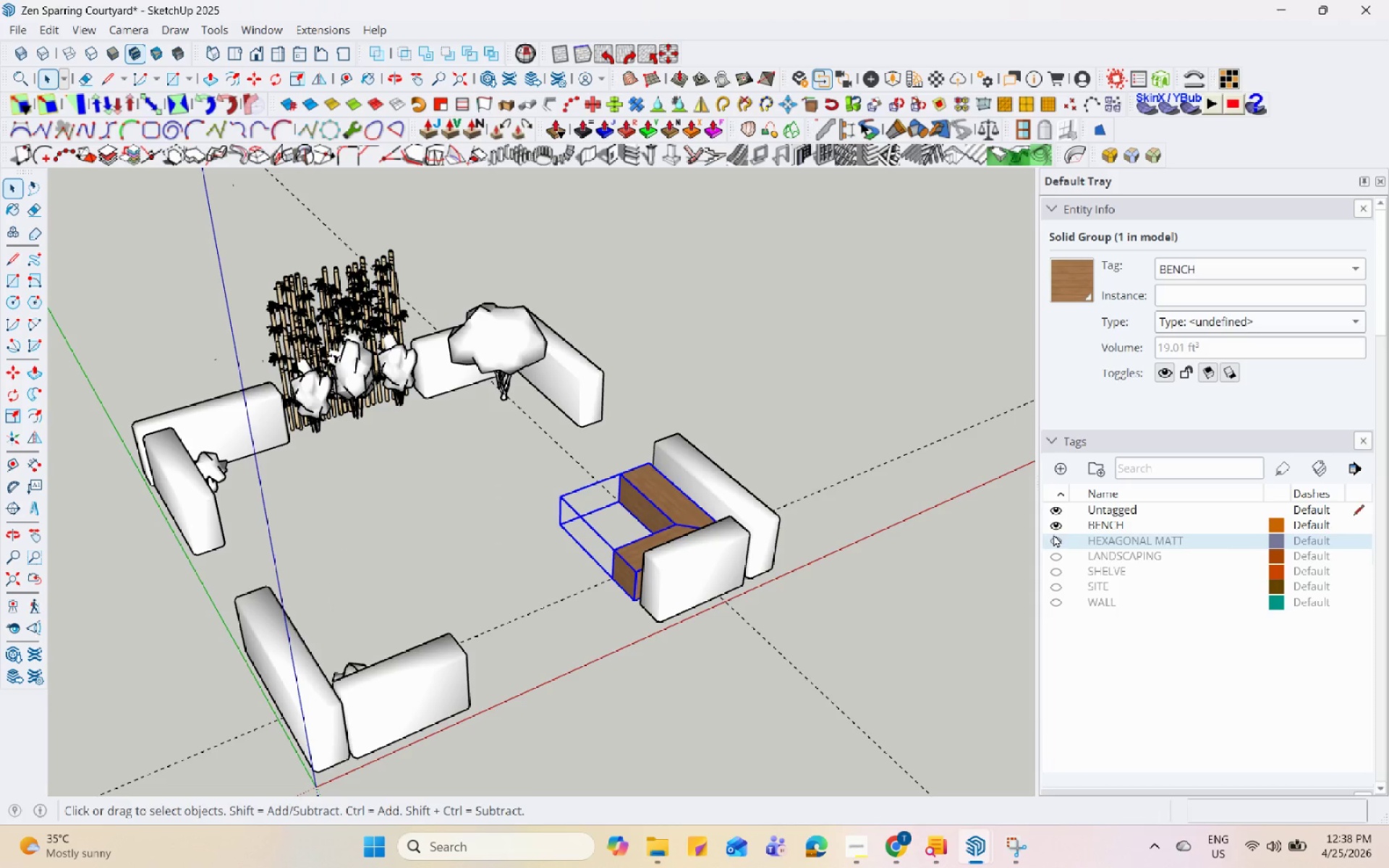 
left_click([1048, 523])
 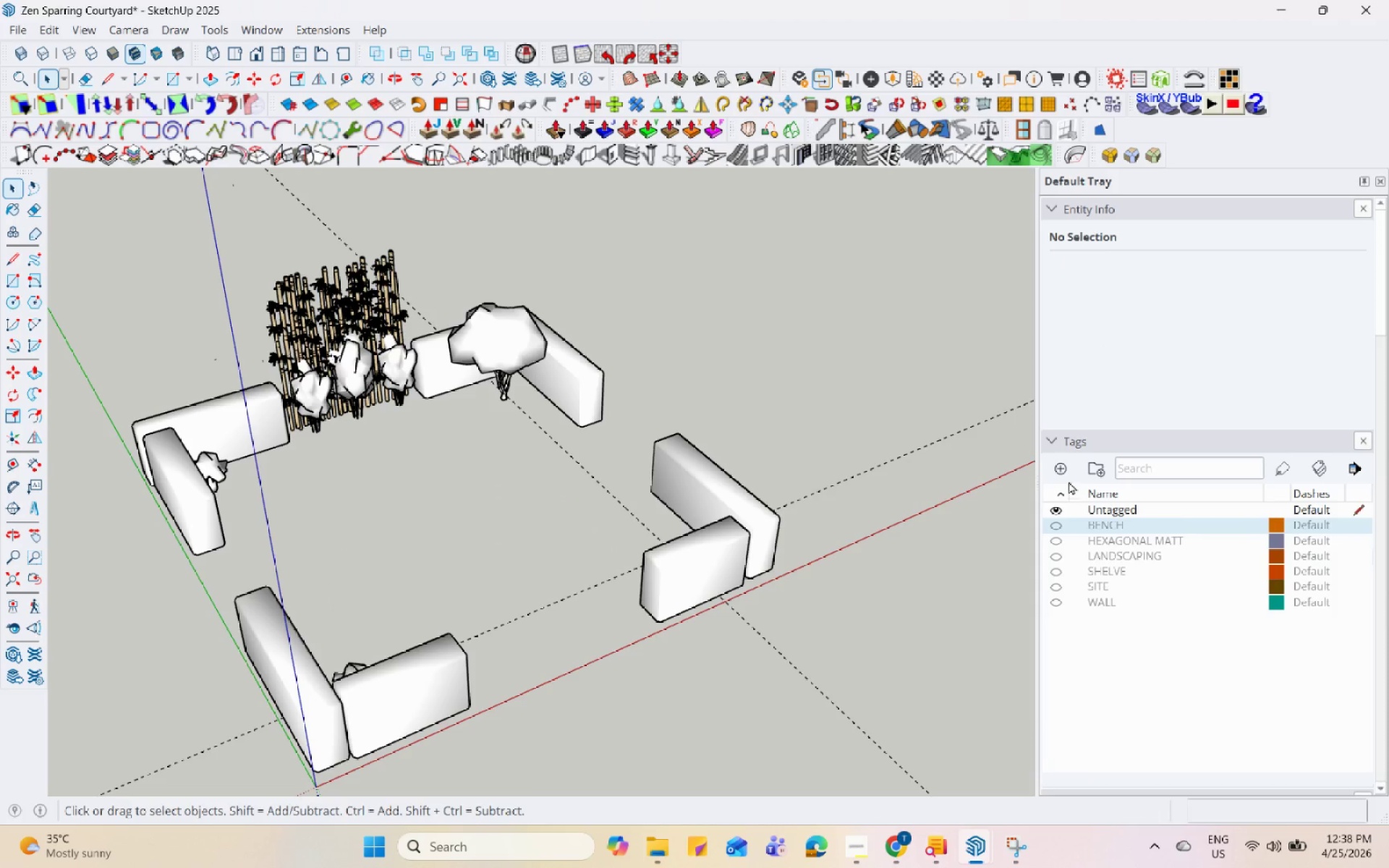 
left_click([1058, 467])
 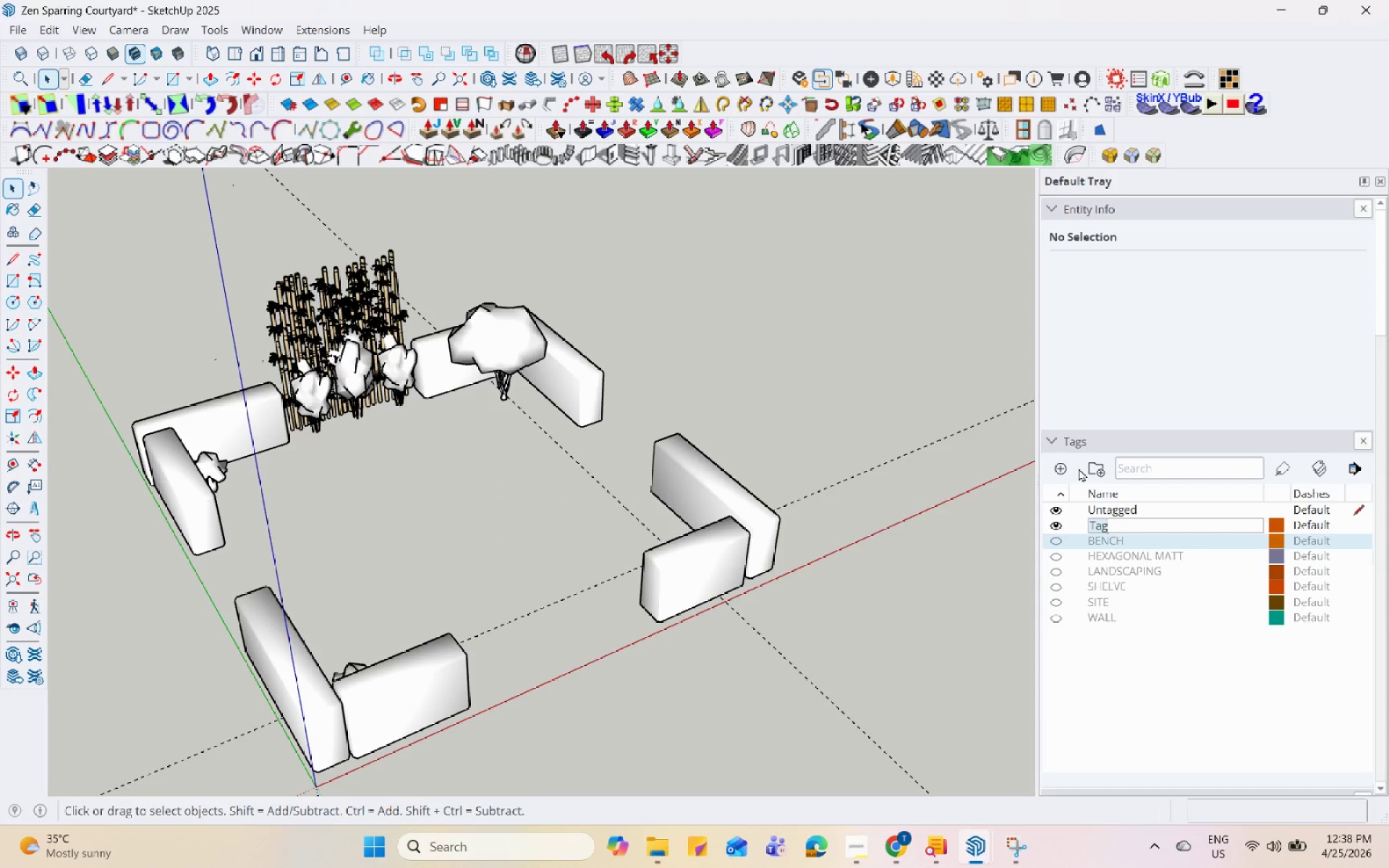 
type(VEGETTAION)
 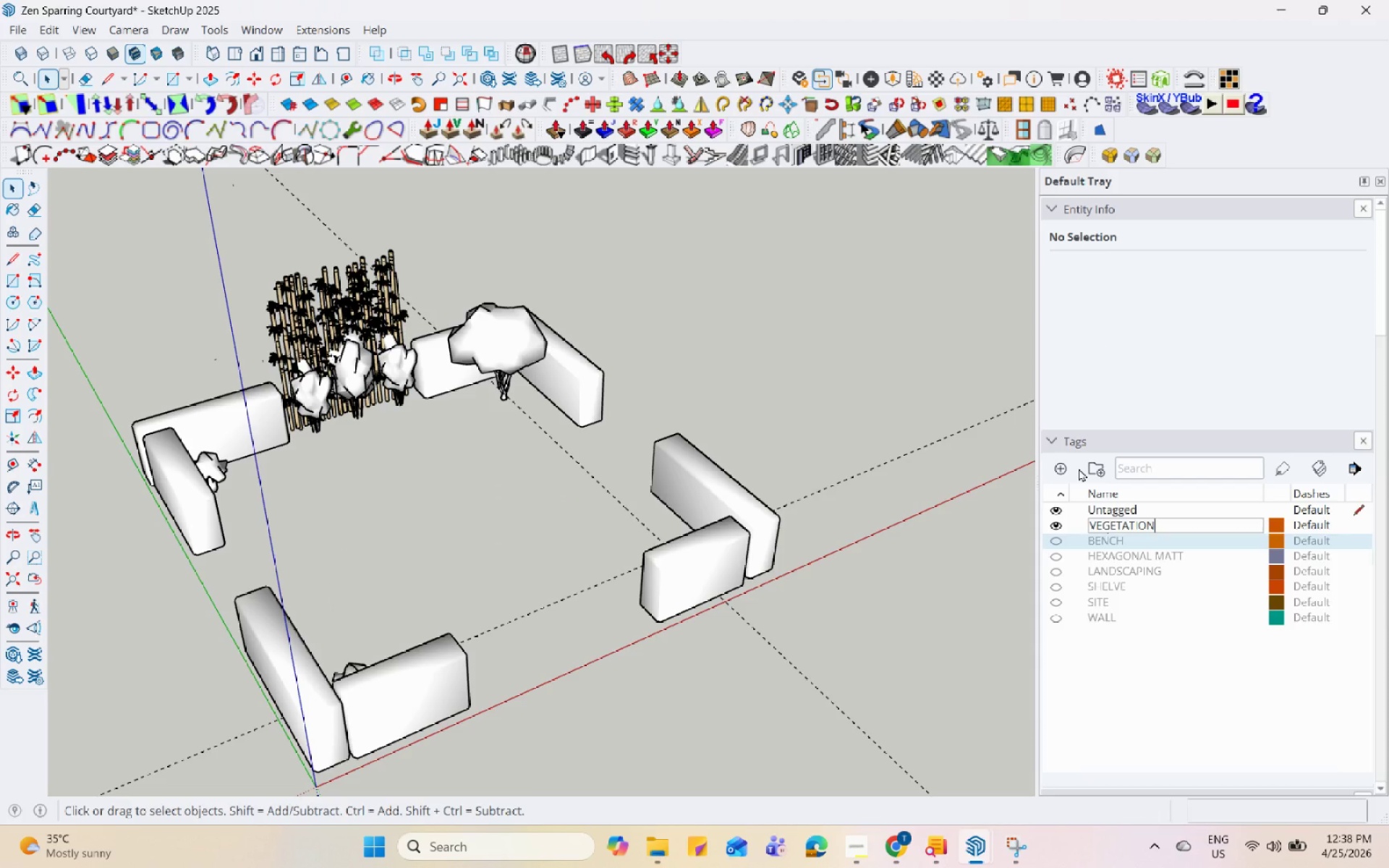 
key(Enter)
 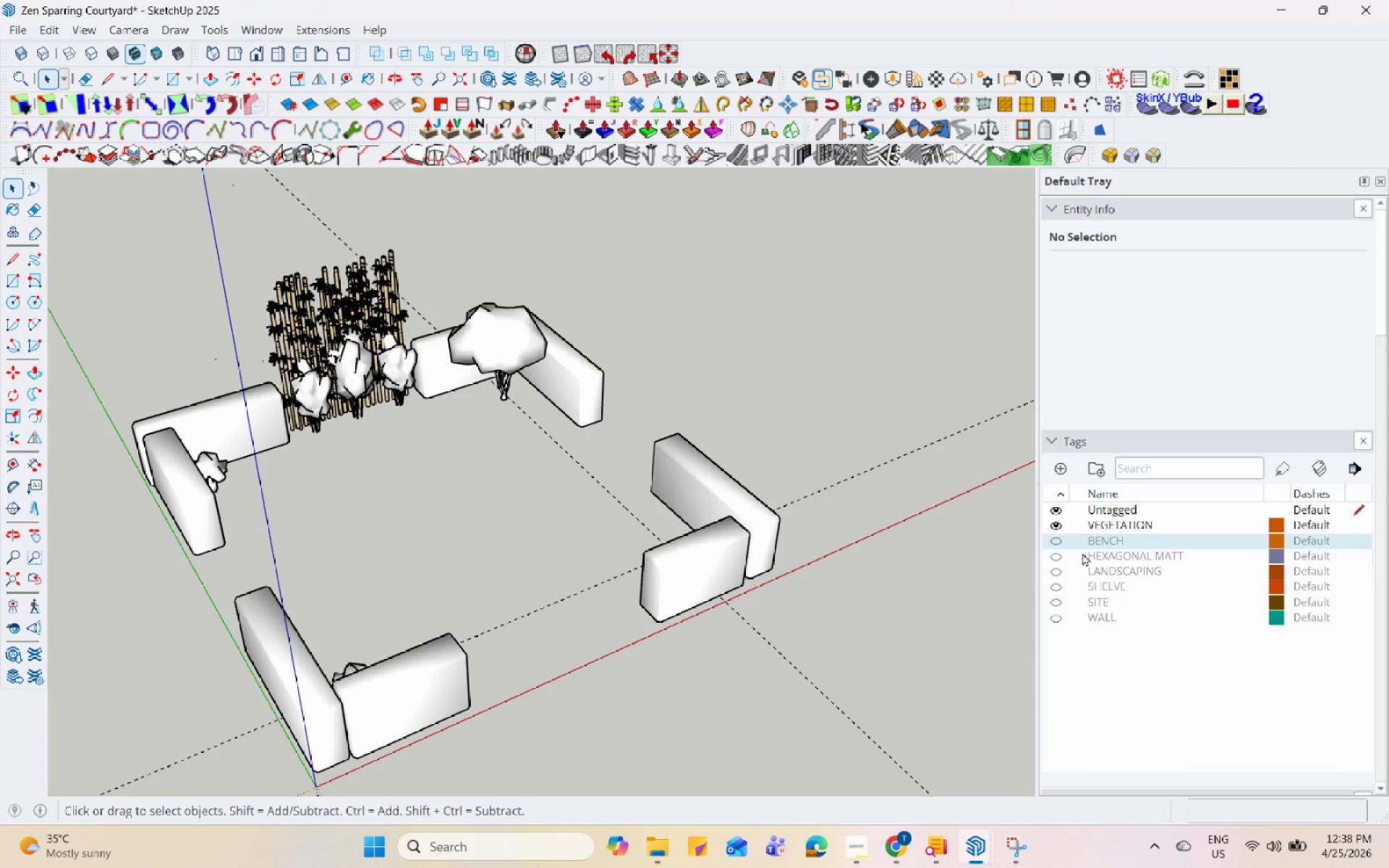 
scroll: coordinate [509, 490], scroll_direction: down, amount: 5.0
 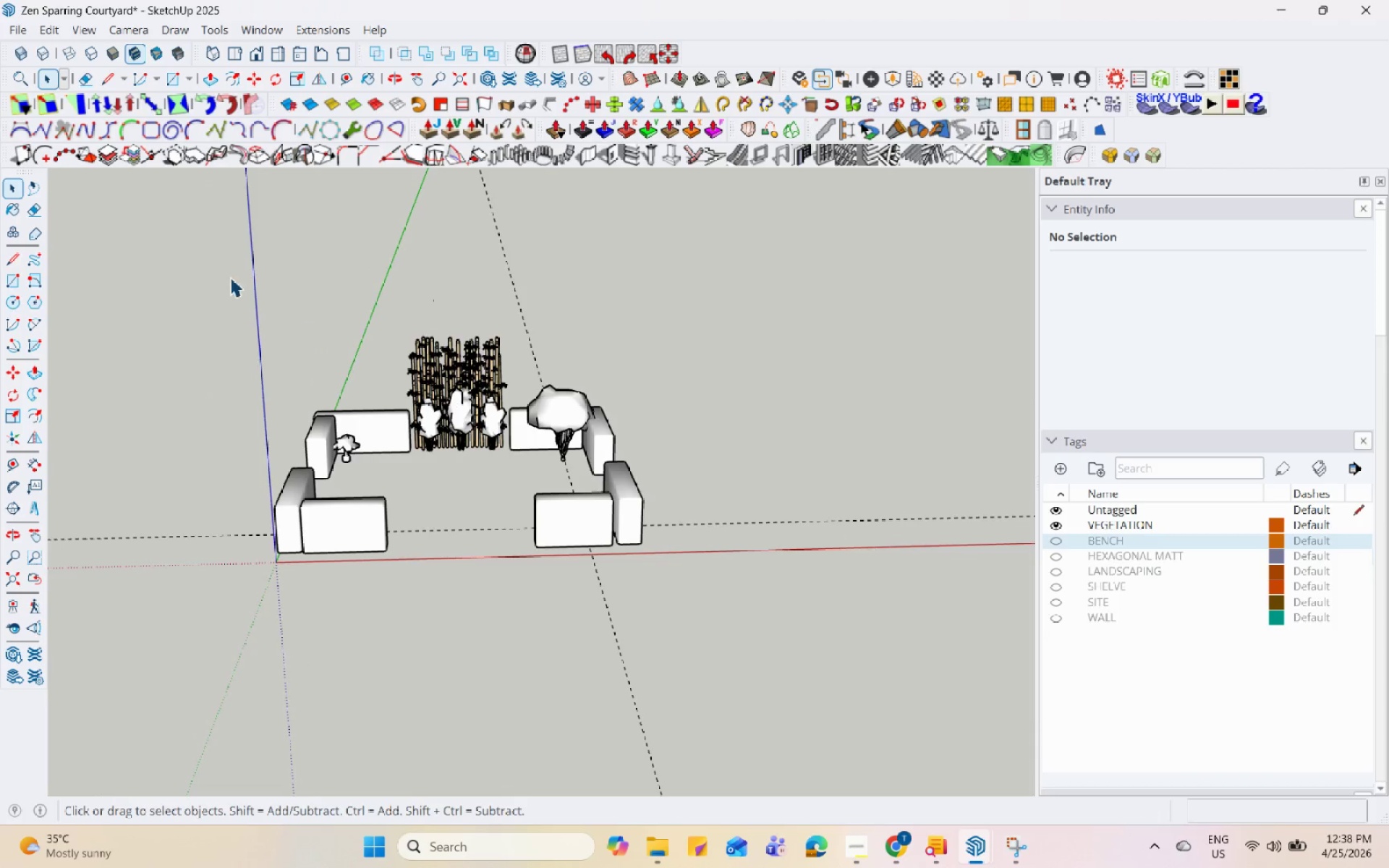 
left_click_drag(start_coordinate=[208, 276], to_coordinate=[702, 650])
 